 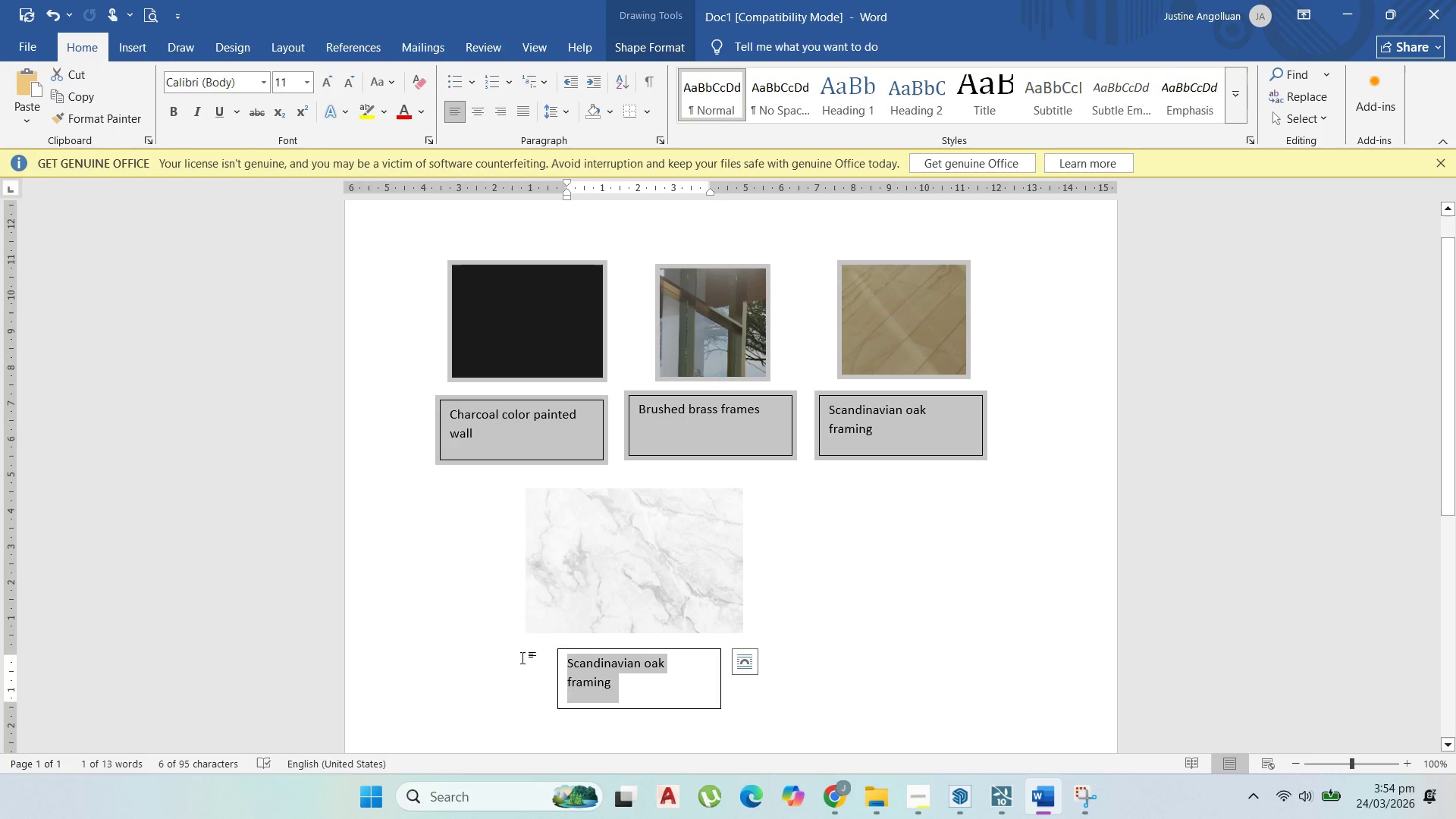 
key(Control+V)
 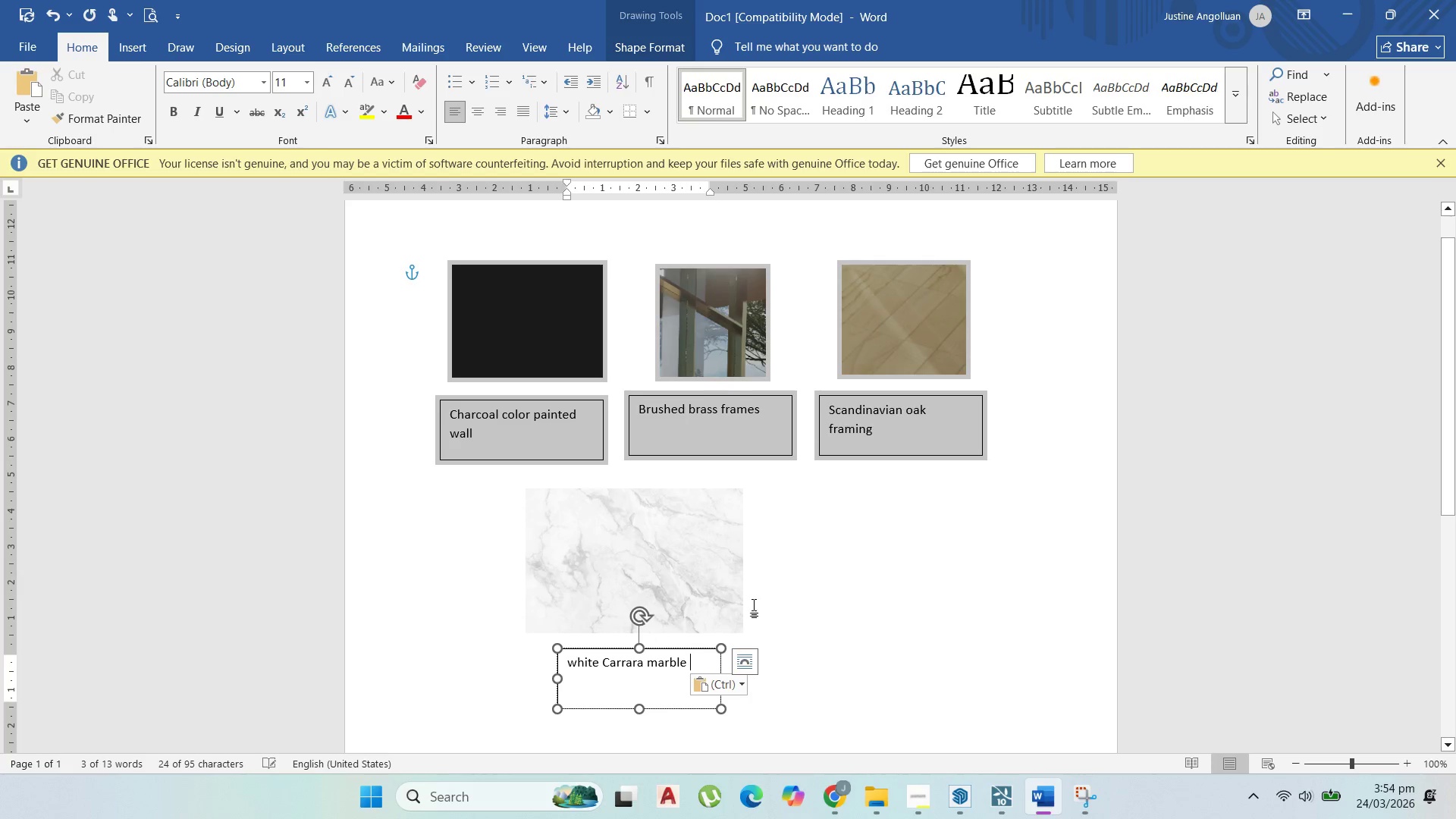 
scroll: coordinate [754, 605], scroll_direction: down, amount: 1.0
 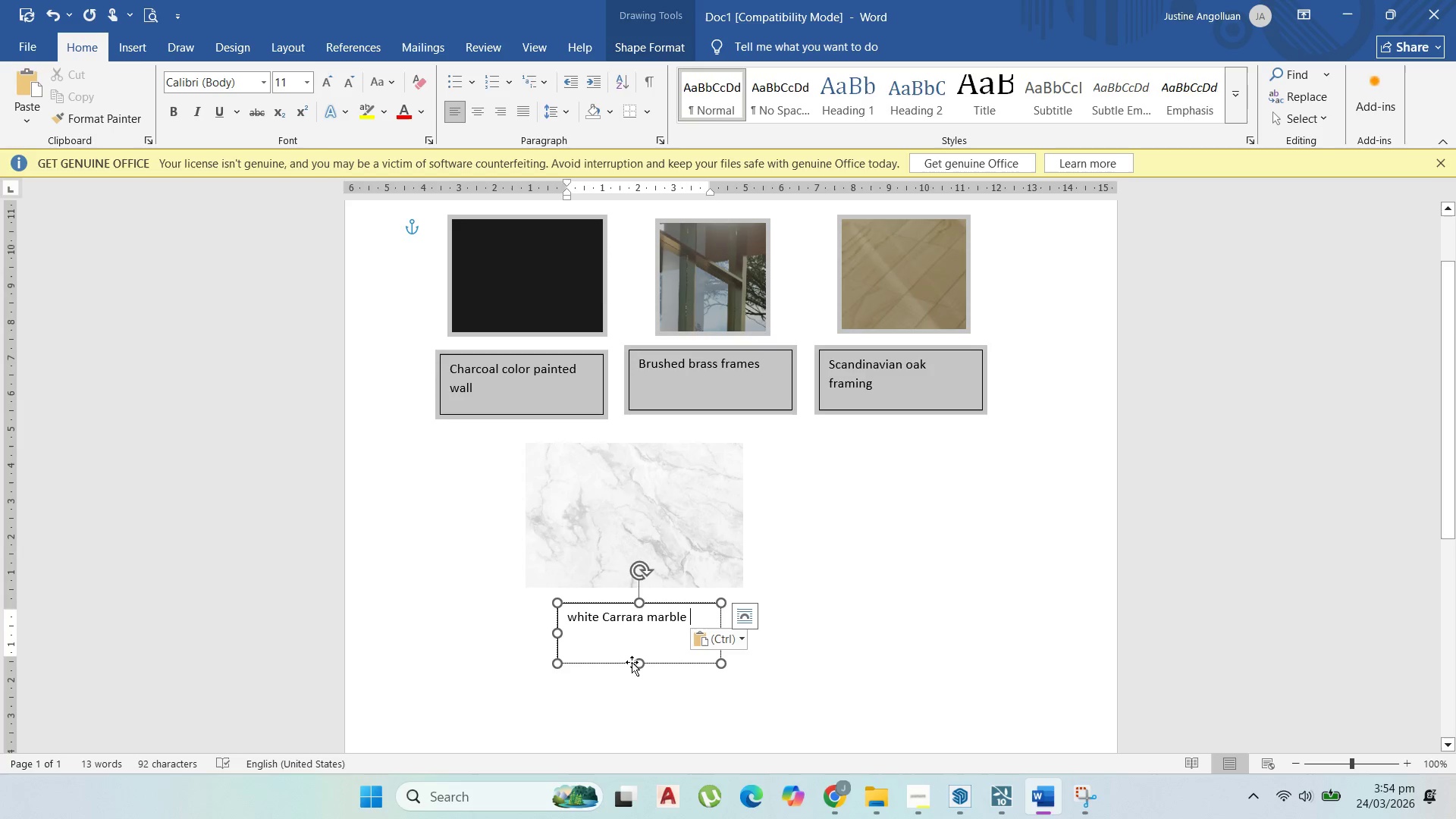 
left_click_drag(start_coordinate=[638, 662], to_coordinate=[637, 638])
 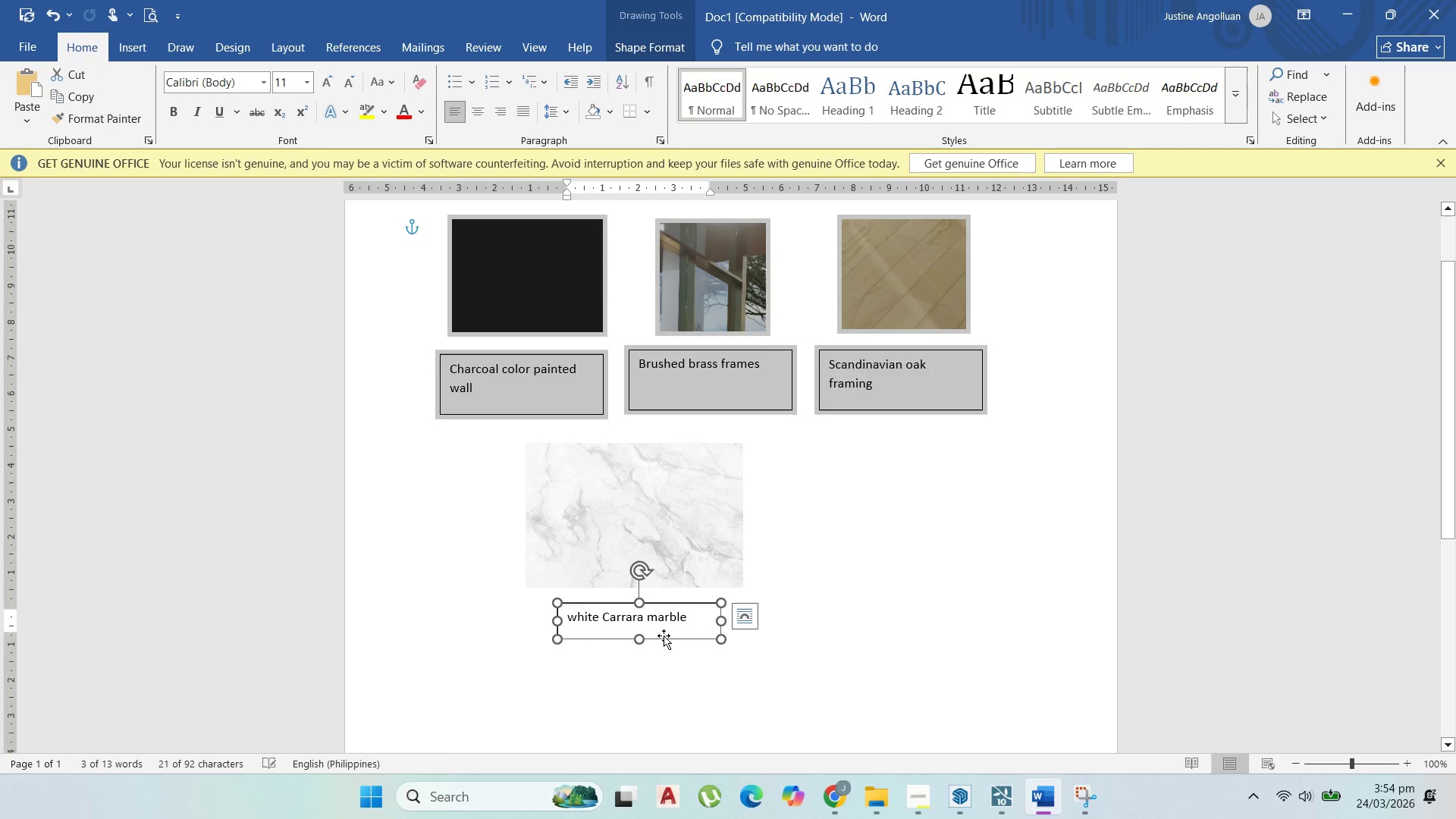 
left_click_drag(start_coordinate=[664, 635], to_coordinate=[588, 635])
 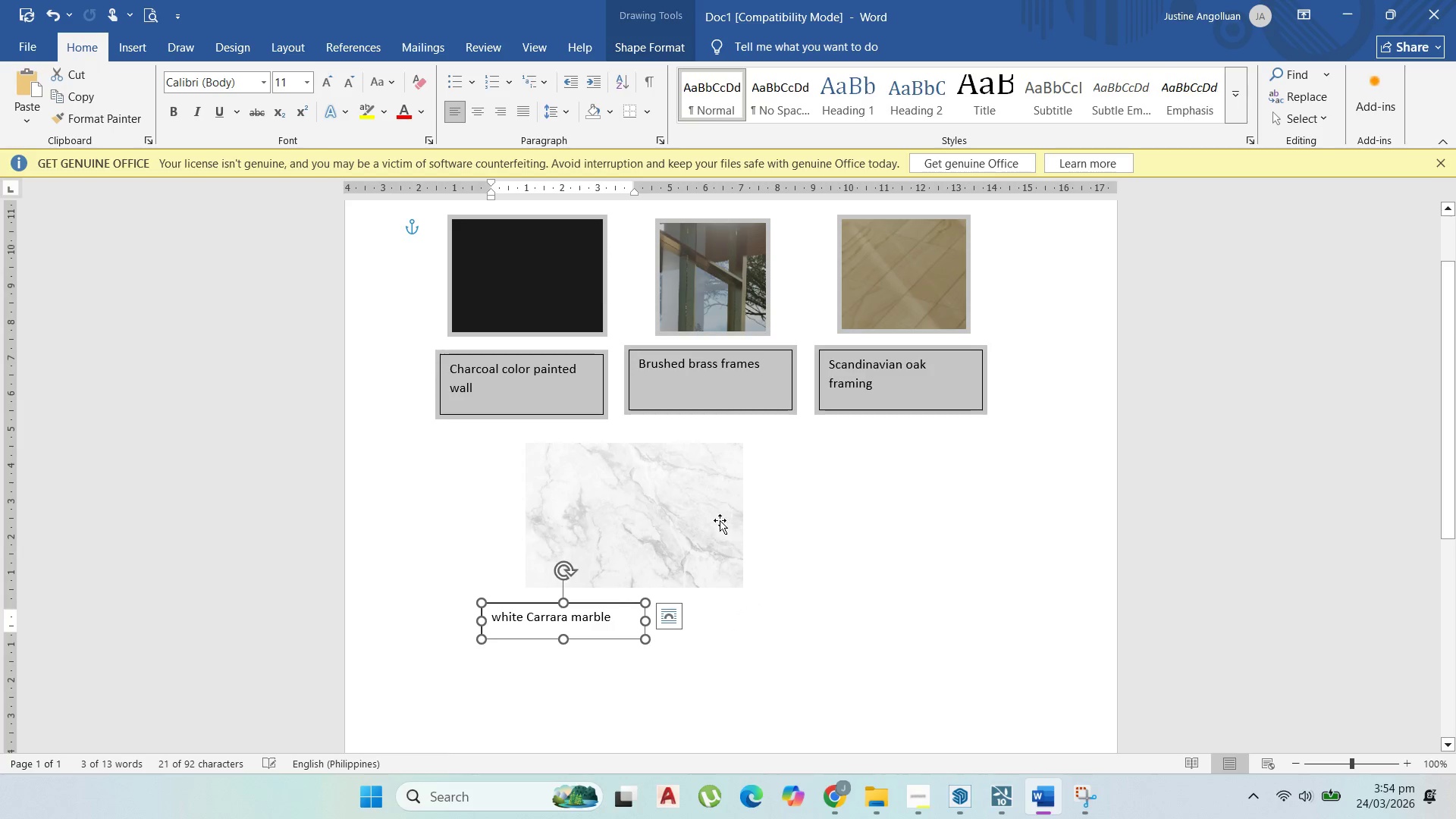 
left_click_drag(start_coordinate=[718, 520], to_coordinate=[645, 518])
 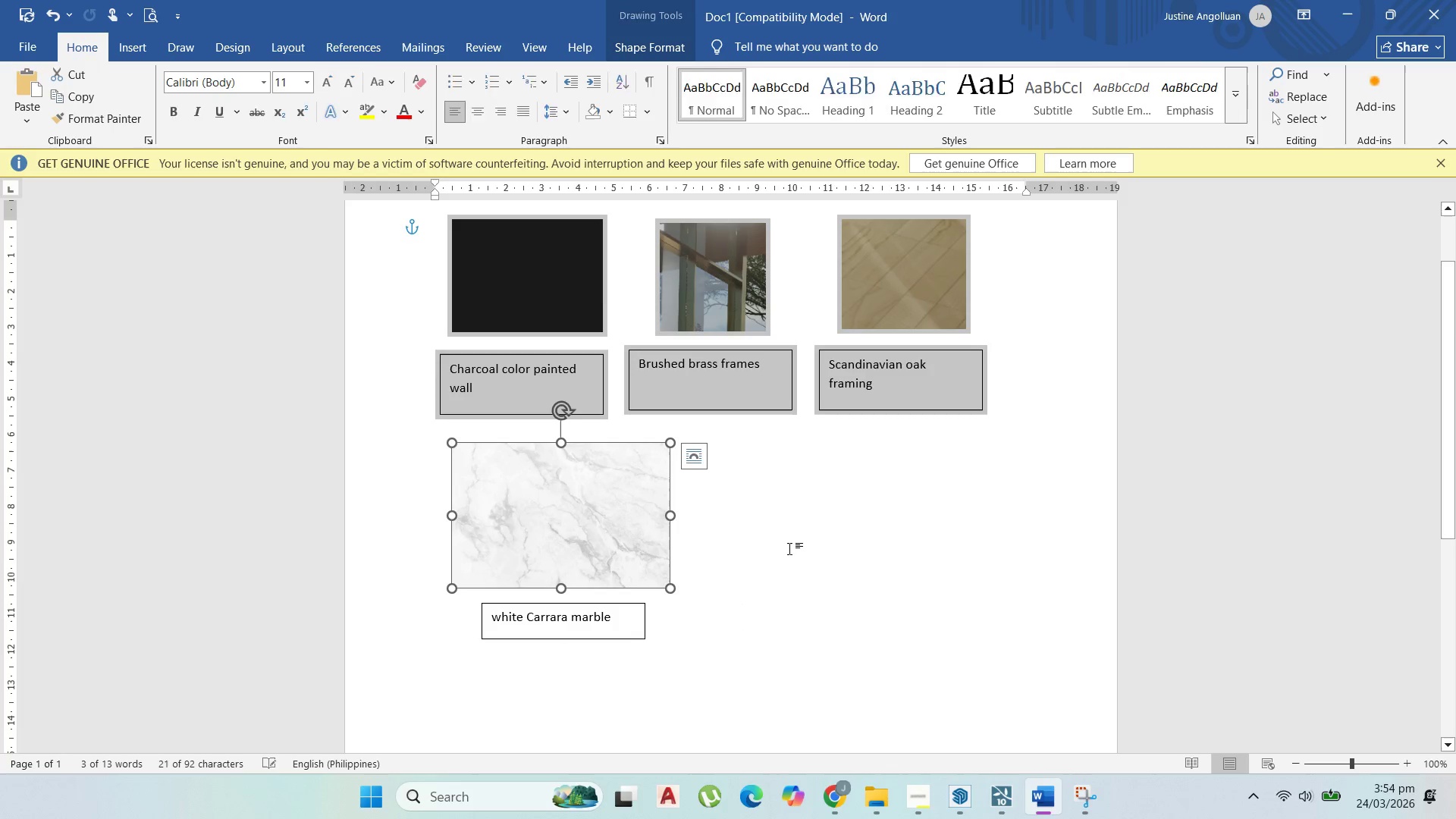 
left_click([815, 570])
 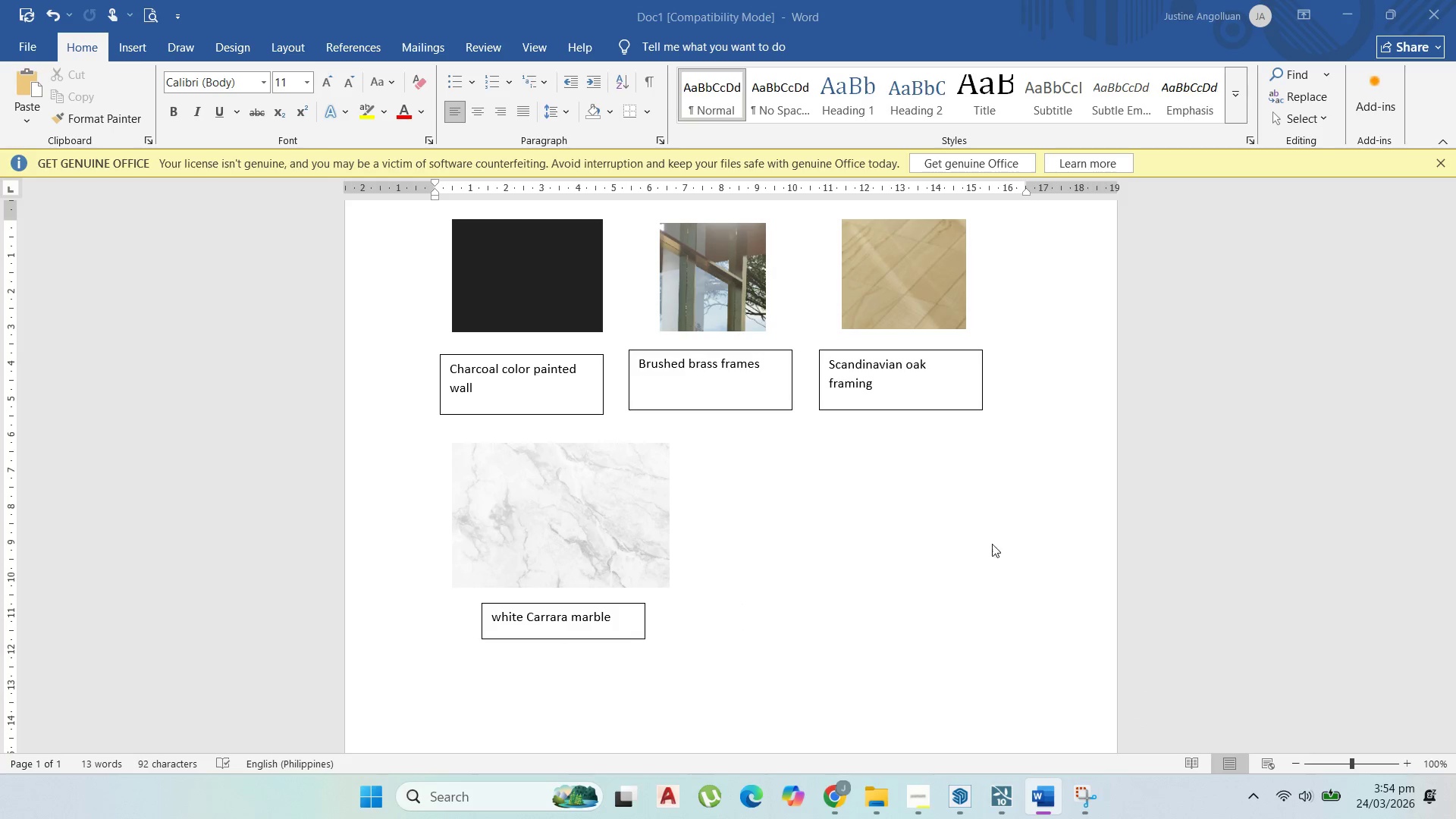 
left_click_drag(start_coordinate=[1361, 0], to_coordinate=[1355, 0])
 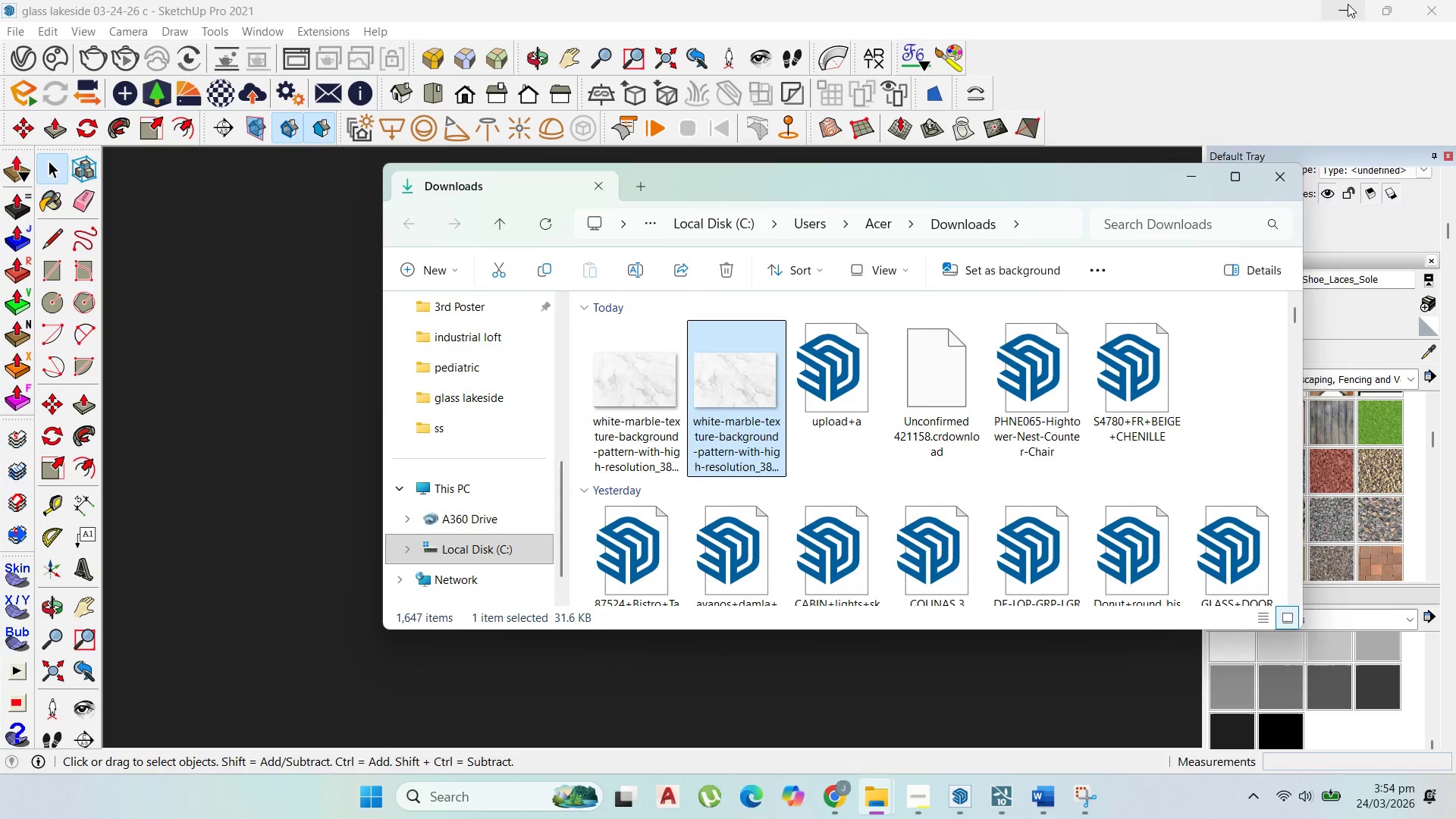 
left_click([1348, 4])
 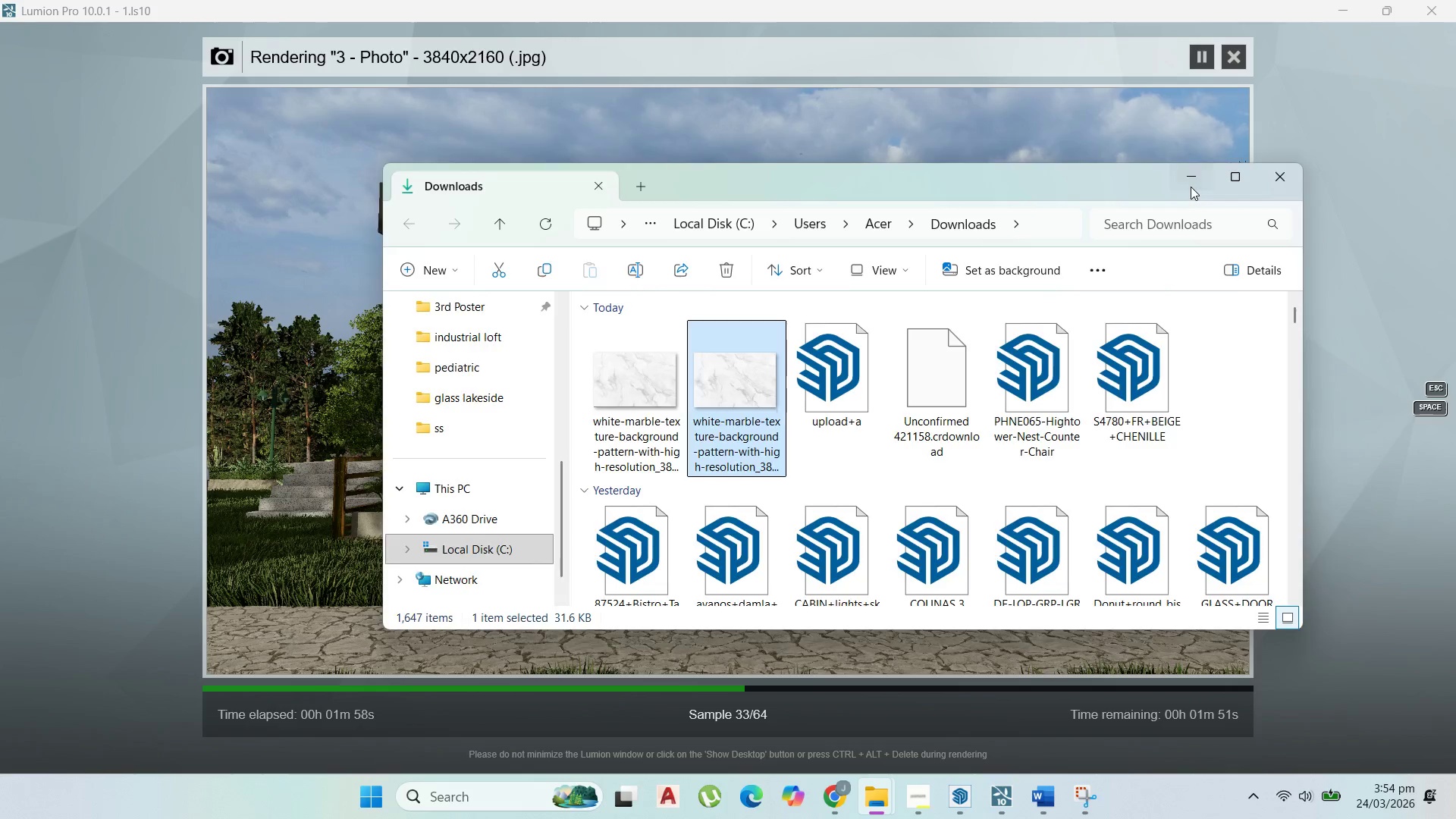 
double_click([1175, 312])
 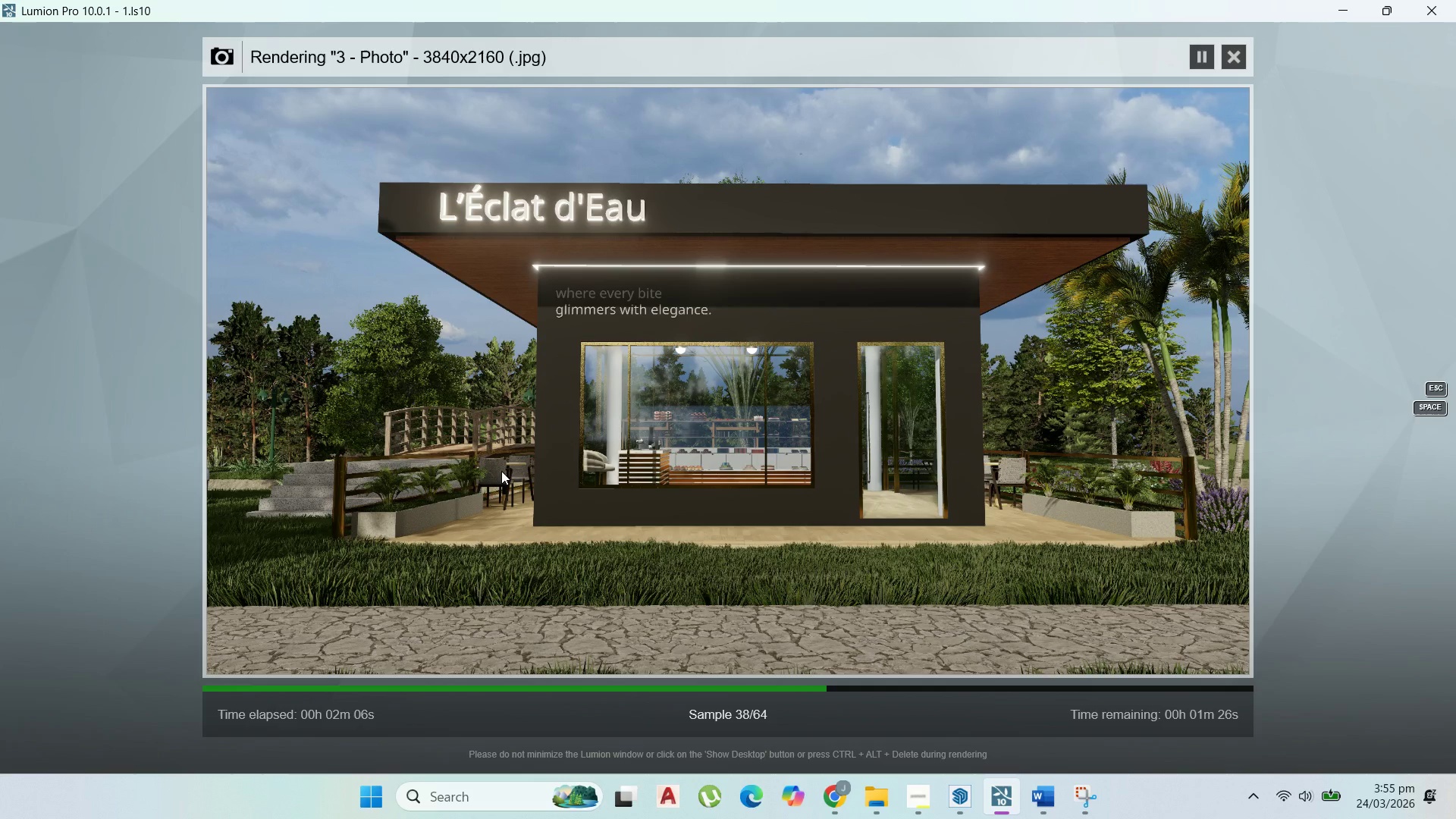 
wait(18.94)
 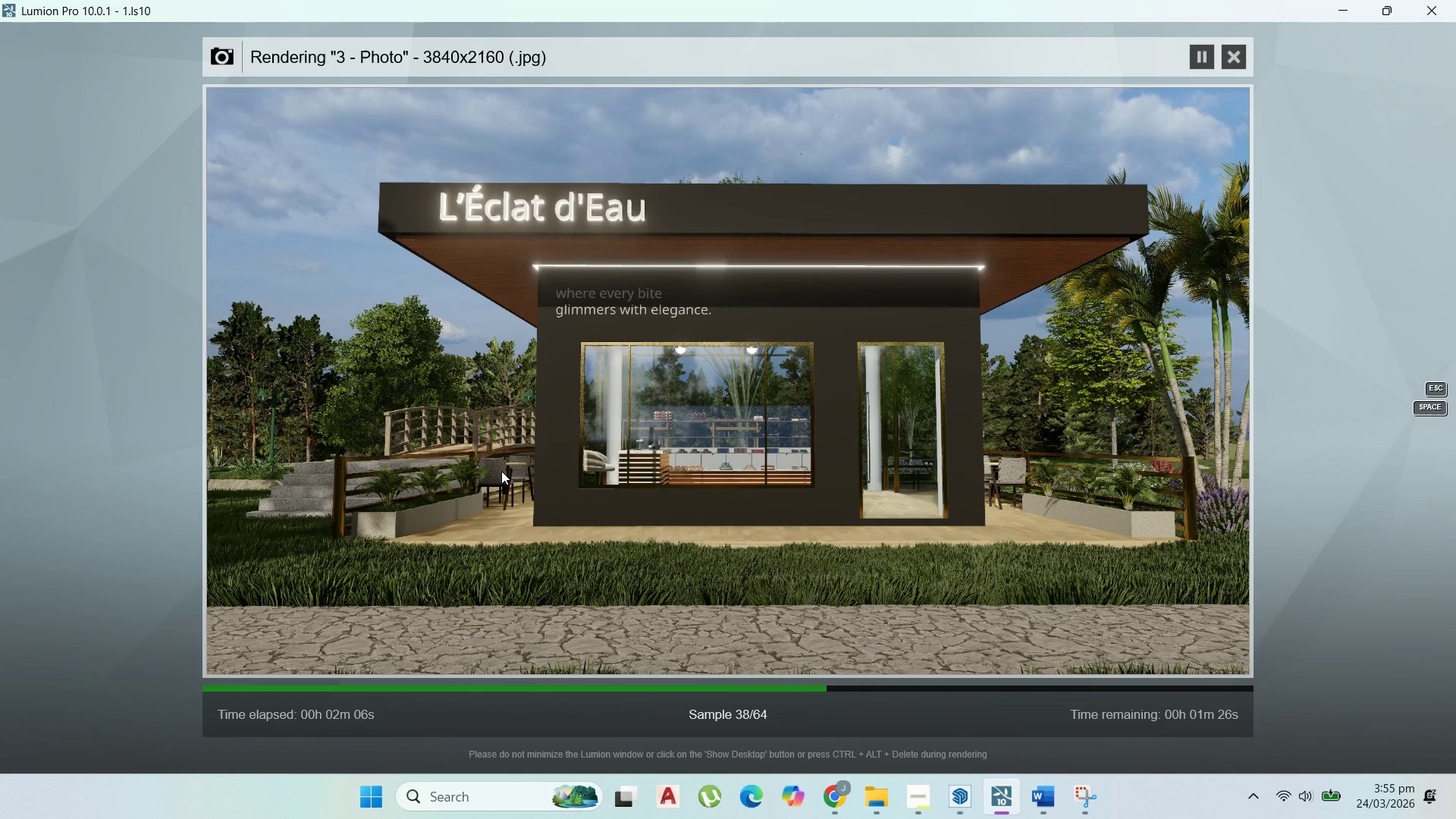 
left_click([1086, 794])
 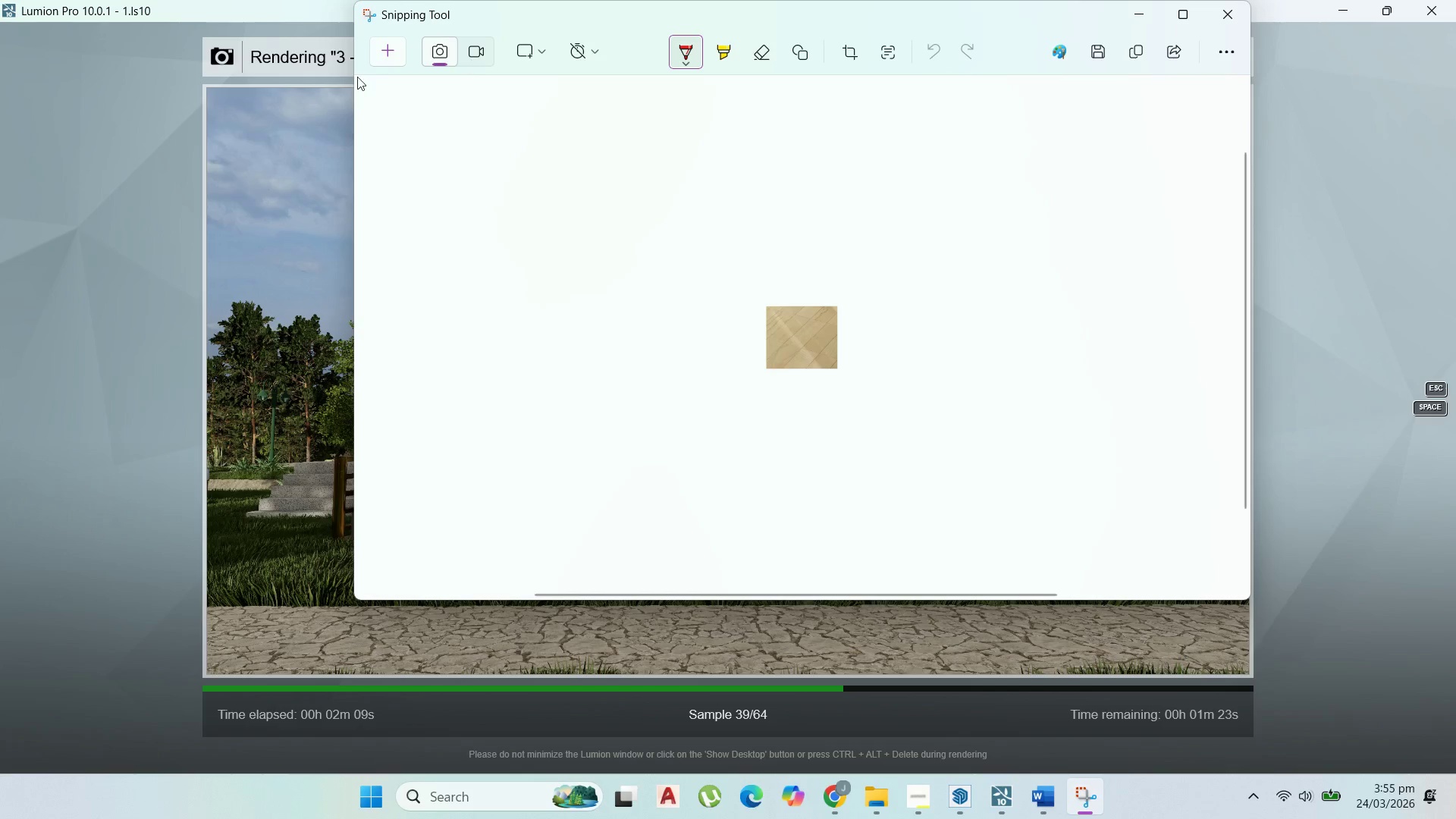 
left_click([376, 55])
 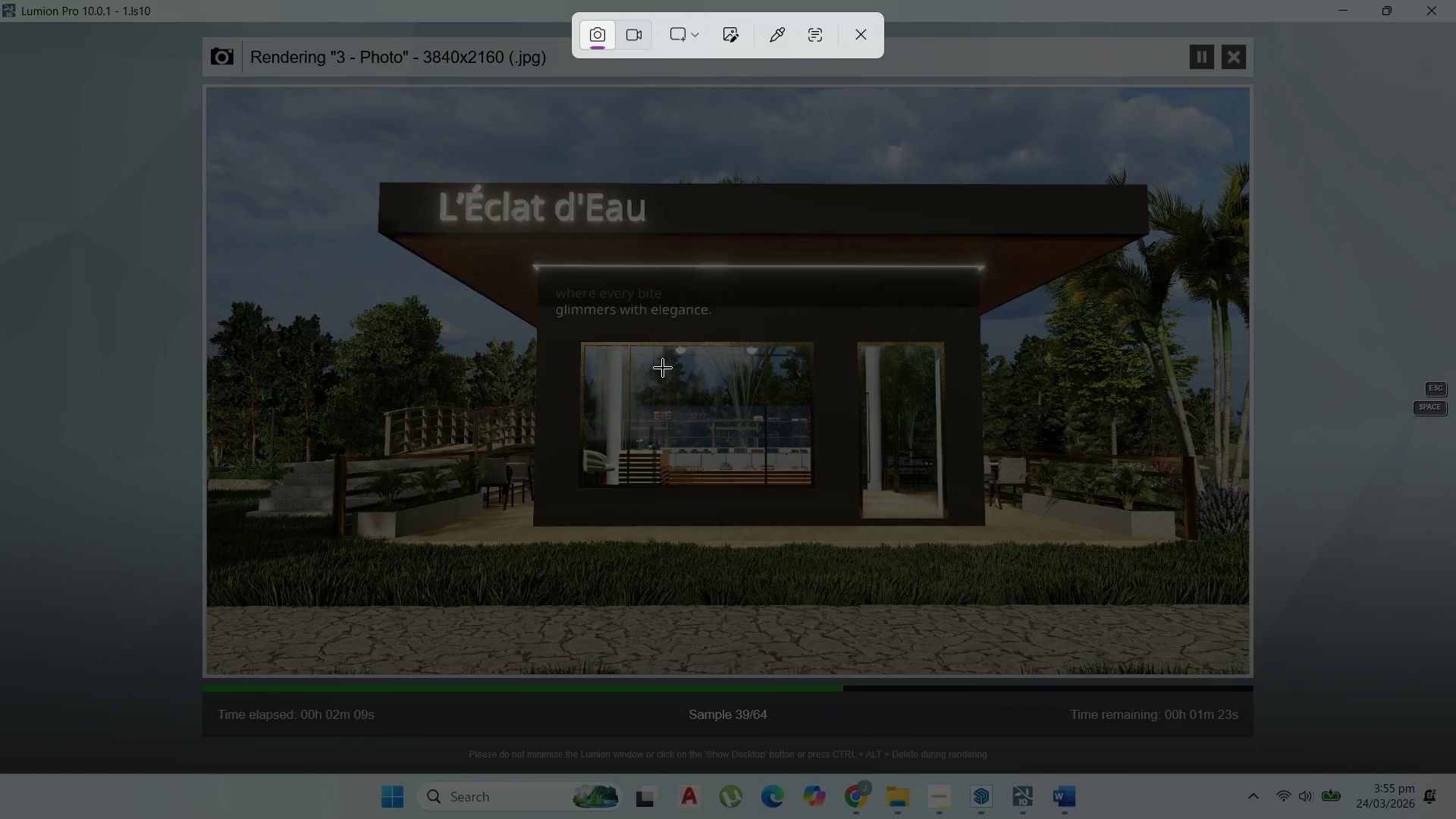 
left_click_drag(start_coordinate=[656, 369], to_coordinate=[821, 493])
 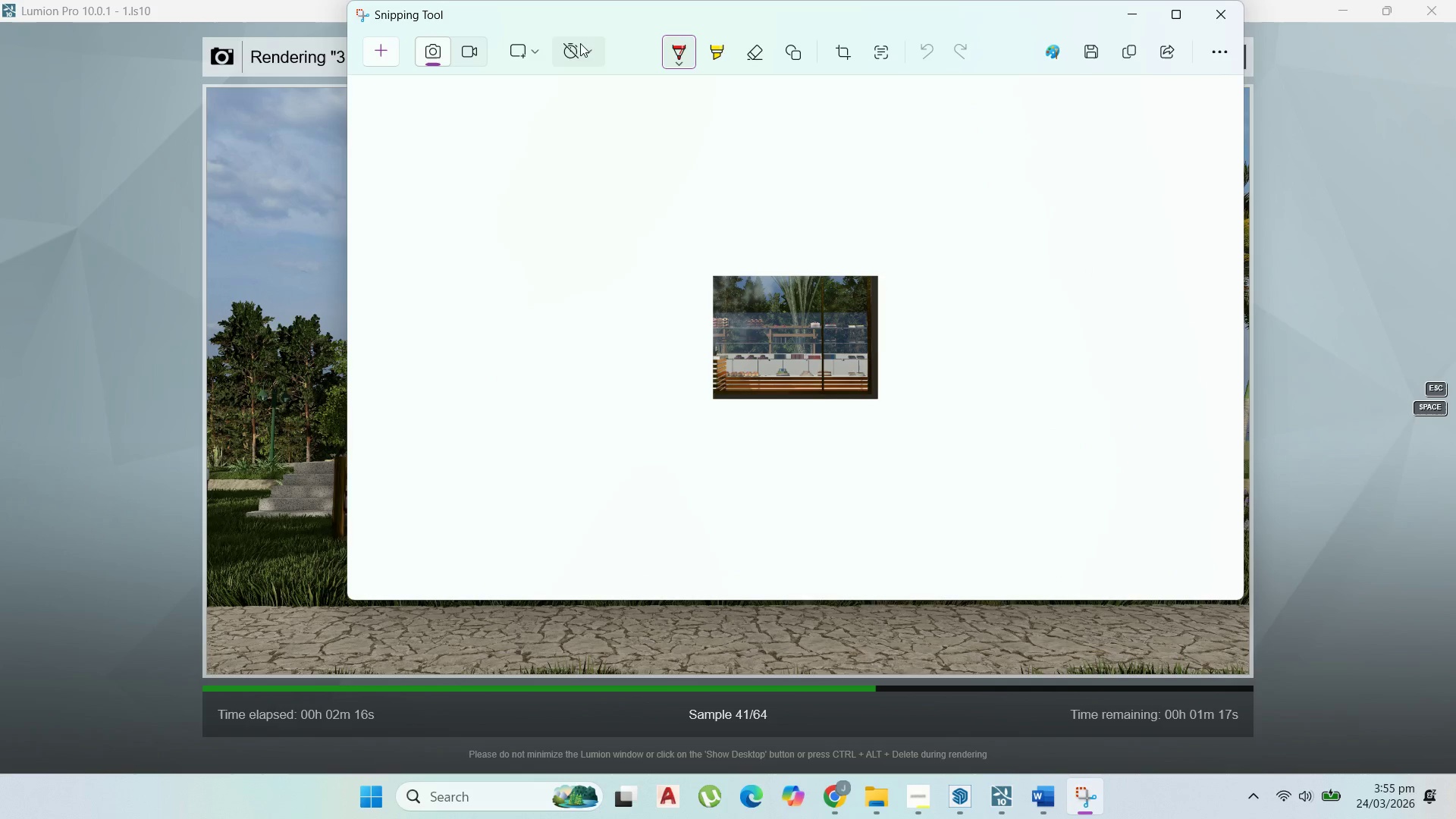 
left_click([375, 55])
 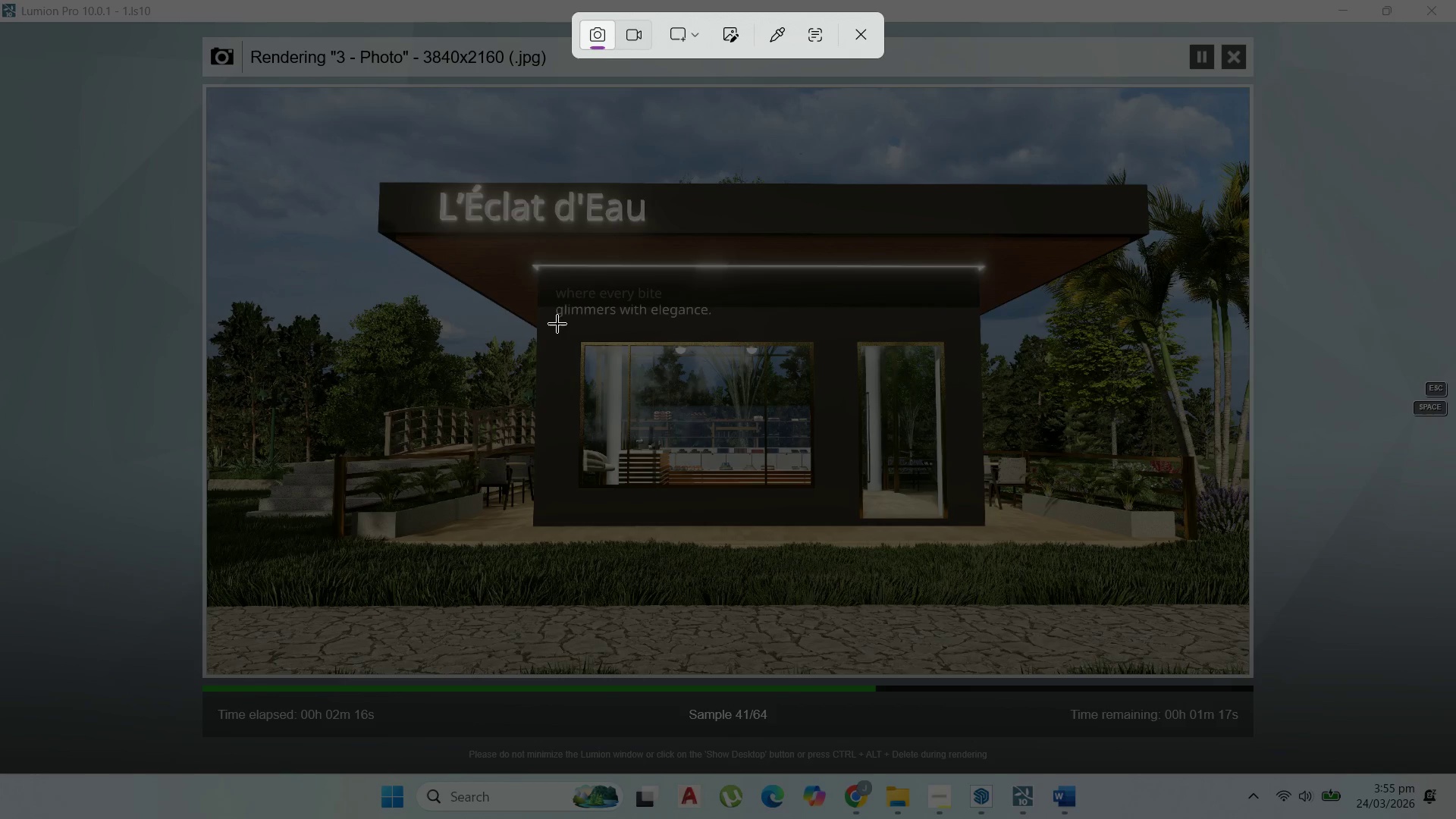 
left_click_drag(start_coordinate=[569, 326], to_coordinate=[823, 494])
 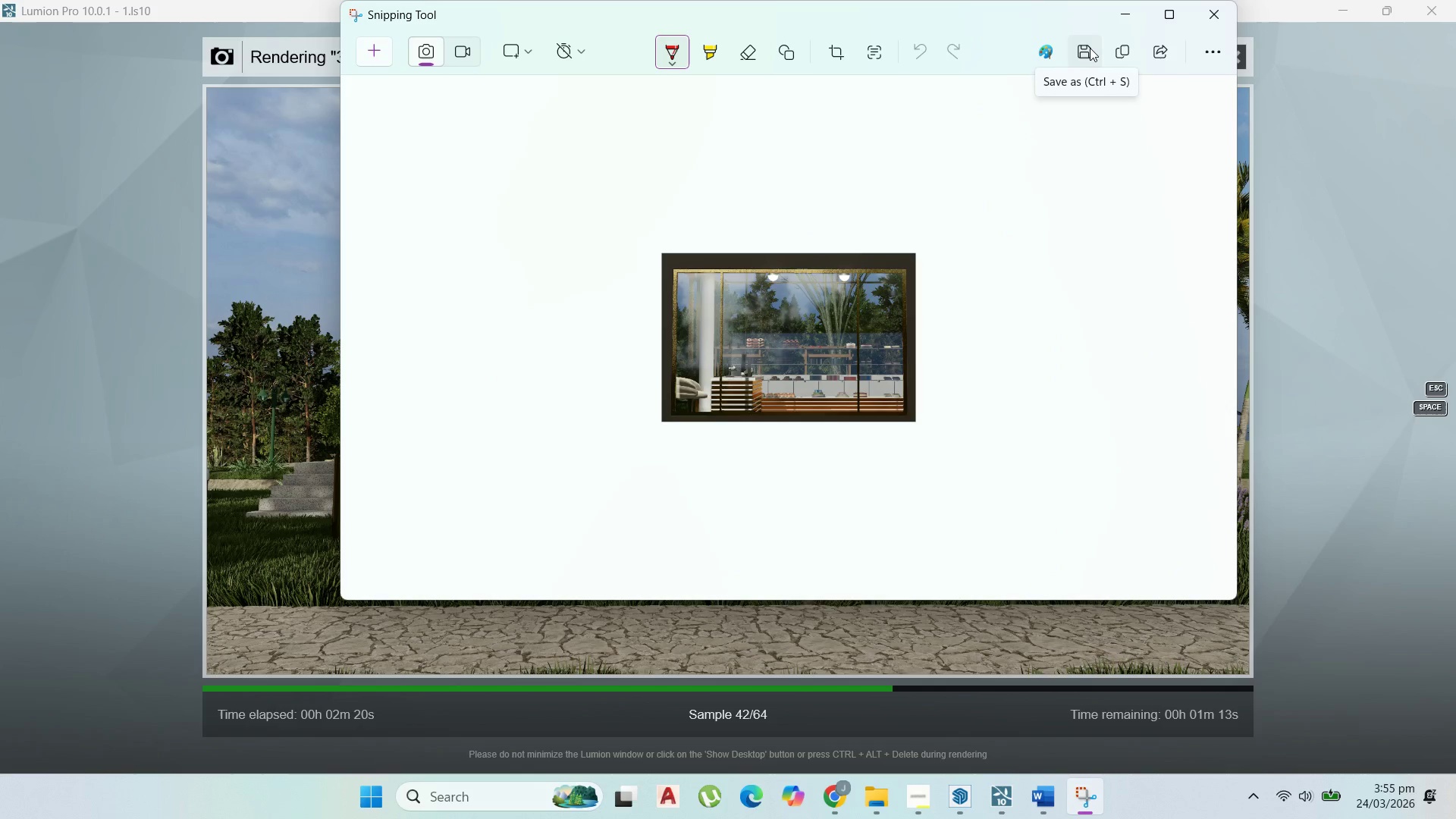 
left_click([1107, 52])
 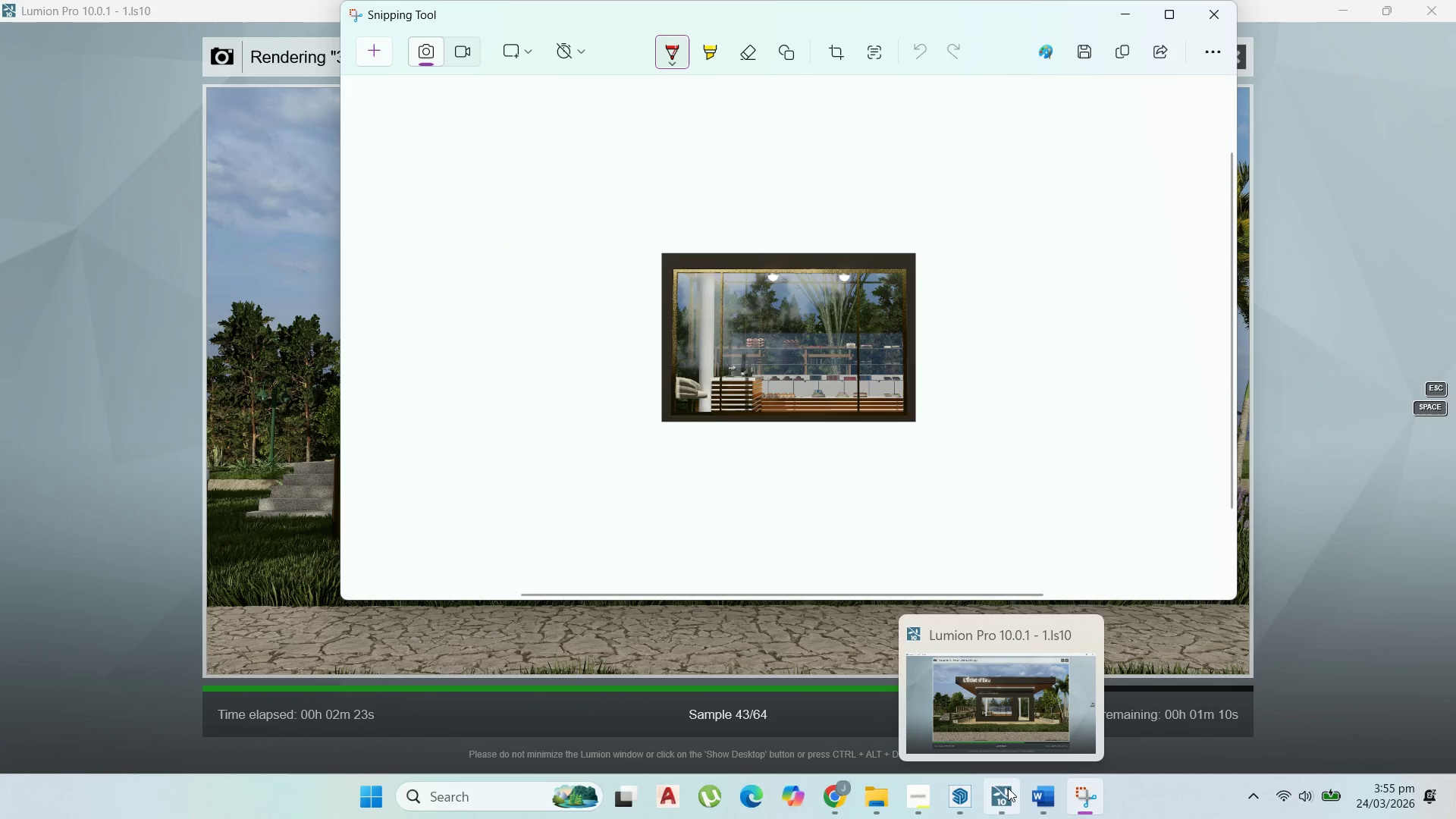 
left_click([1040, 795])
 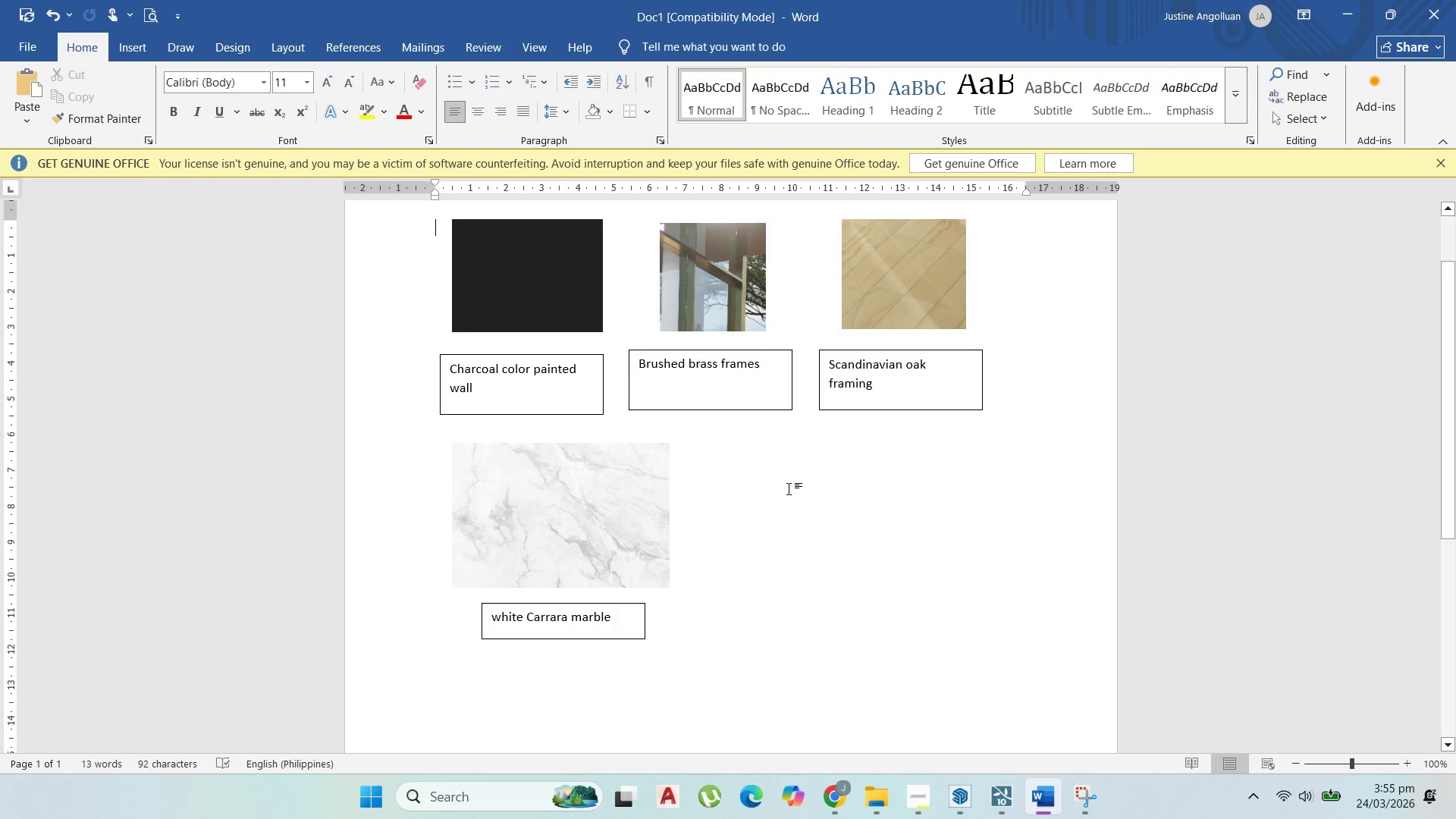 
left_click([778, 497])
 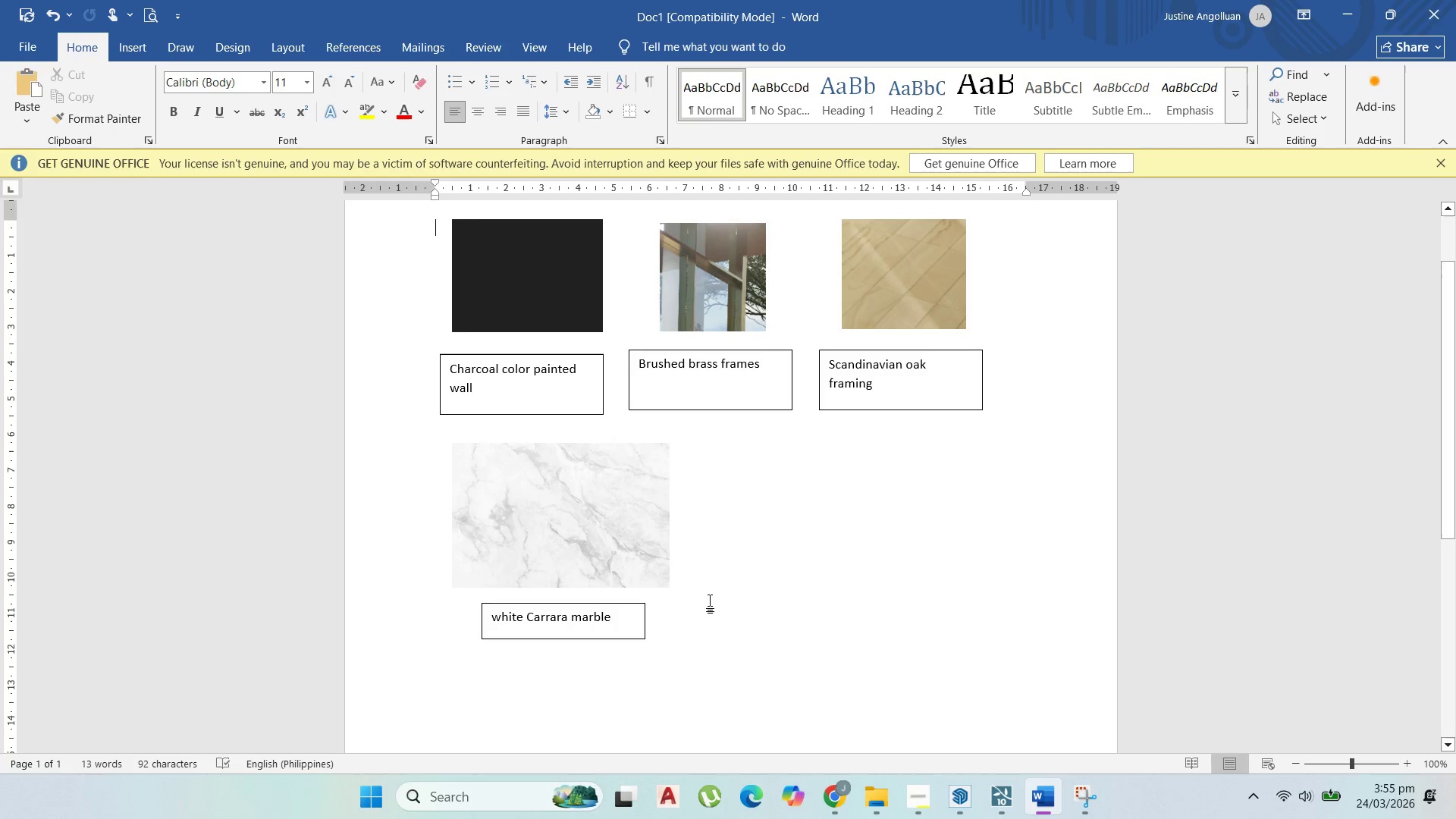 
left_click([695, 581])
 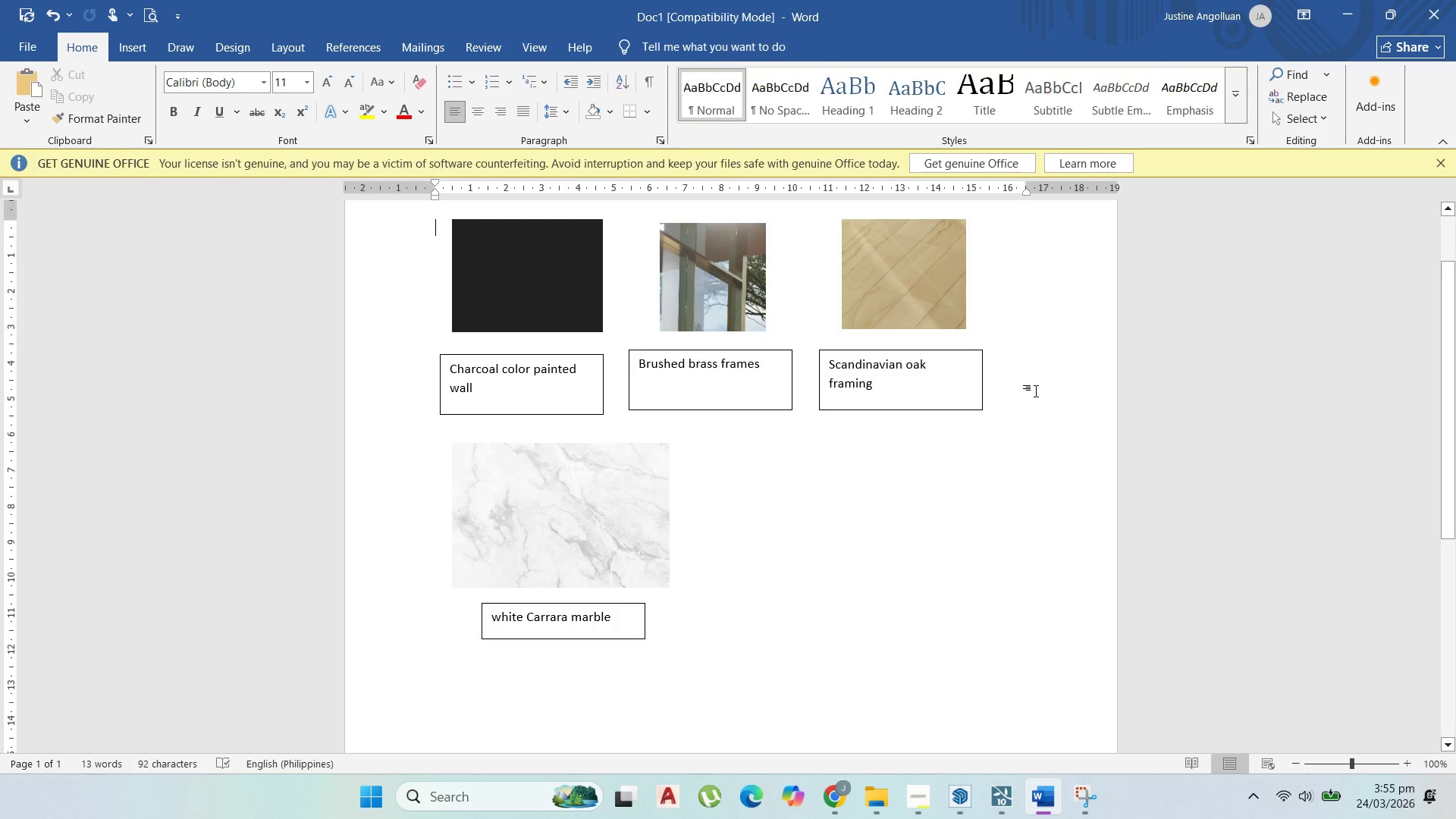 
left_click([871, 570])
 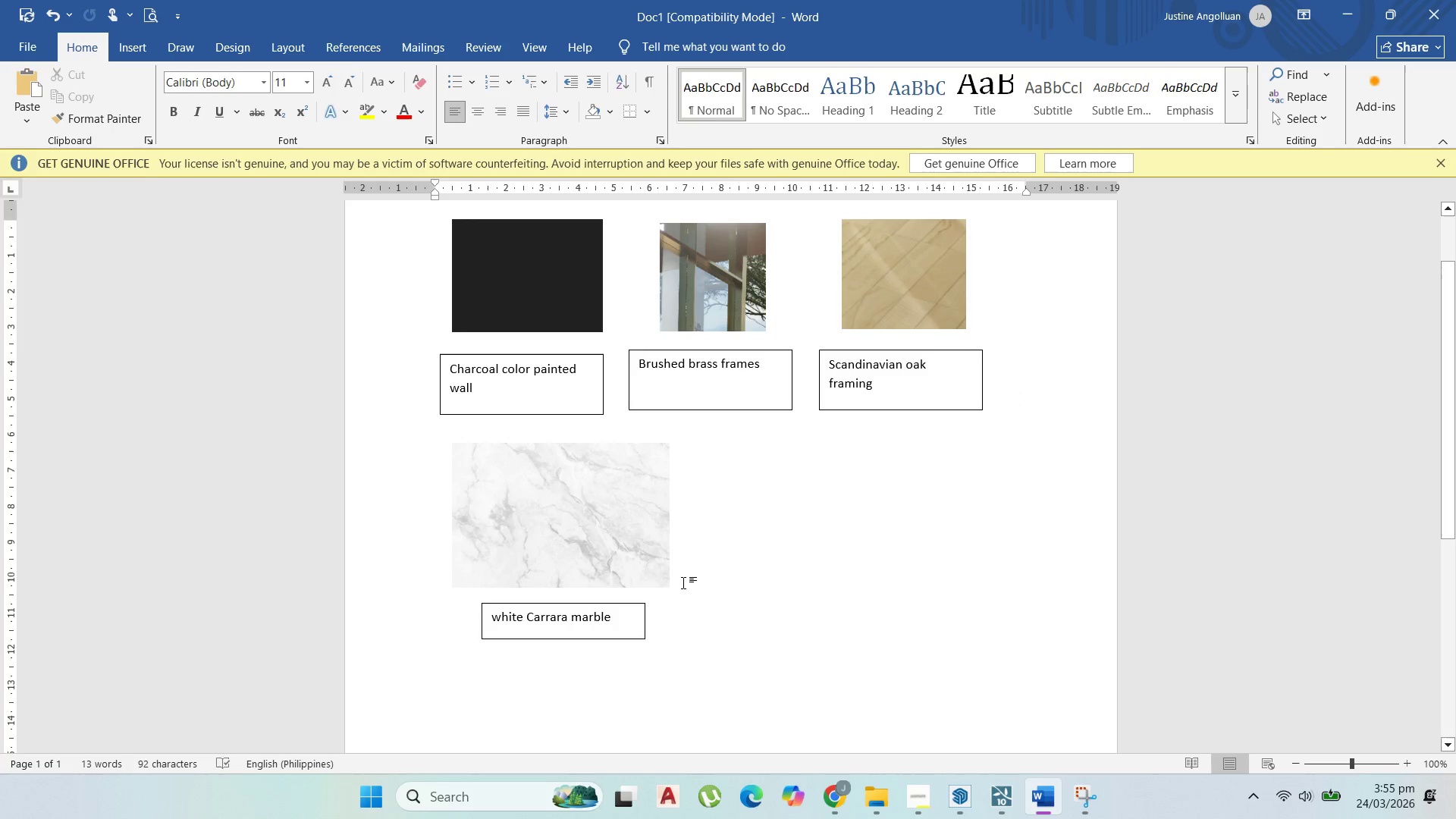 
left_click([685, 582])
 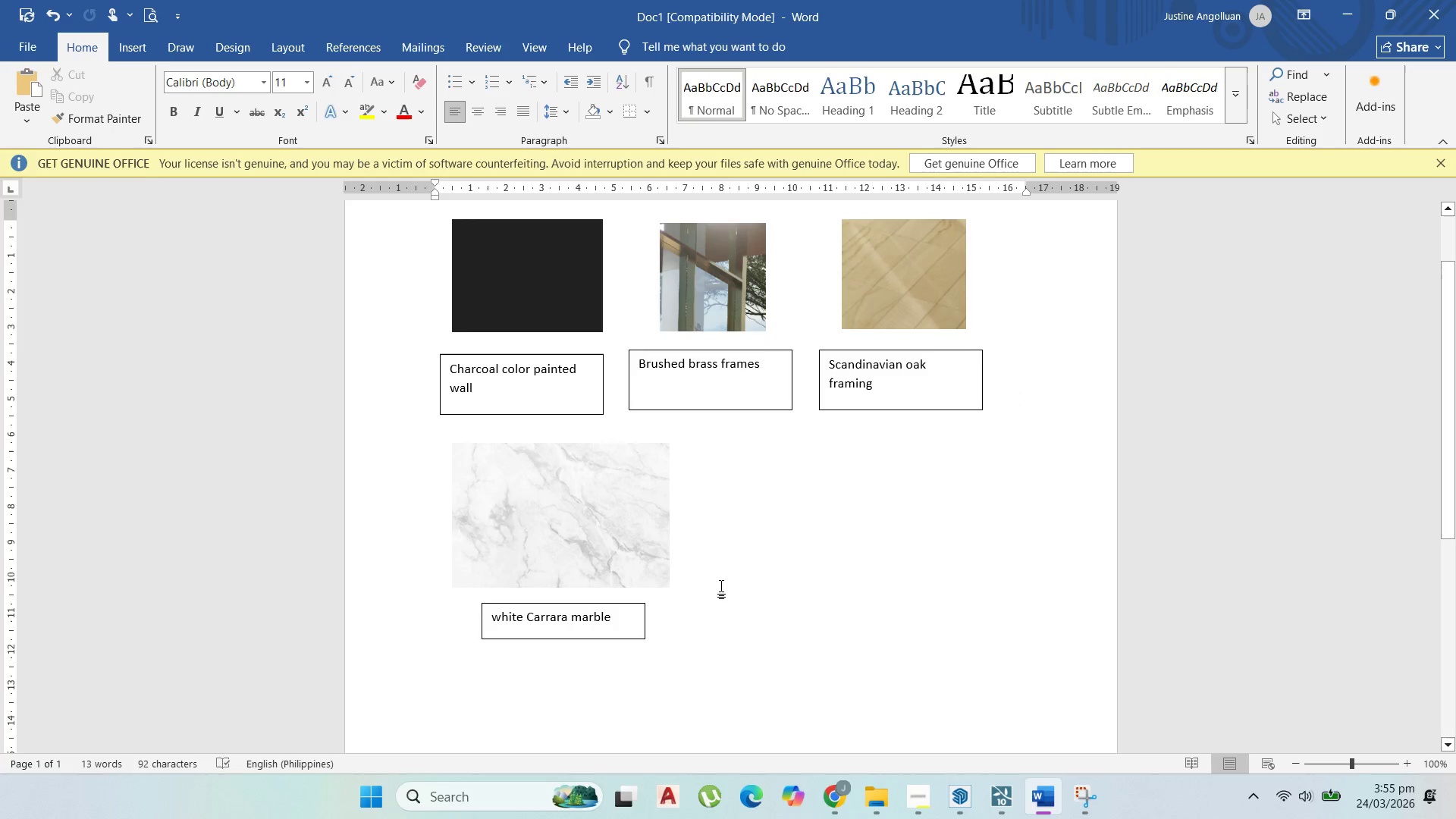 
key(Control+V)
 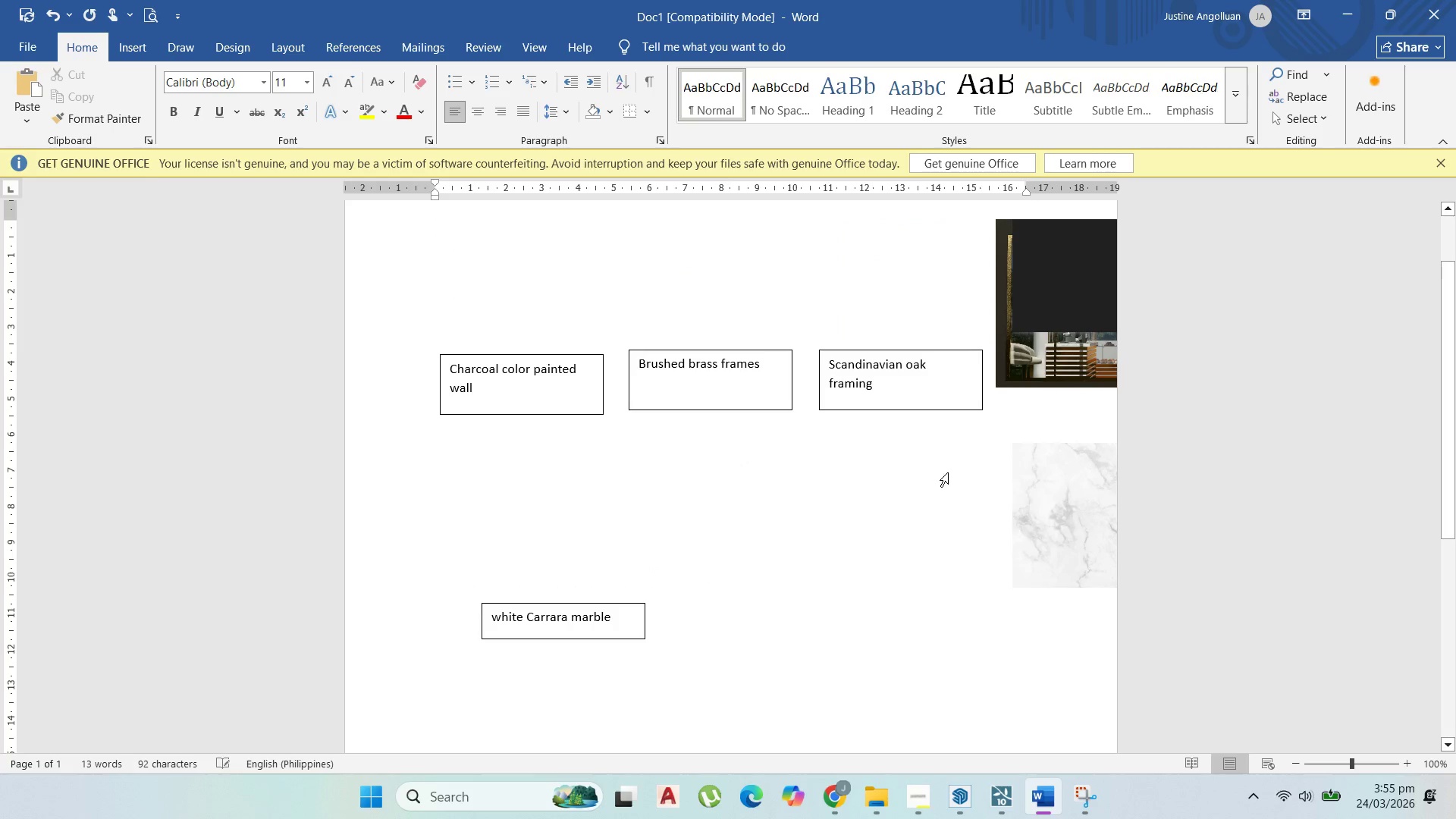 
key(Control+Z)
 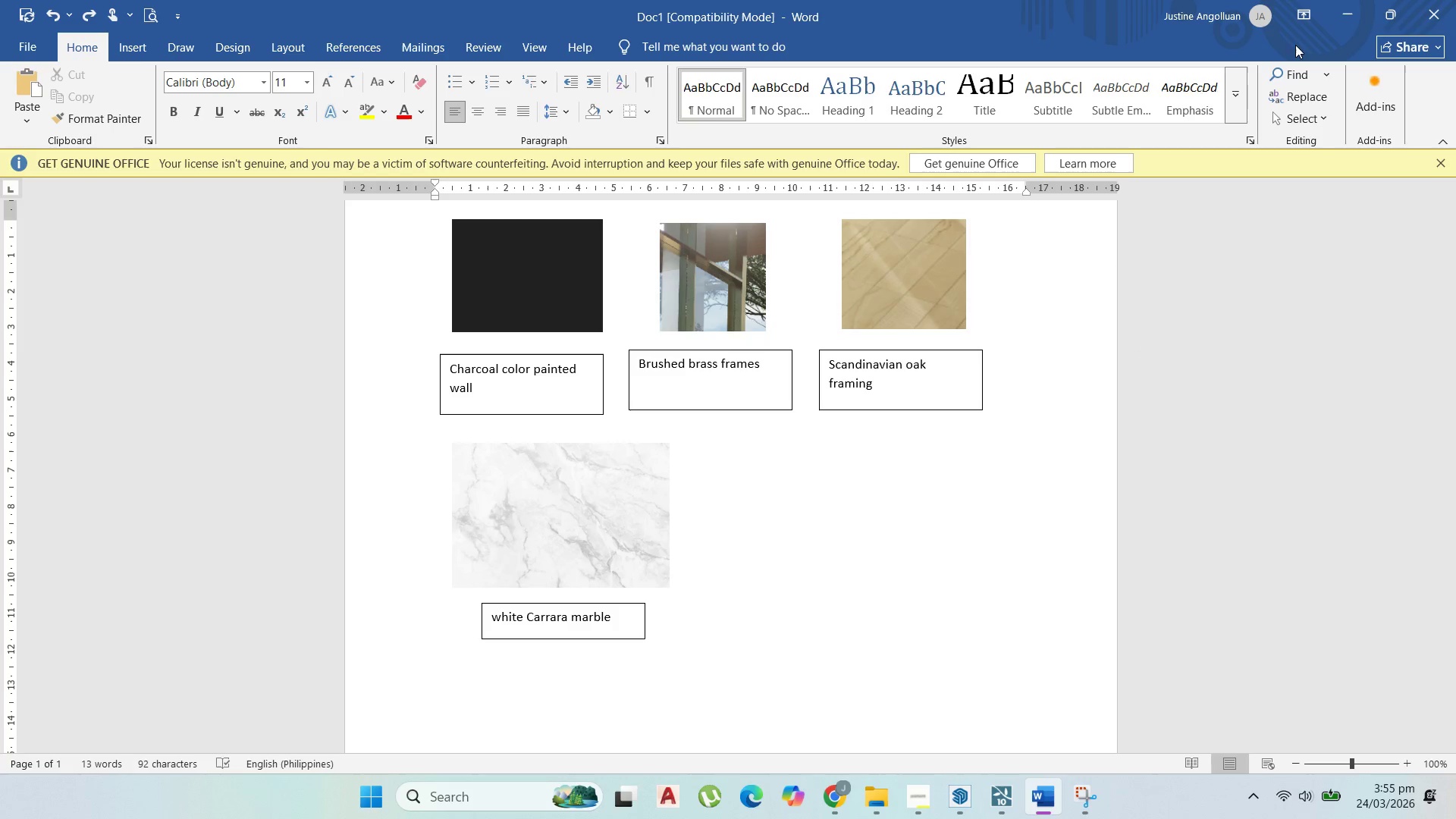 
left_click([1344, 8])
 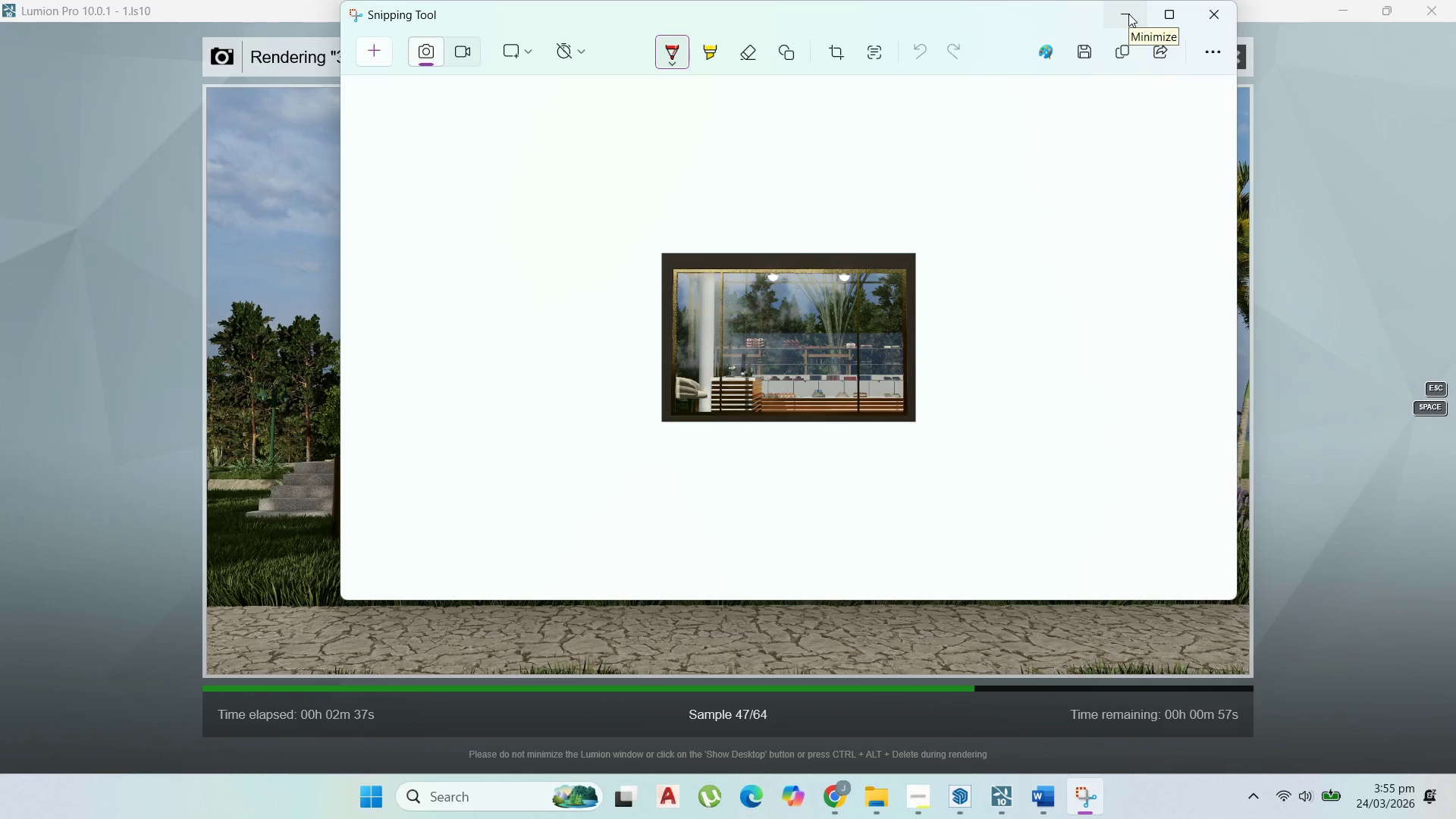 
wait(6.27)
 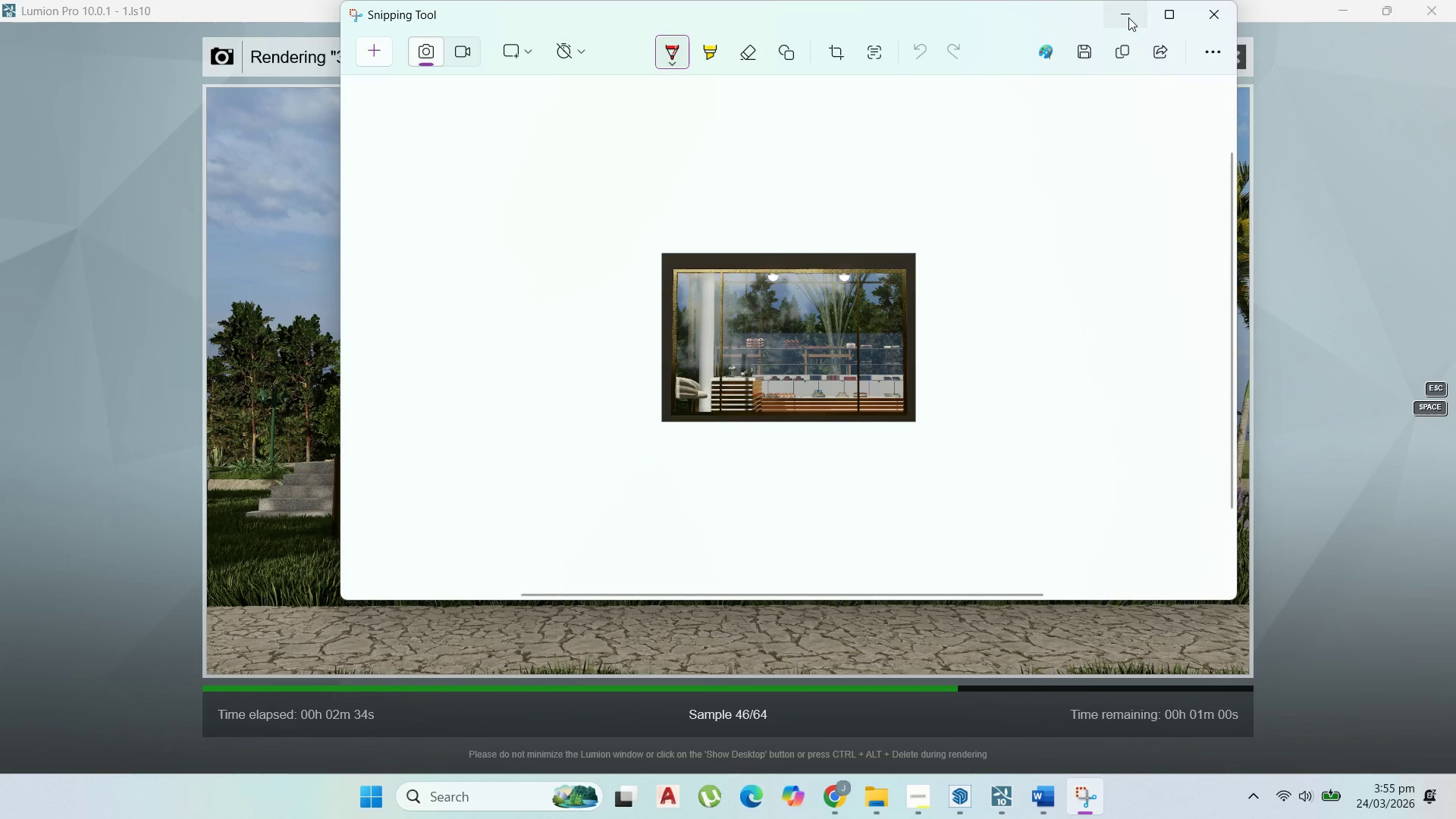 
left_click([1128, 14])
 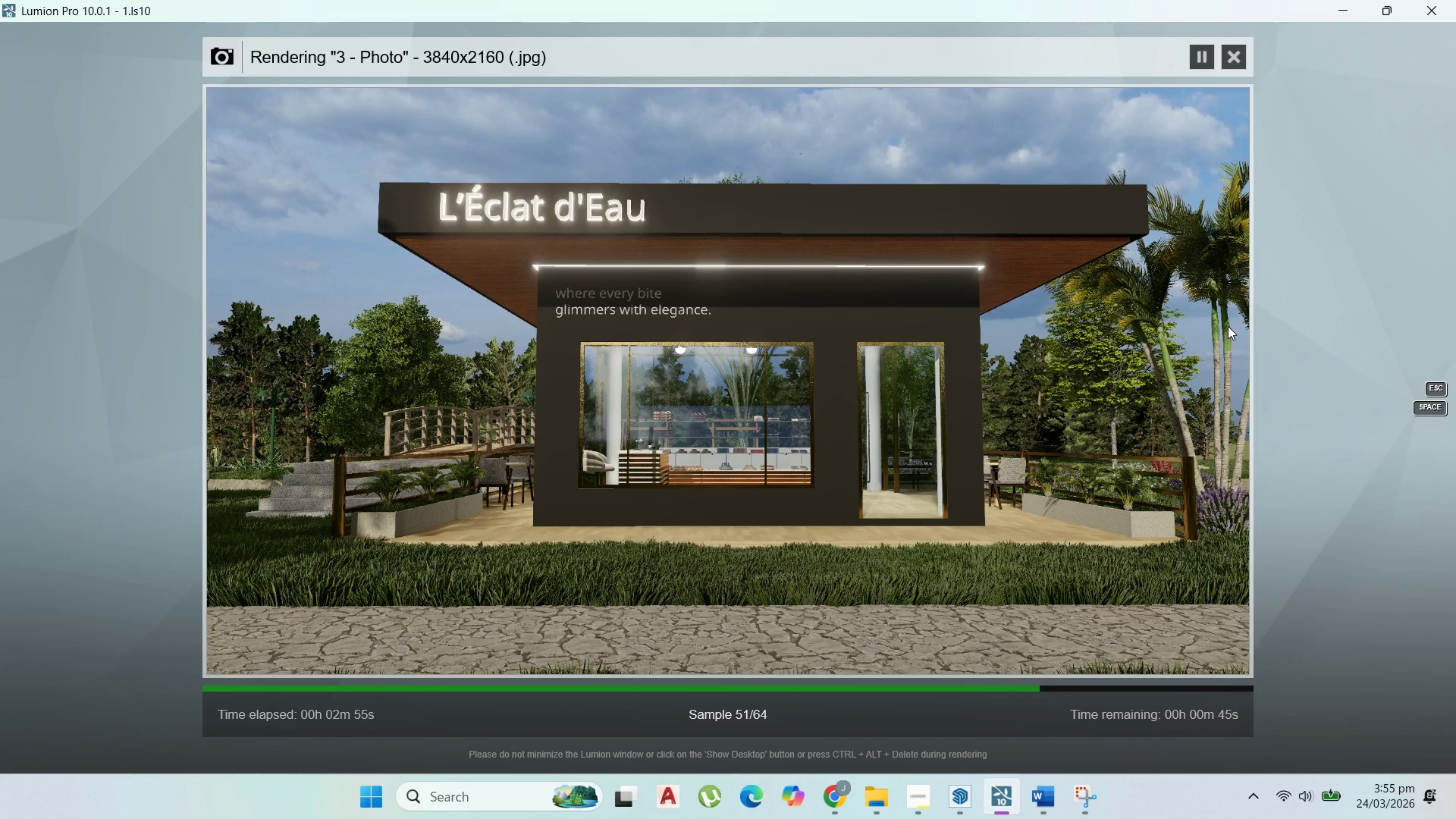 
wait(17.36)
 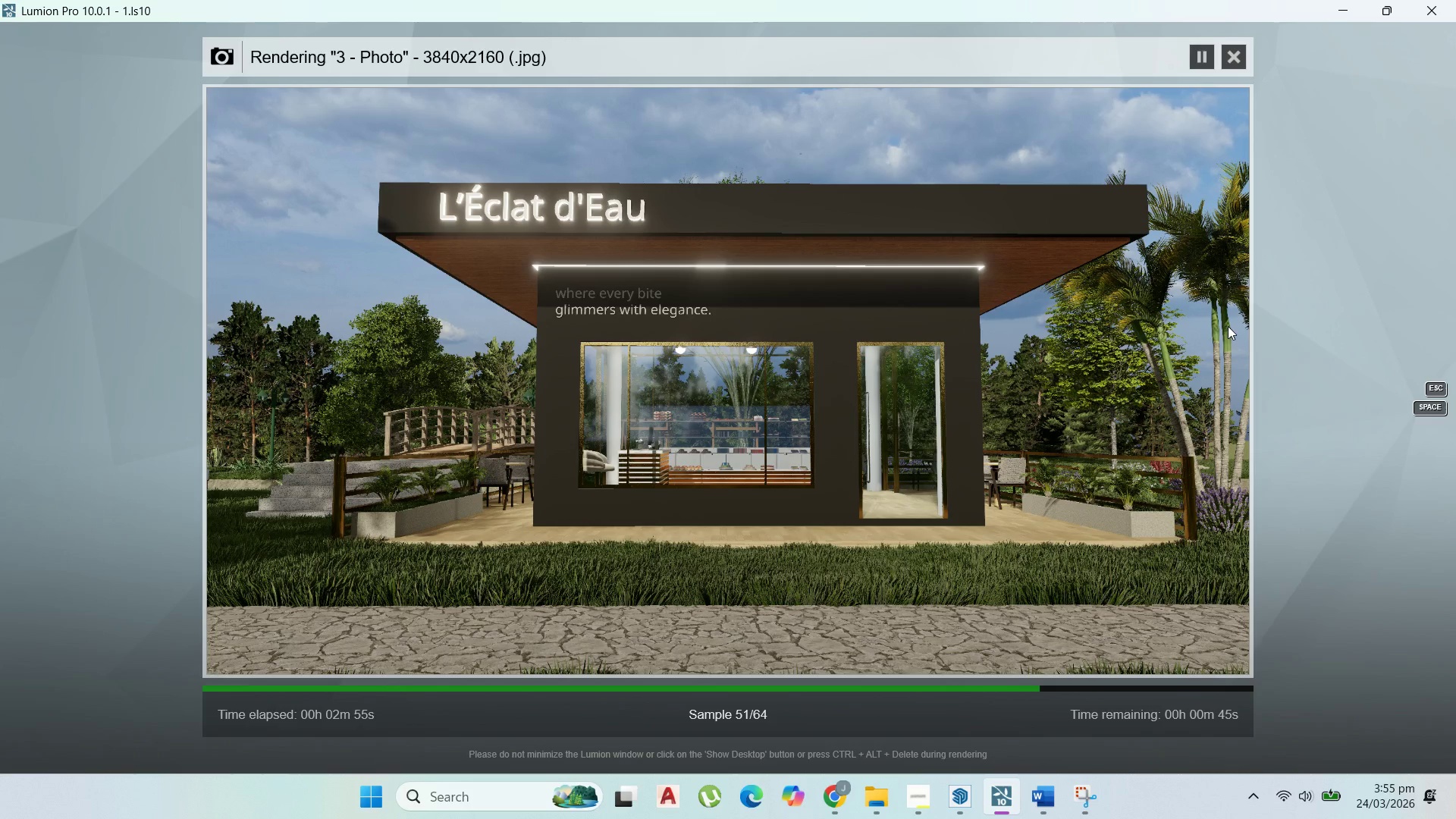 
left_click([1089, 495])
 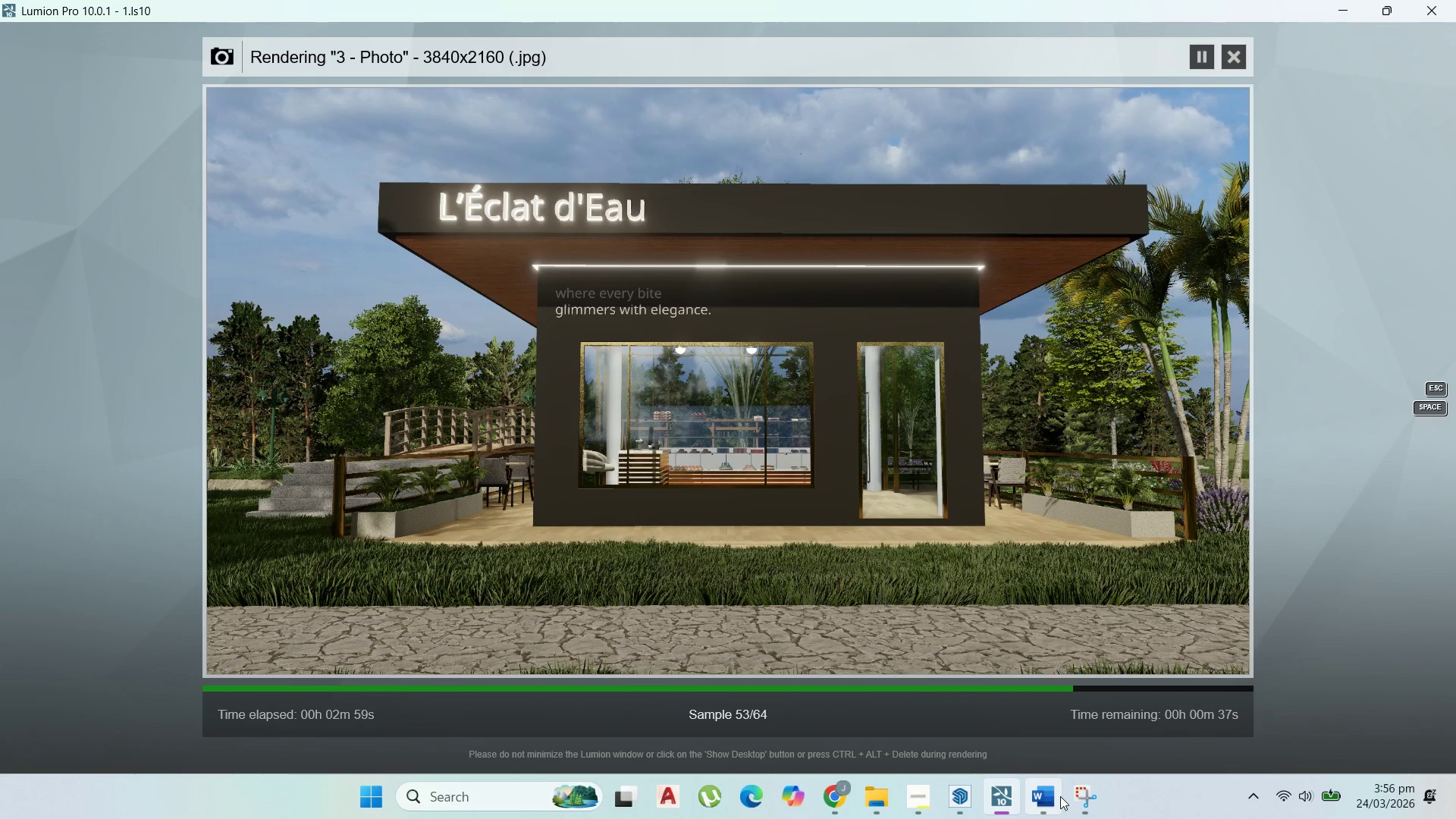 
wait(6.38)
 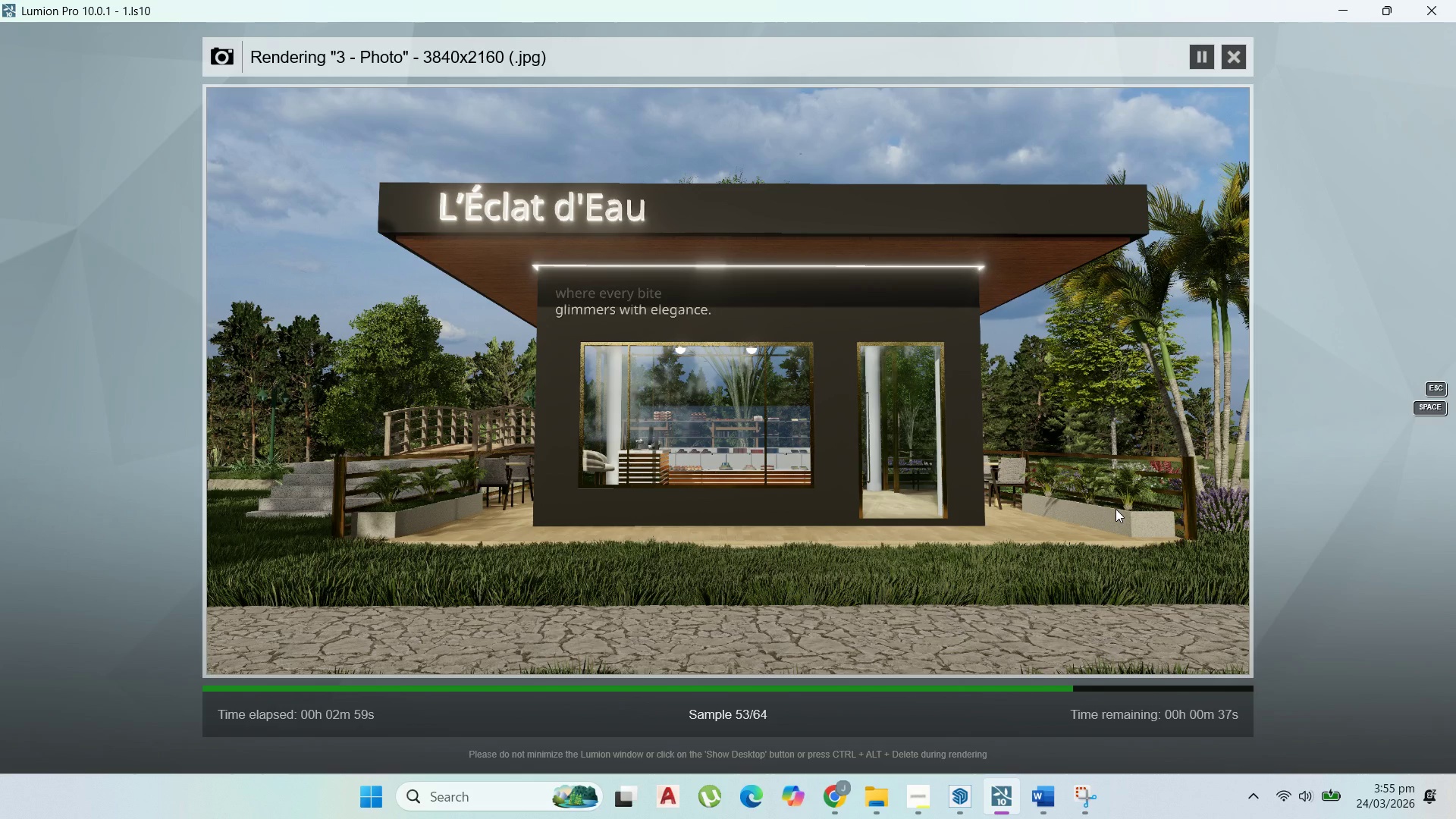 
scroll: coordinate [817, 576], scroll_direction: down, amount: 7.0
 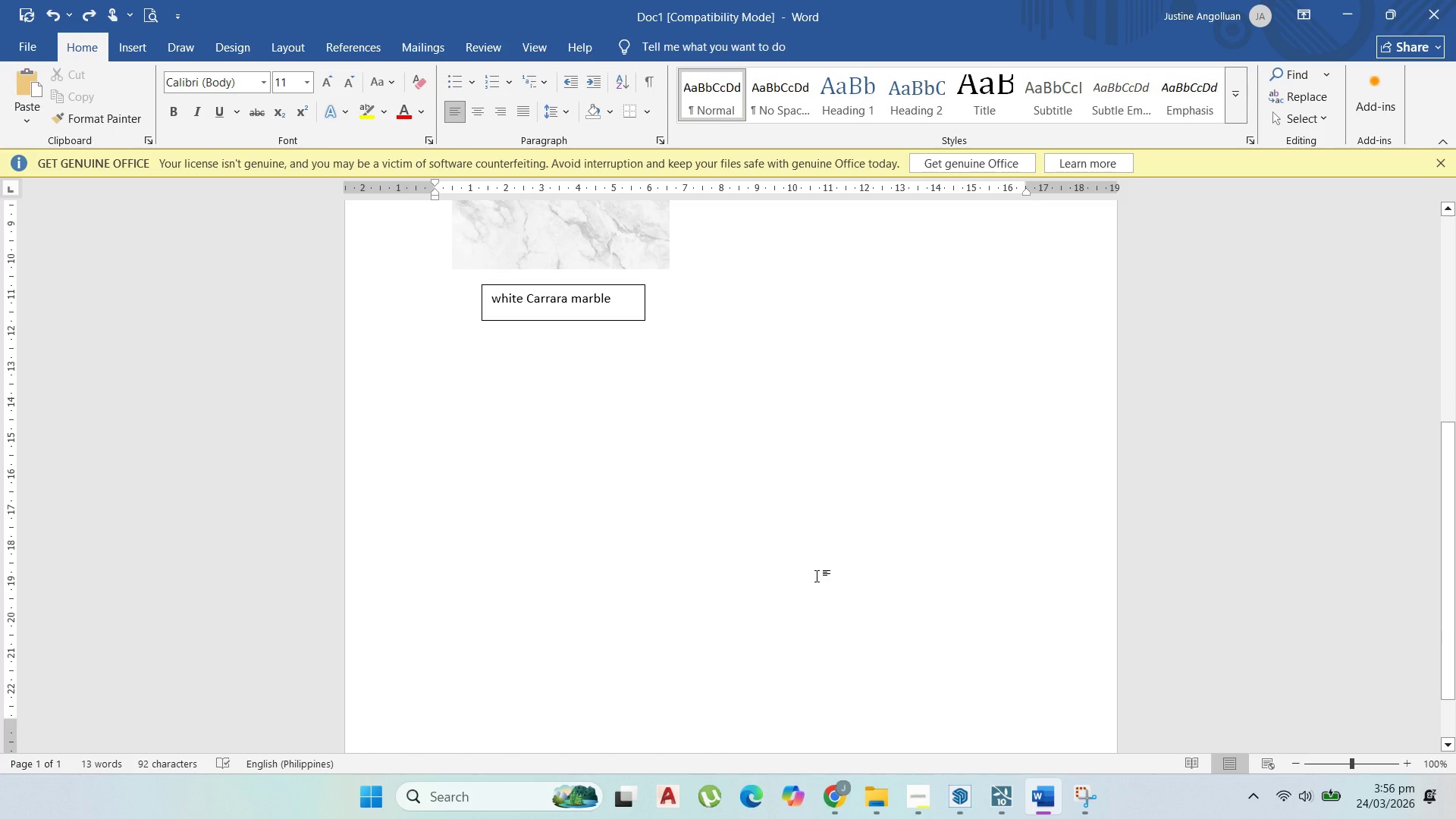 
wait(5.64)
 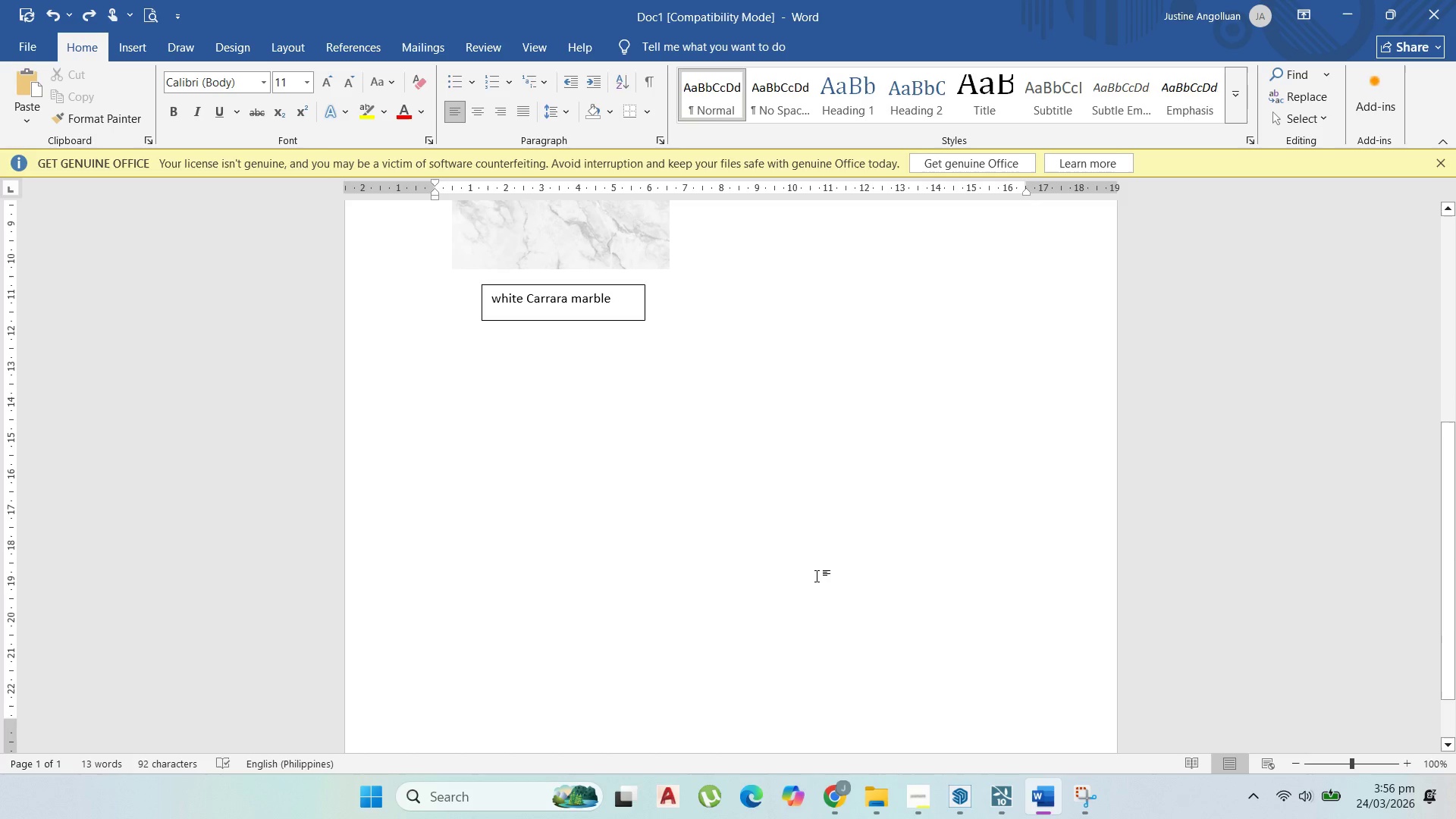 
scroll: coordinate [1084, 522], scroll_direction: down, amount: 1.0
 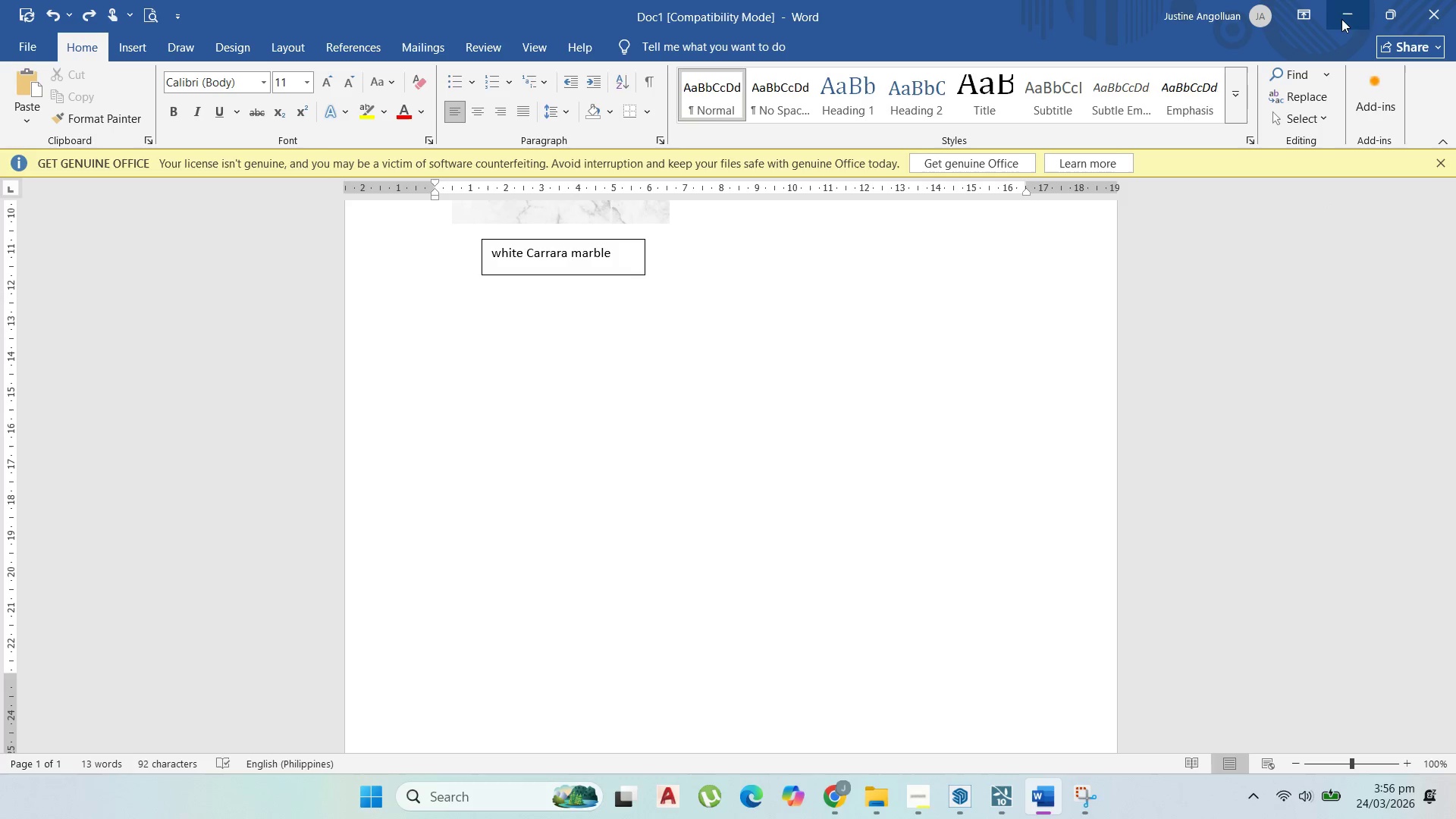 
scroll: coordinate [1049, 469], scroll_direction: up, amount: 4.0
 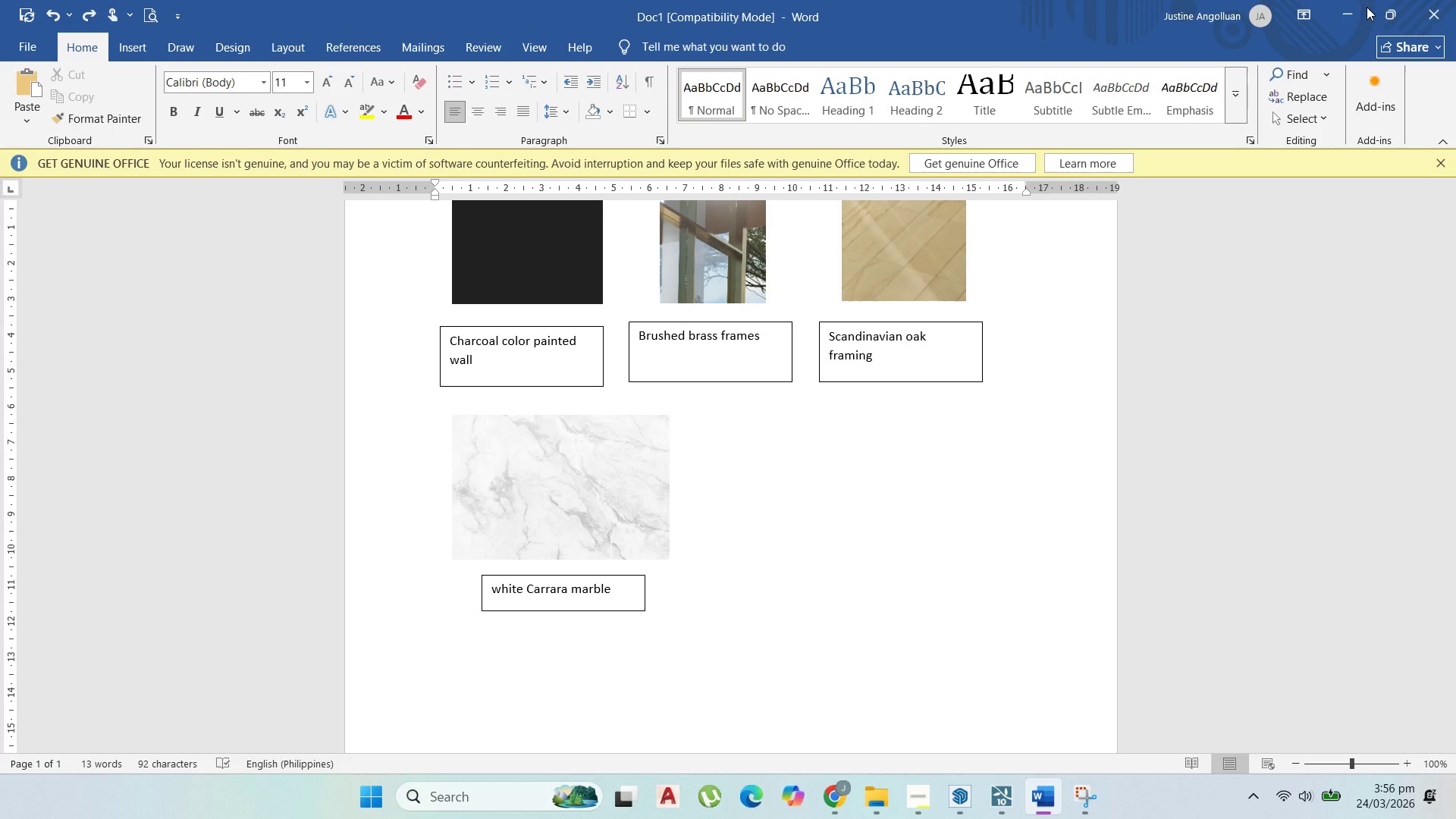 
left_click([1349, 8])
 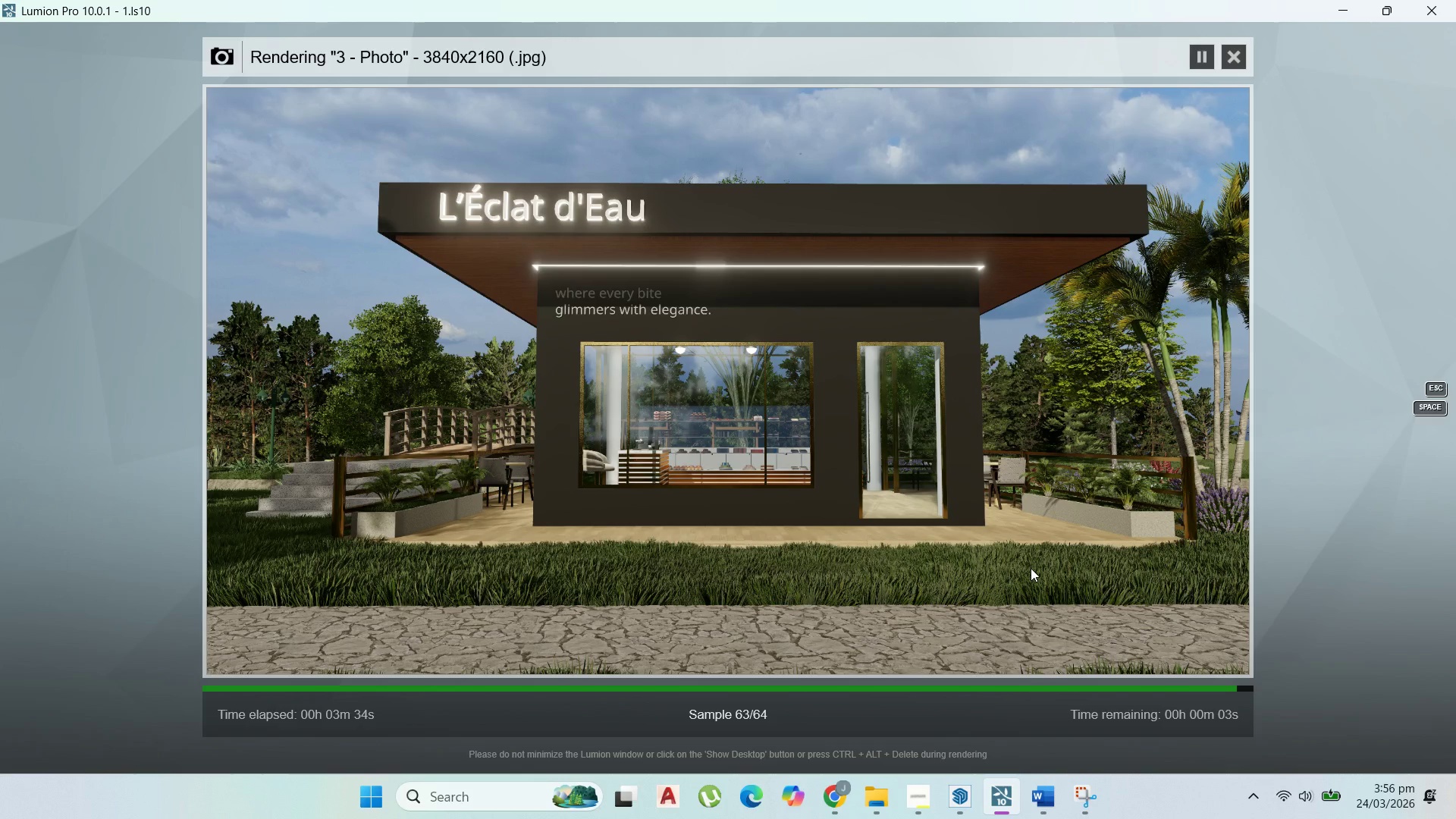 
wait(25.64)
 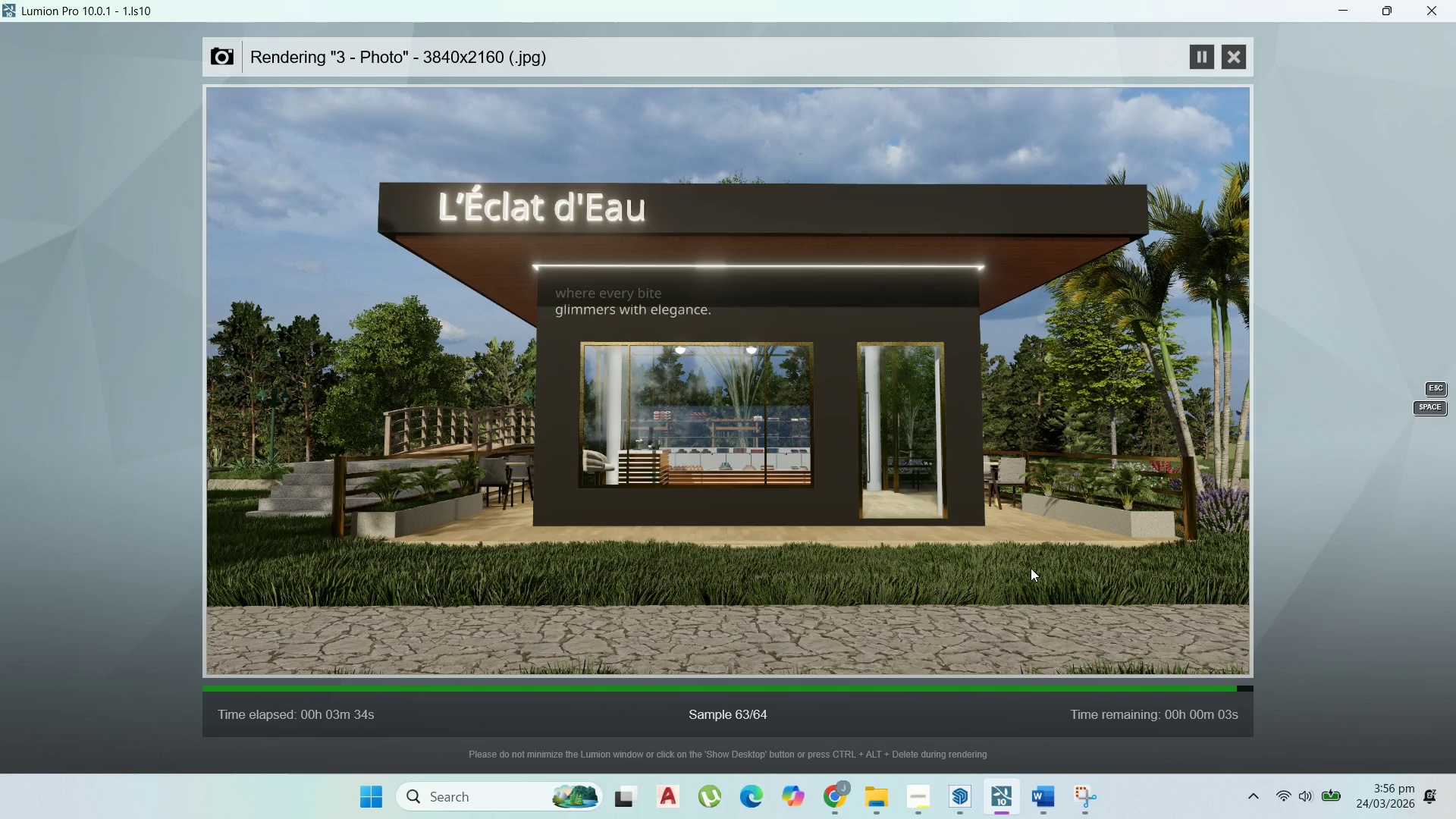 
left_click([1215, 653])
 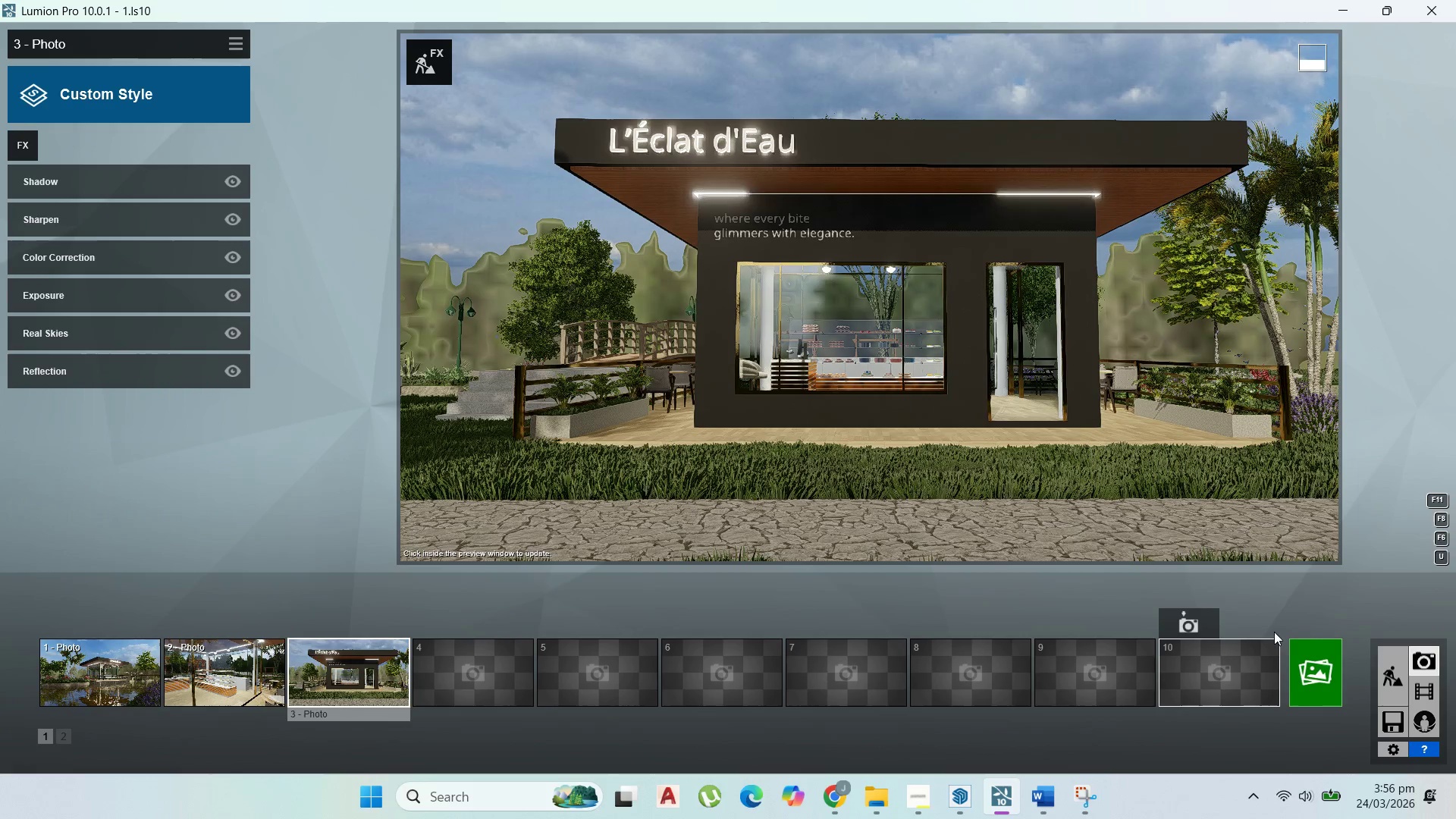 
double_click([1385, 673])
 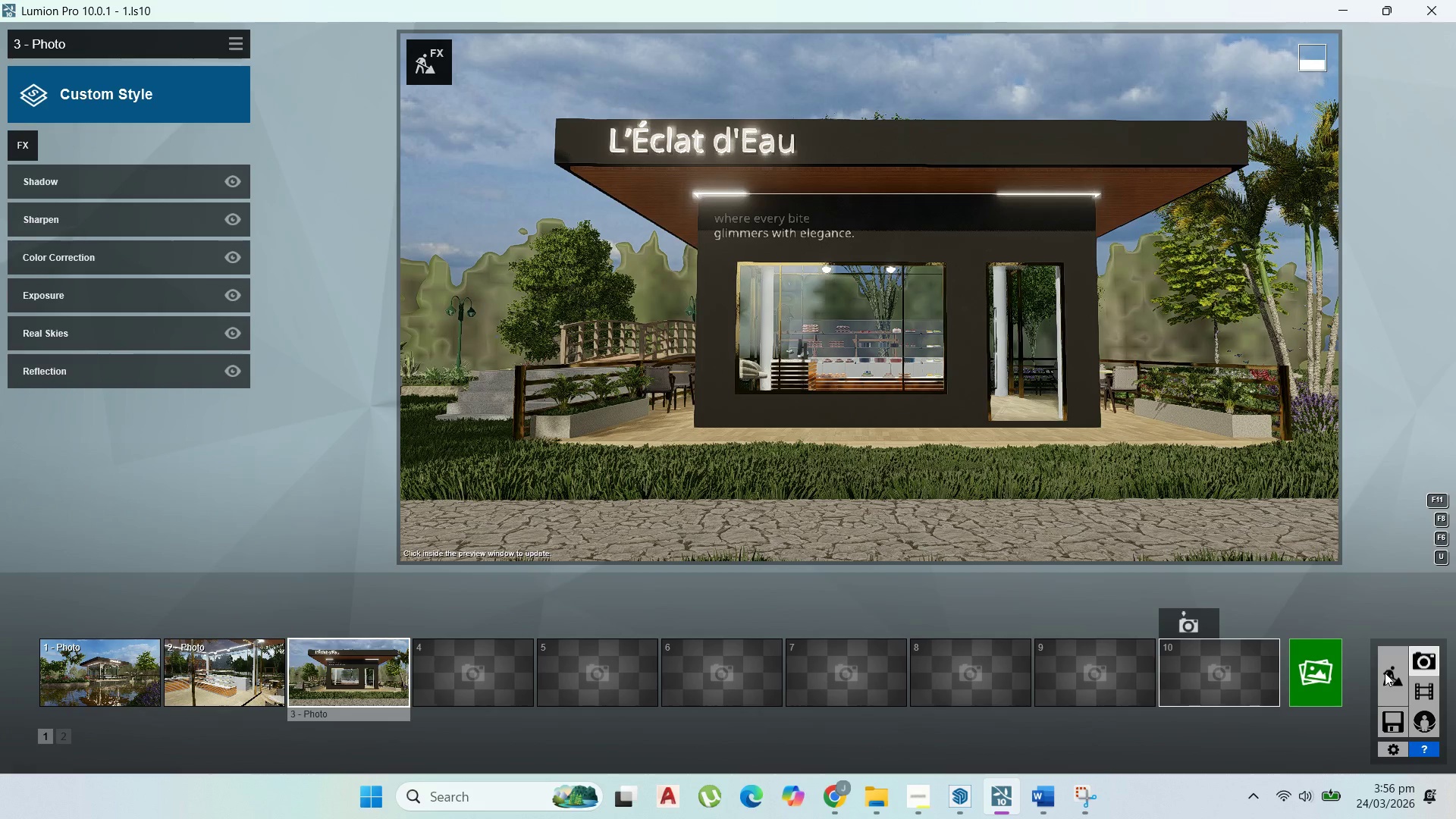 
triple_click([1385, 673])
 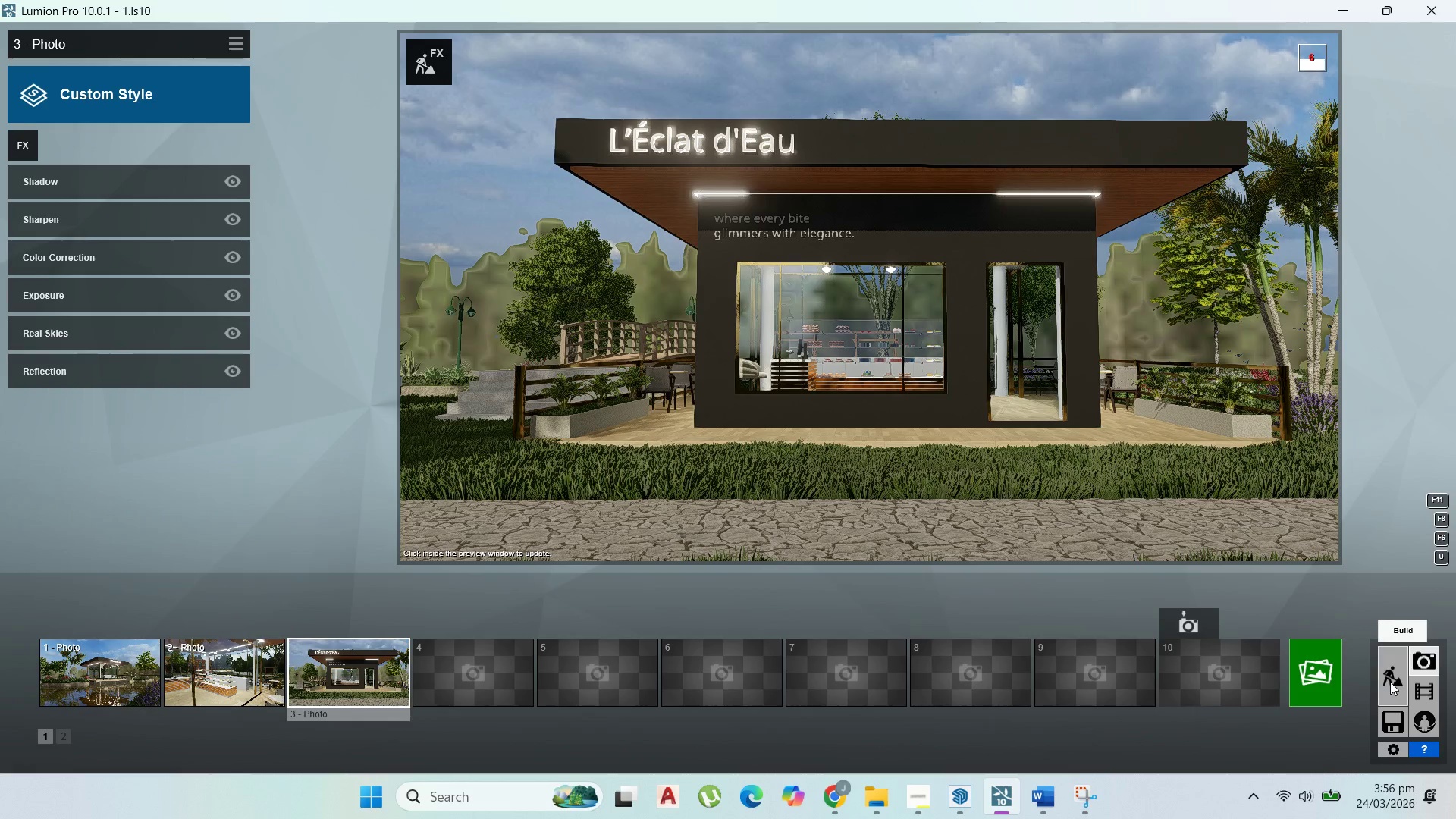 
double_click([1390, 682])
 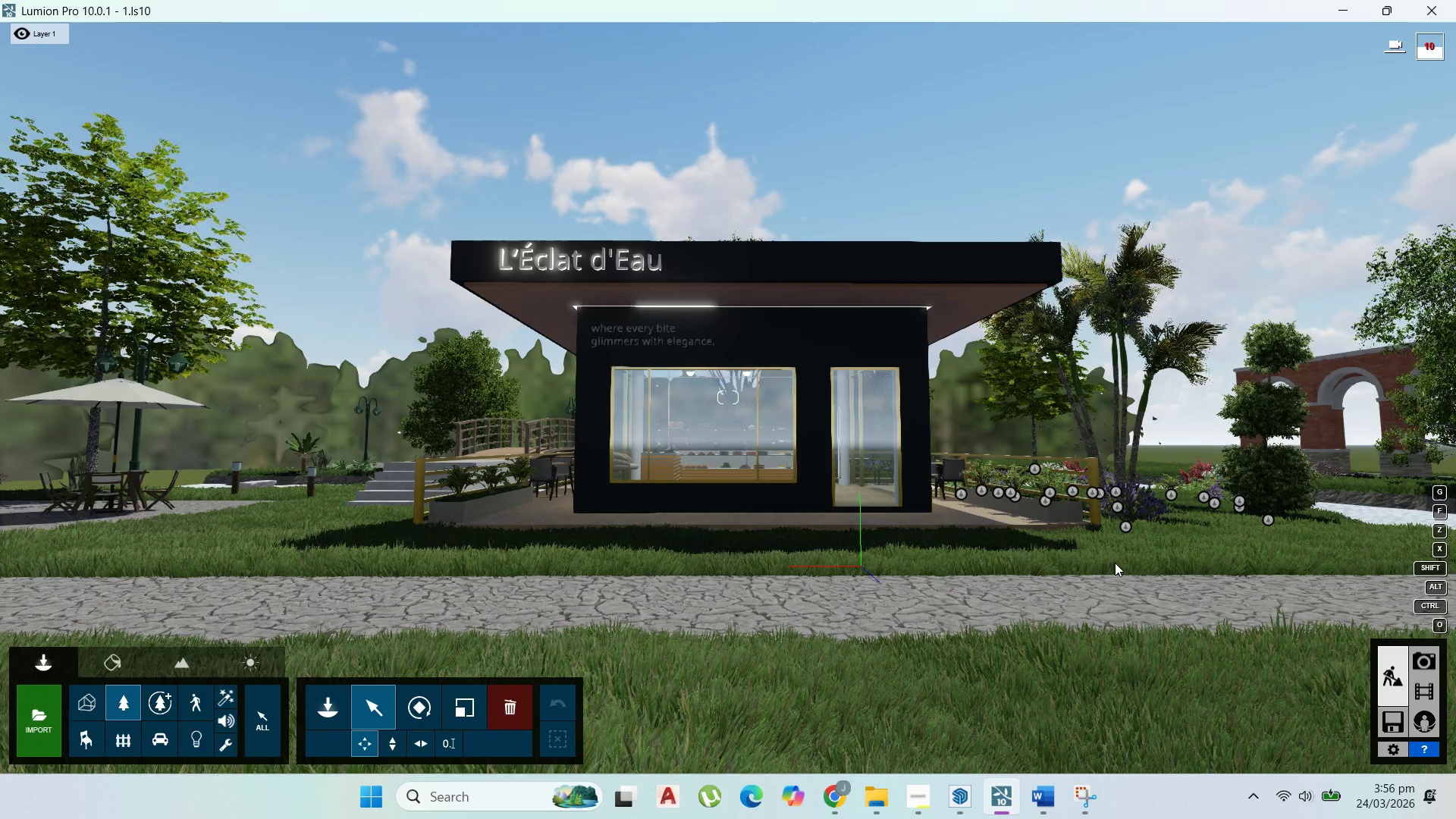 
wait(5.38)
 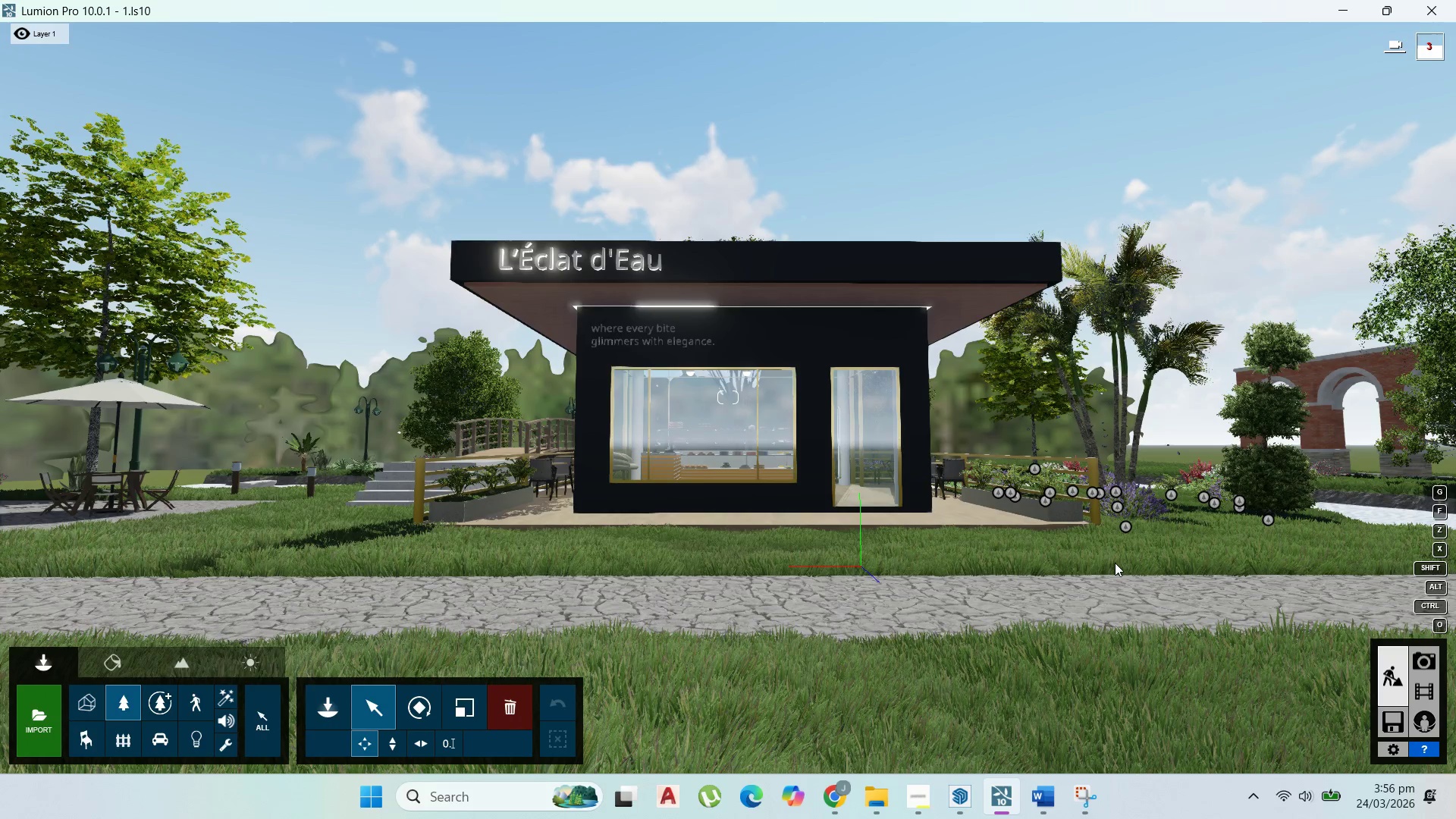 
scroll: coordinate [1224, 504], scroll_direction: up, amount: 13.0
 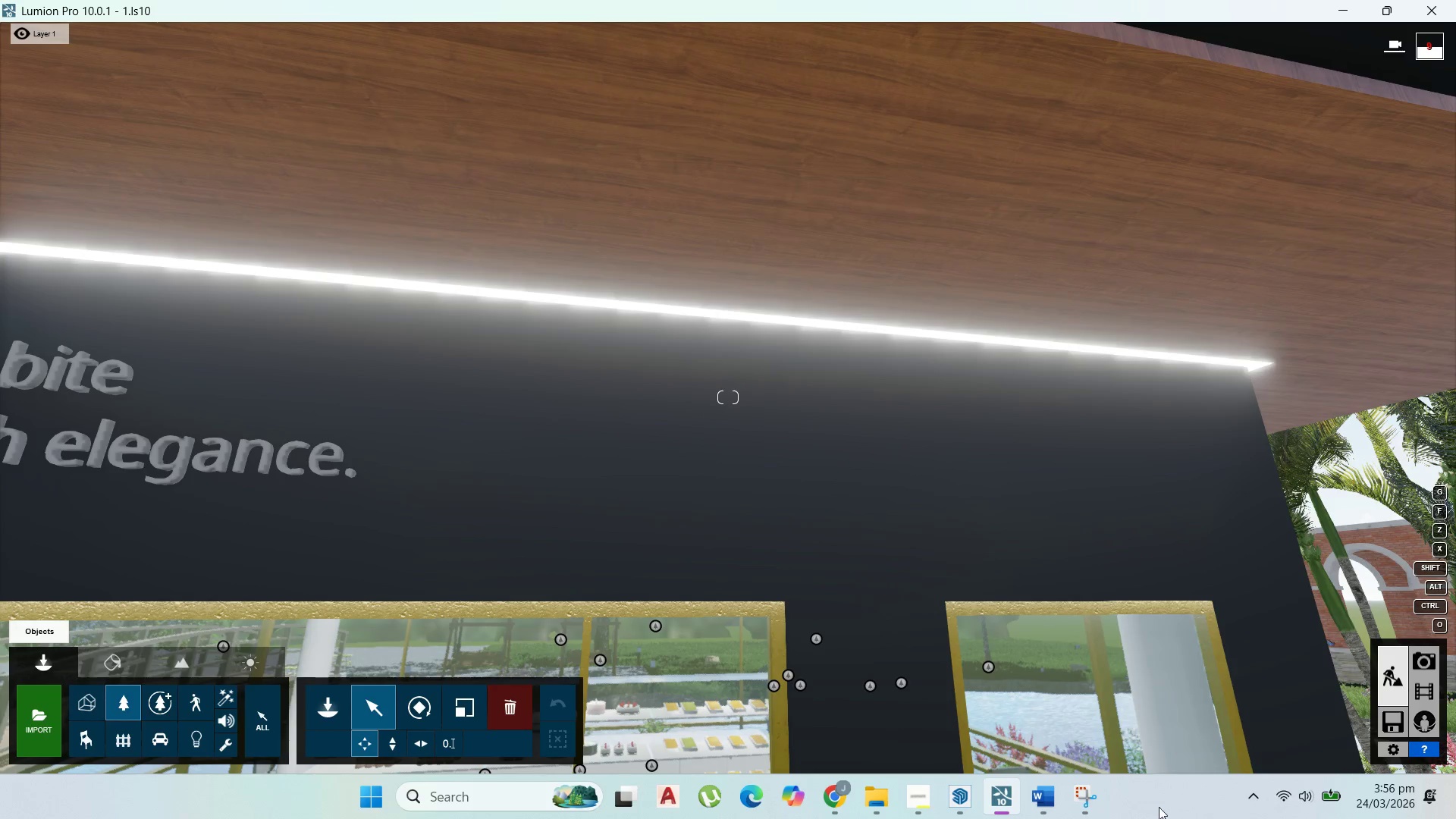 
wait(5.11)
 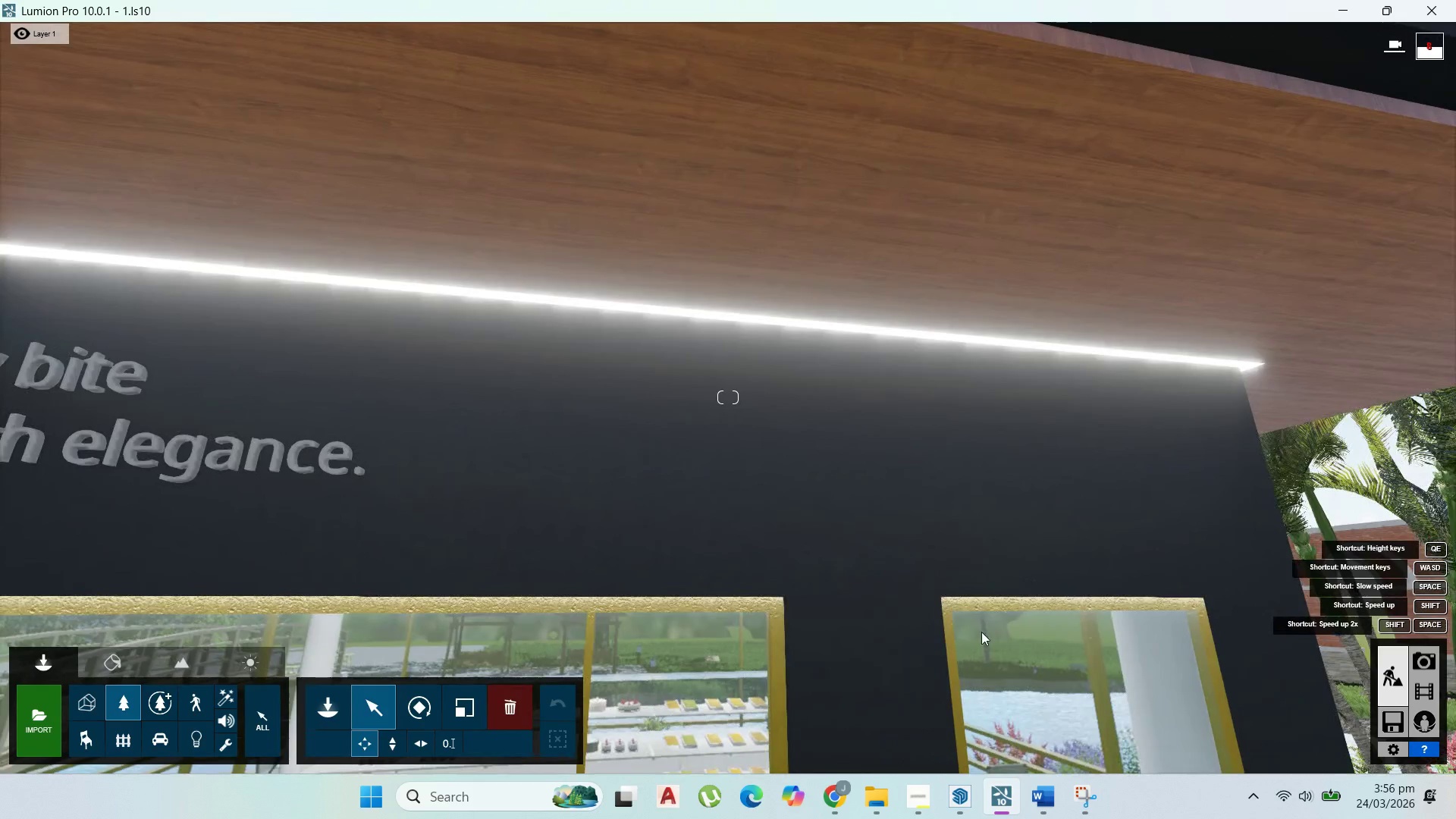 
left_click([376, 50])
 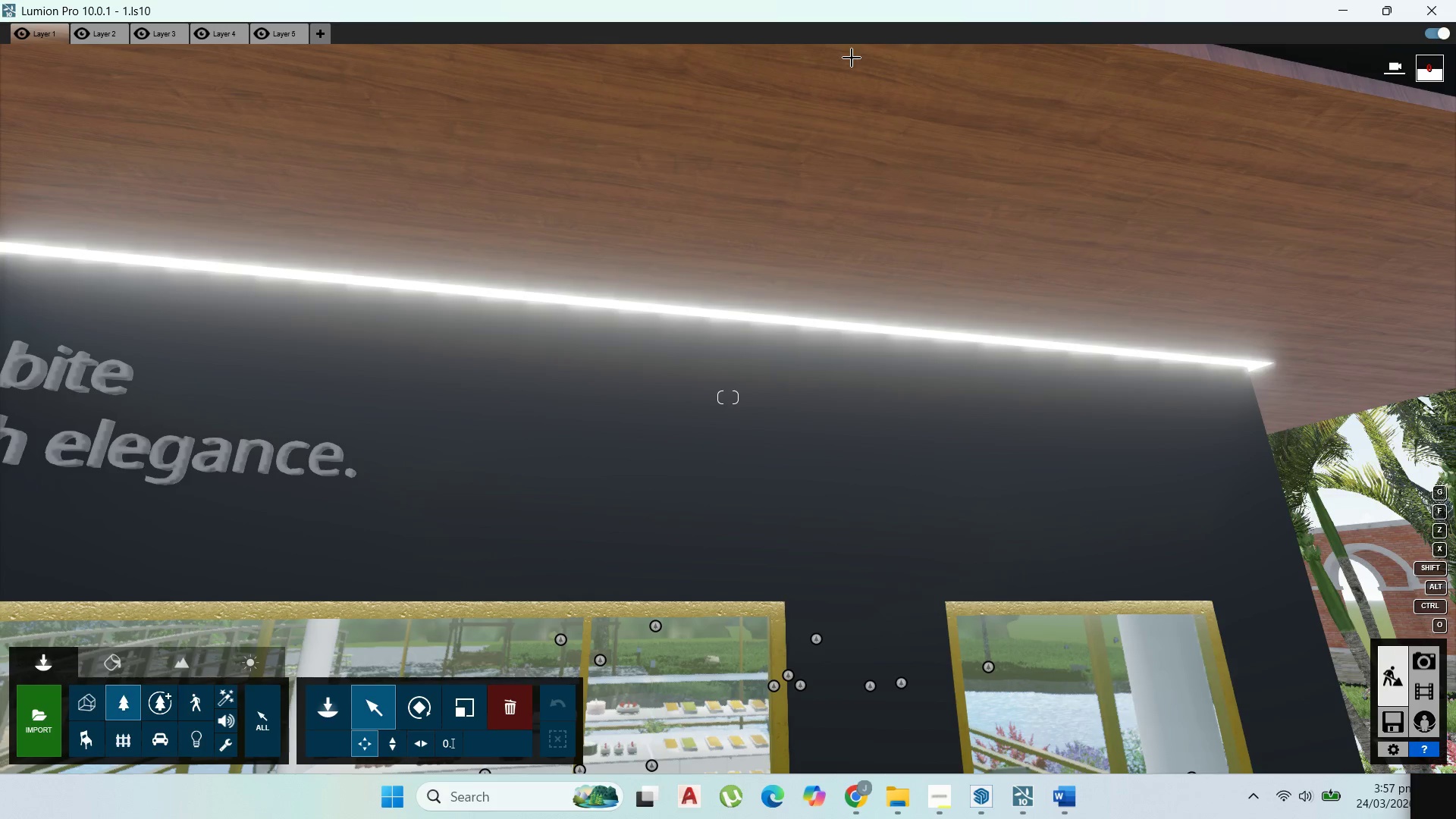 
left_click_drag(start_coordinate=[866, 56], to_coordinate=[1081, 209])
 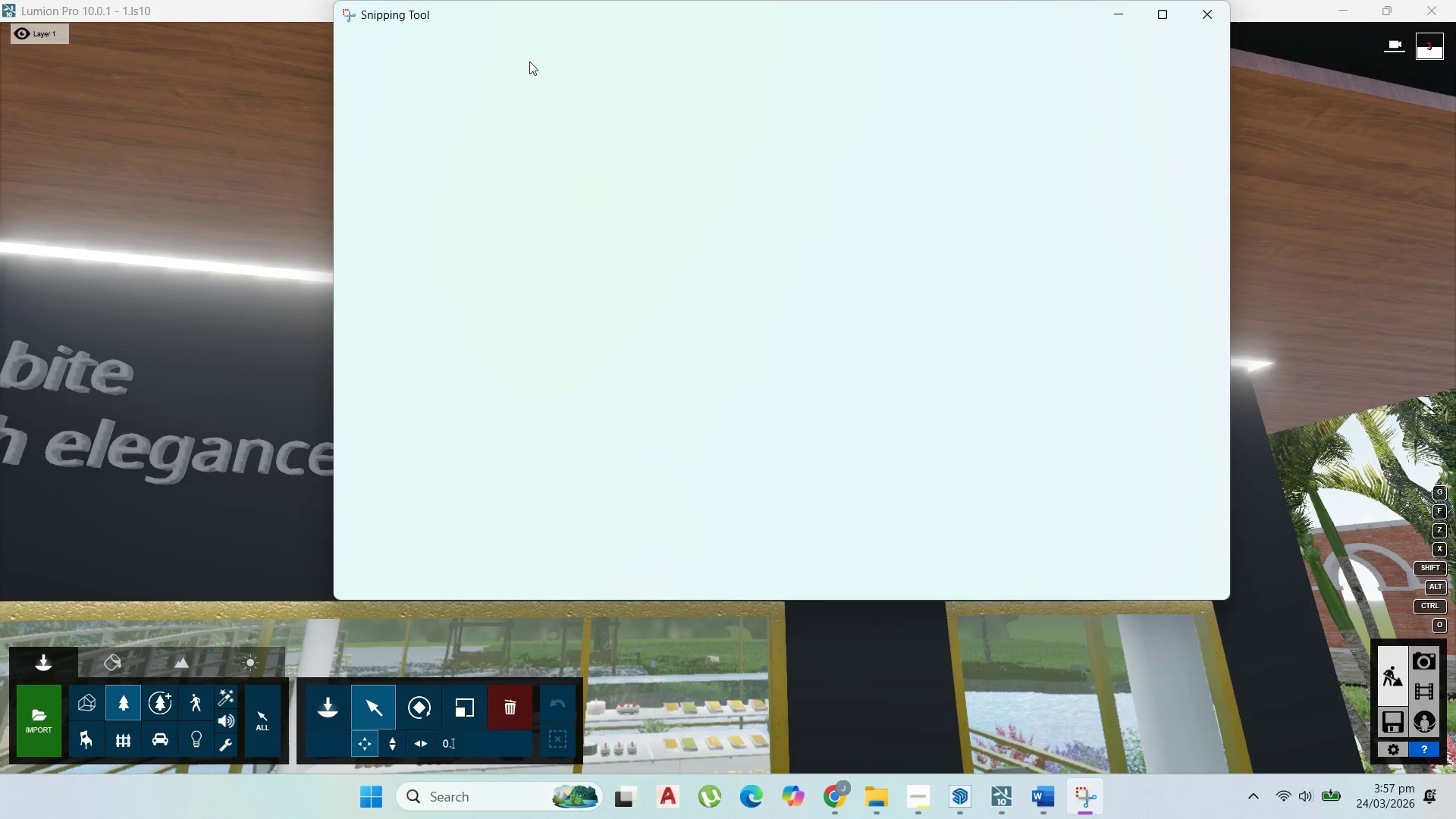 
left_click([367, 54])
 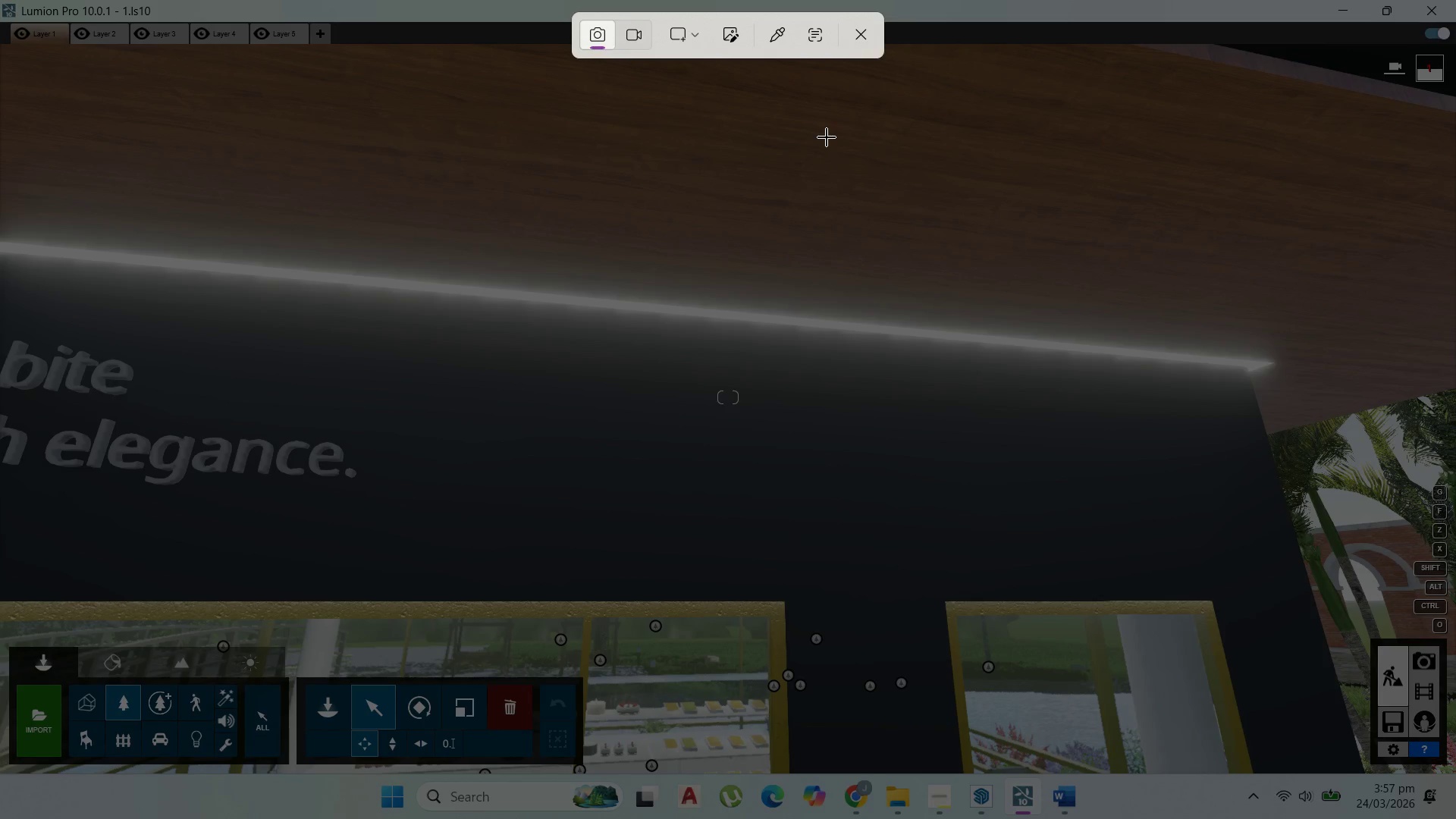 
wait(6.58)
 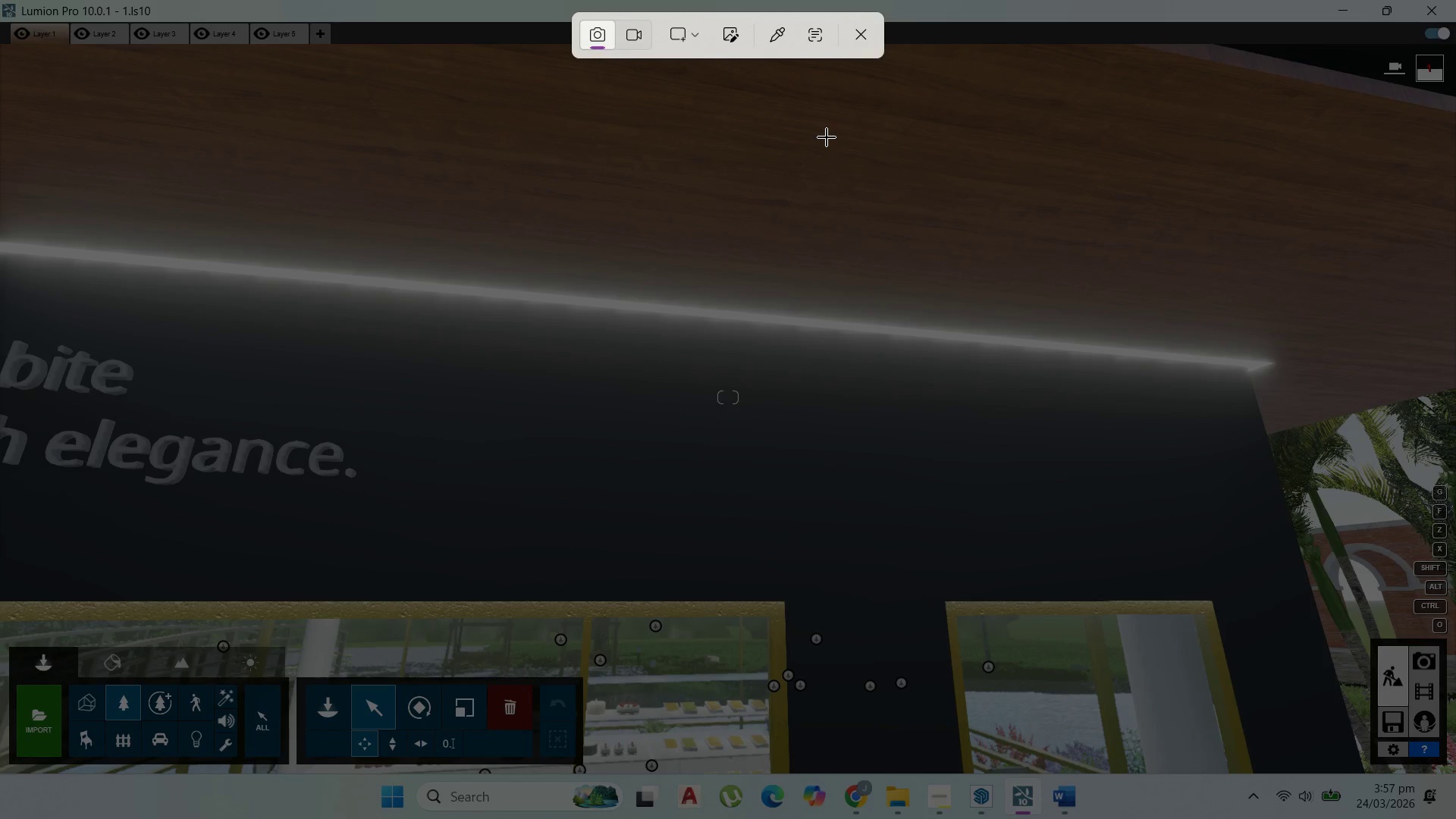 
left_click_drag(start_coordinate=[963, 77], to_coordinate=[1239, 309])
 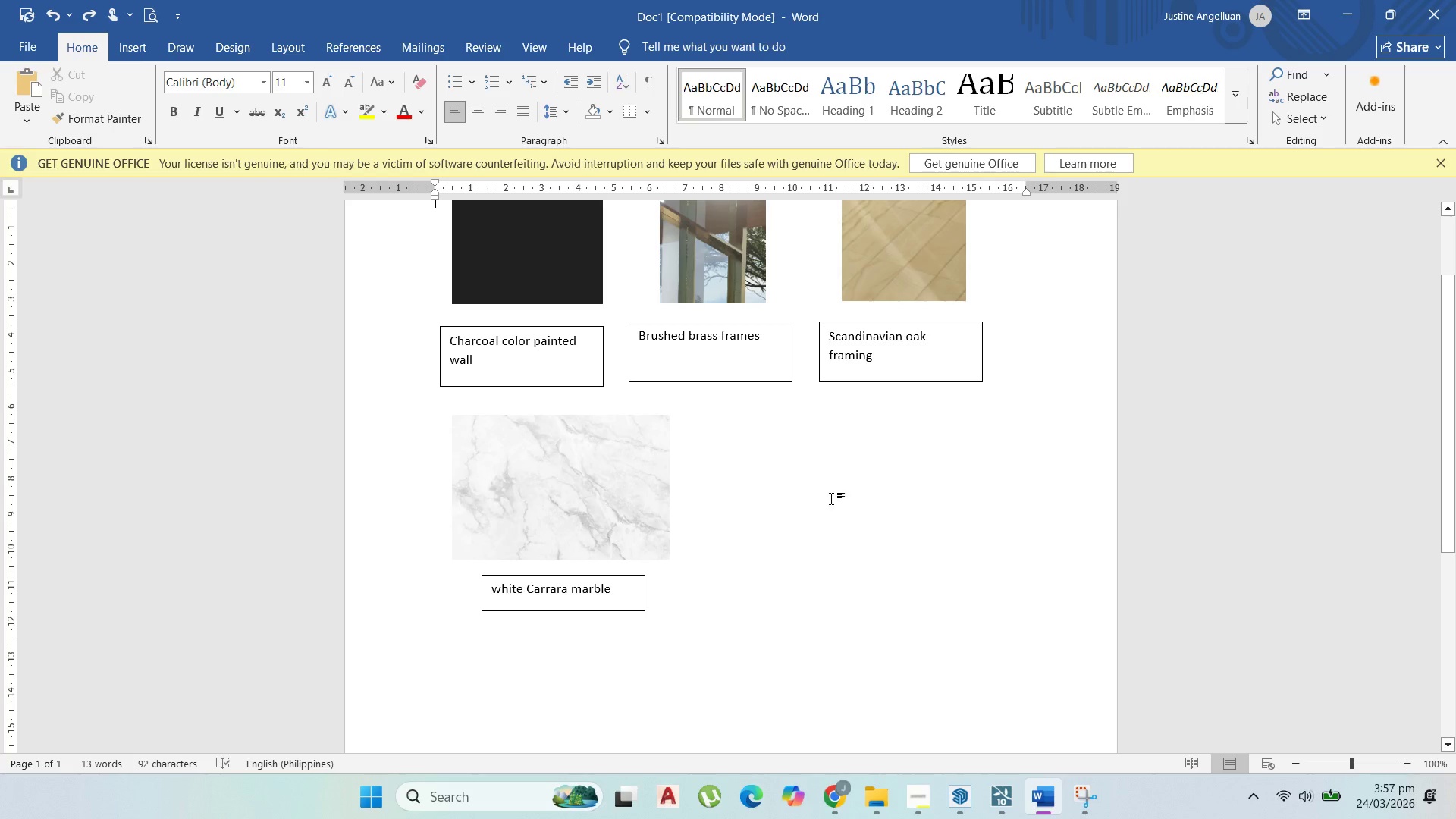 
left_click([680, 544])
 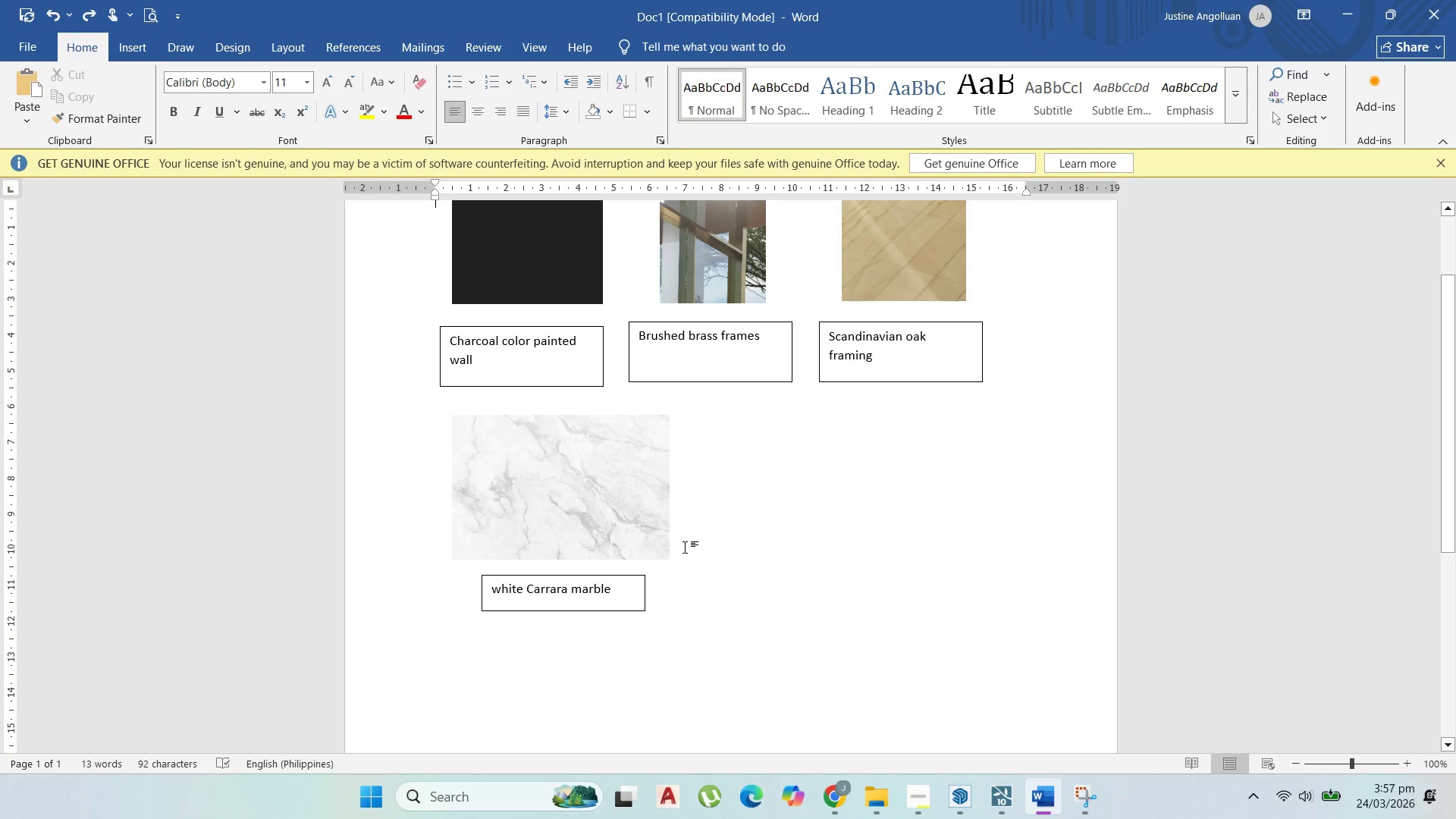 
key(Control+V)
 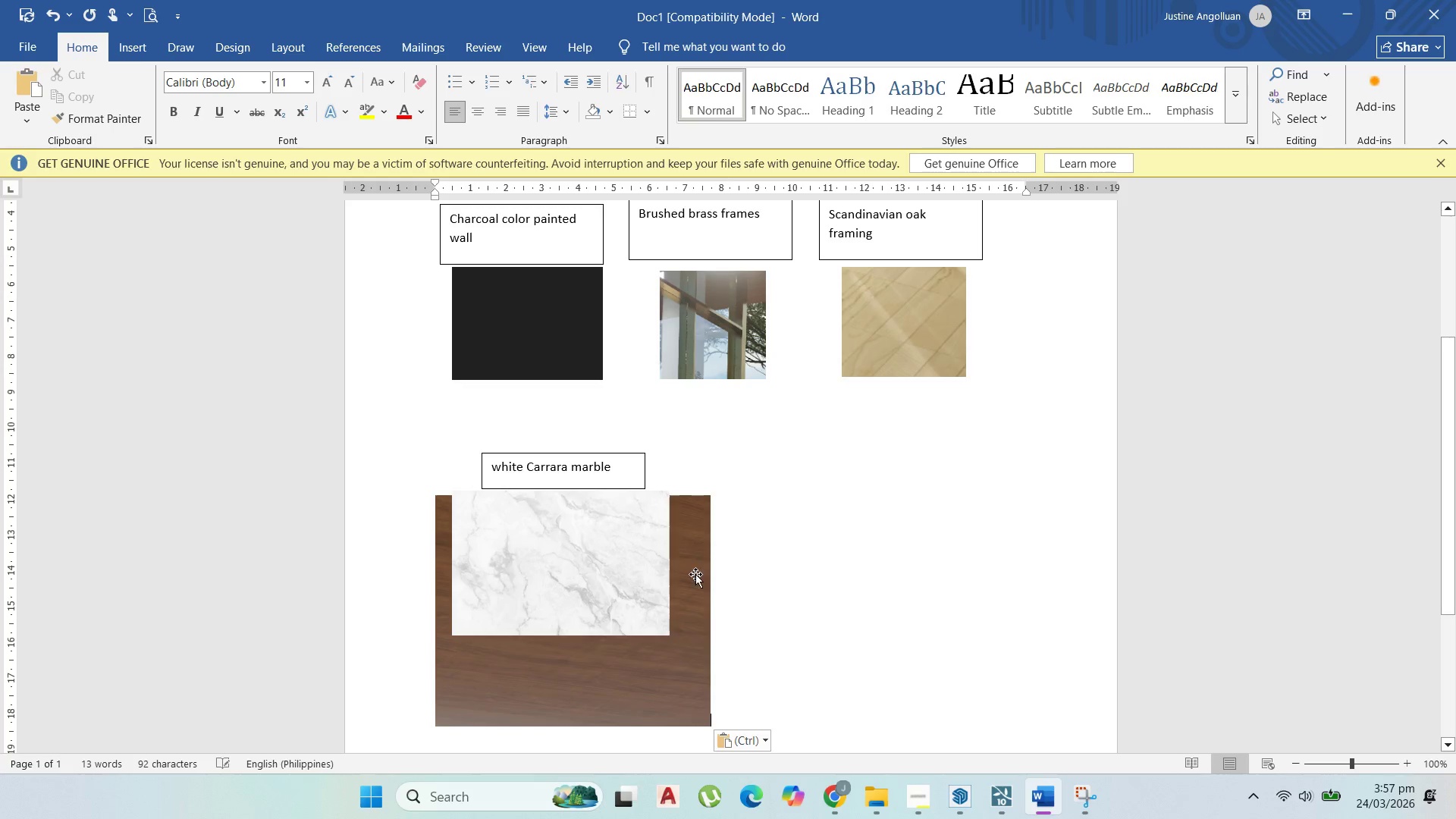 
left_click([702, 583])
 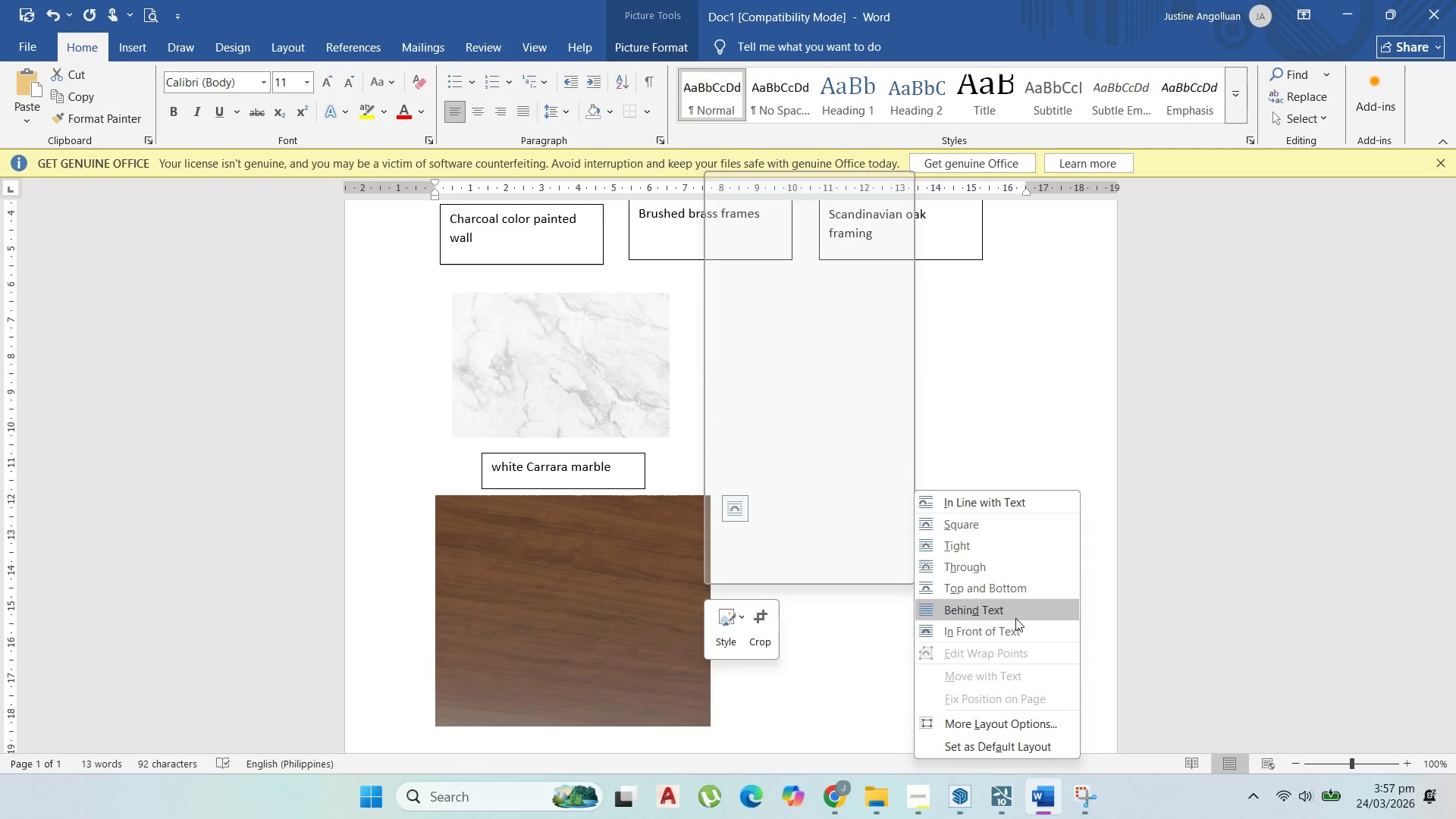 
left_click([1017, 631])
 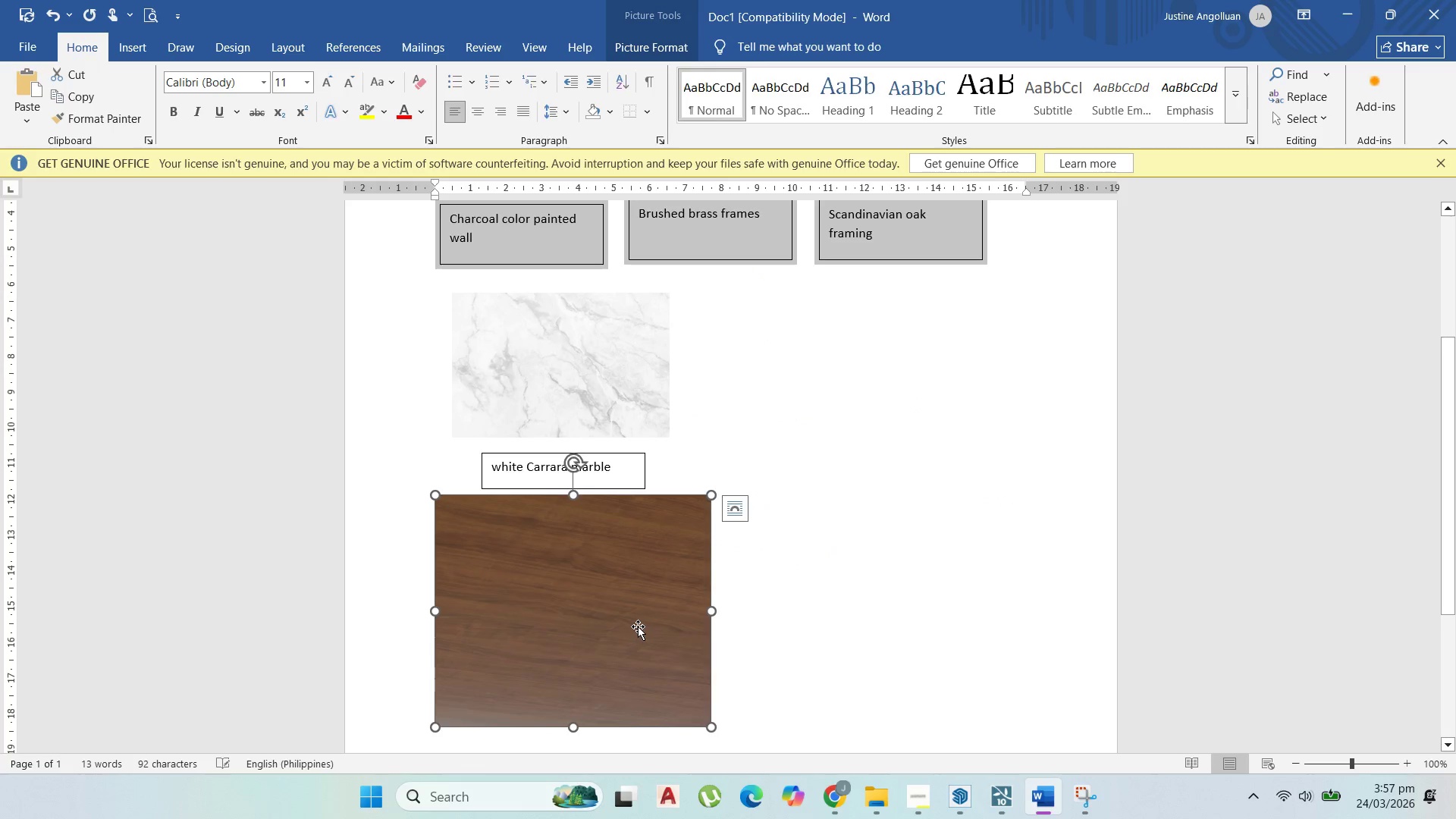 
left_click_drag(start_coordinate=[638, 626], to_coordinate=[910, 420])
 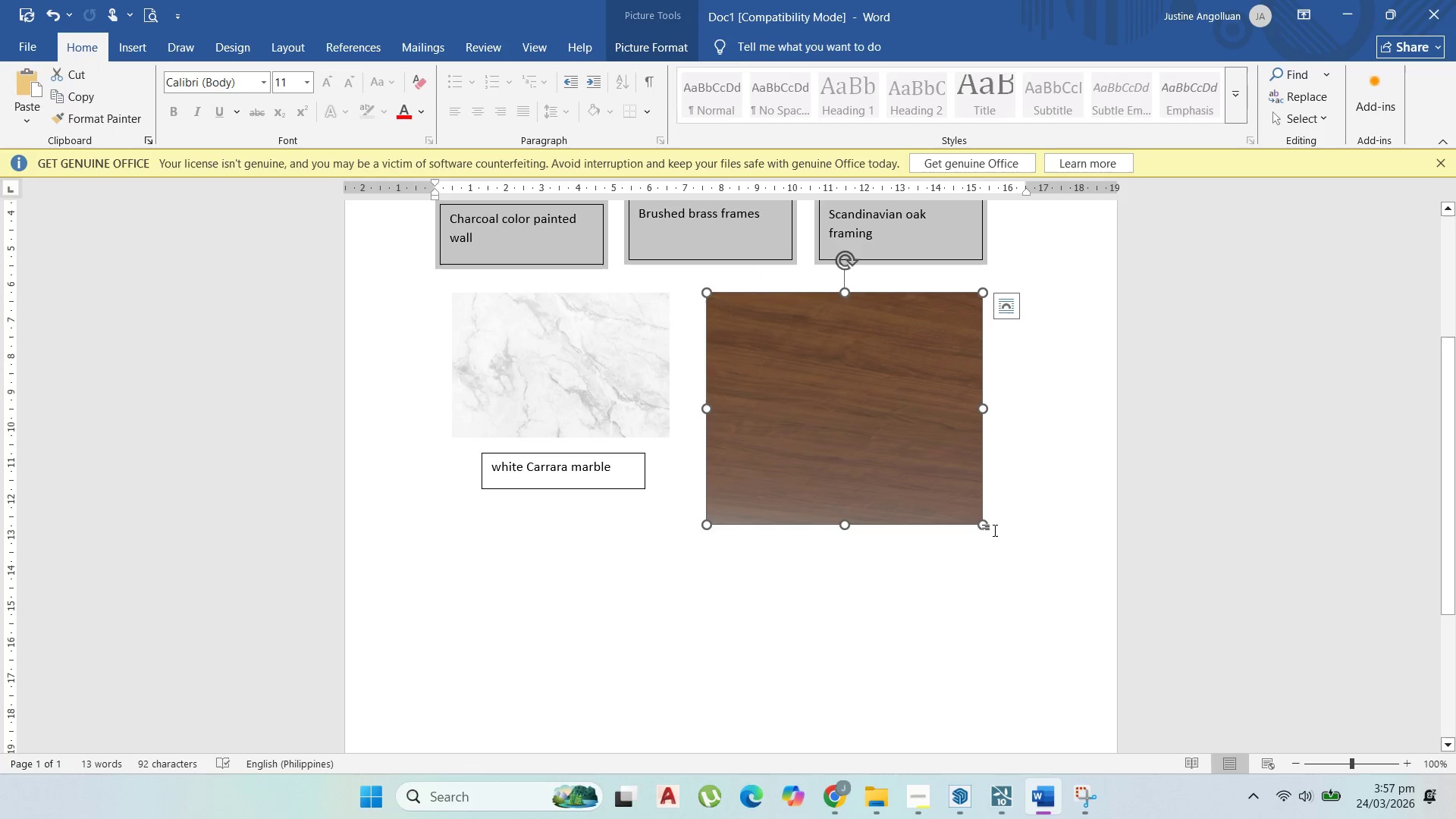 
left_click_drag(start_coordinate=[989, 526], to_coordinate=[881, 405])
 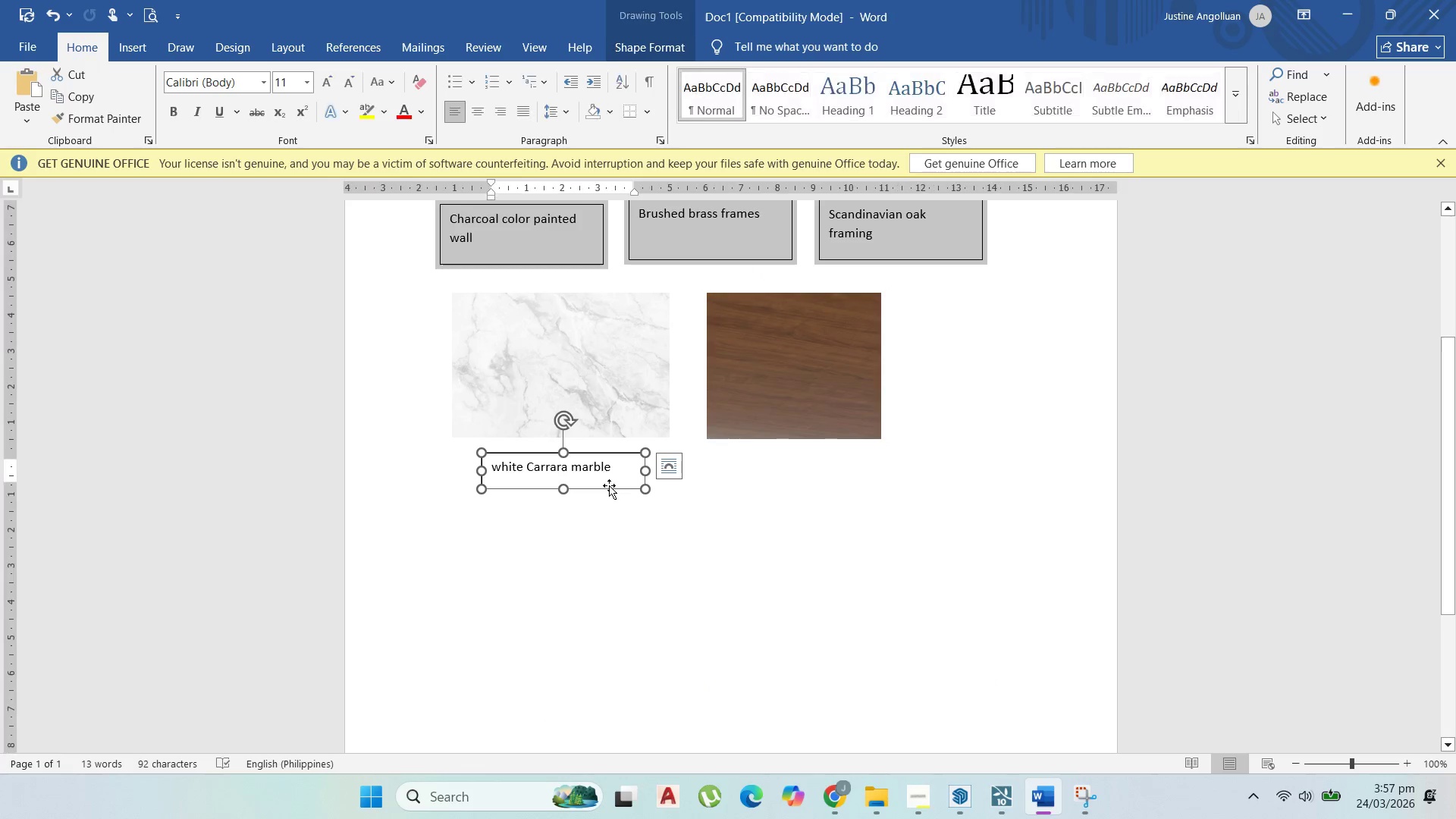 
key(Control+C)
 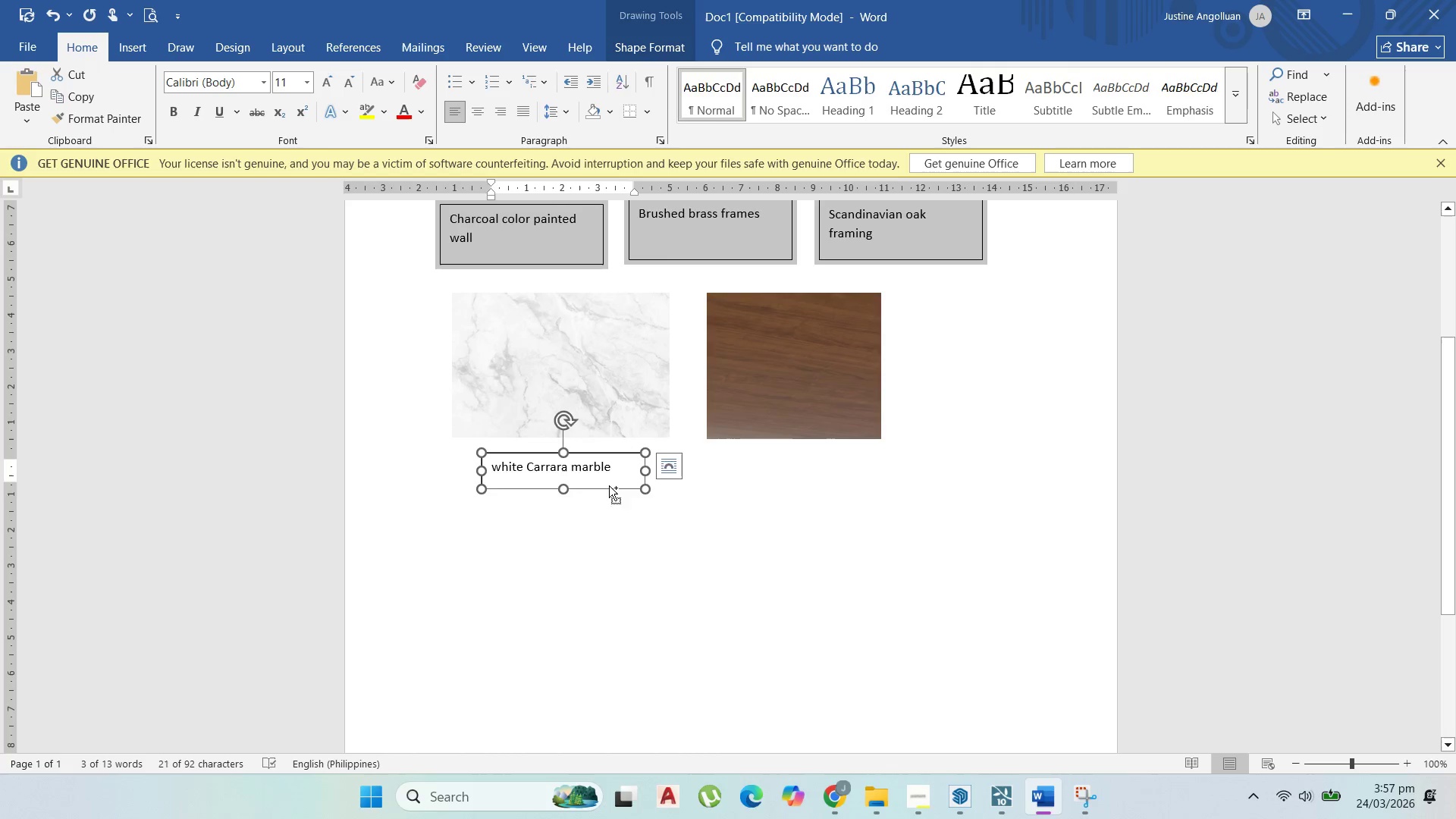 
key(Control+V)
 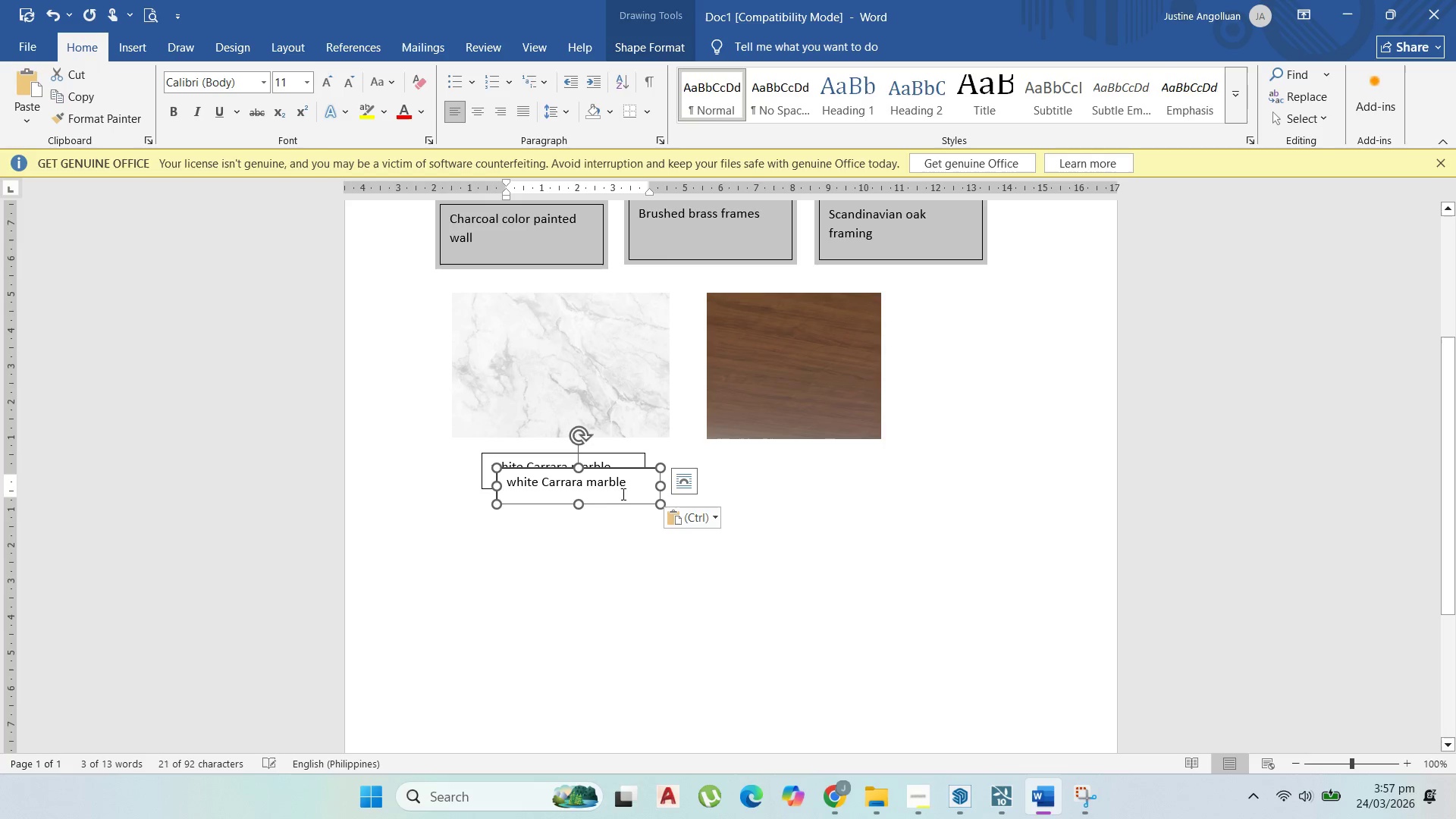 
left_click_drag(start_coordinate=[625, 497], to_coordinate=[719, 472])
 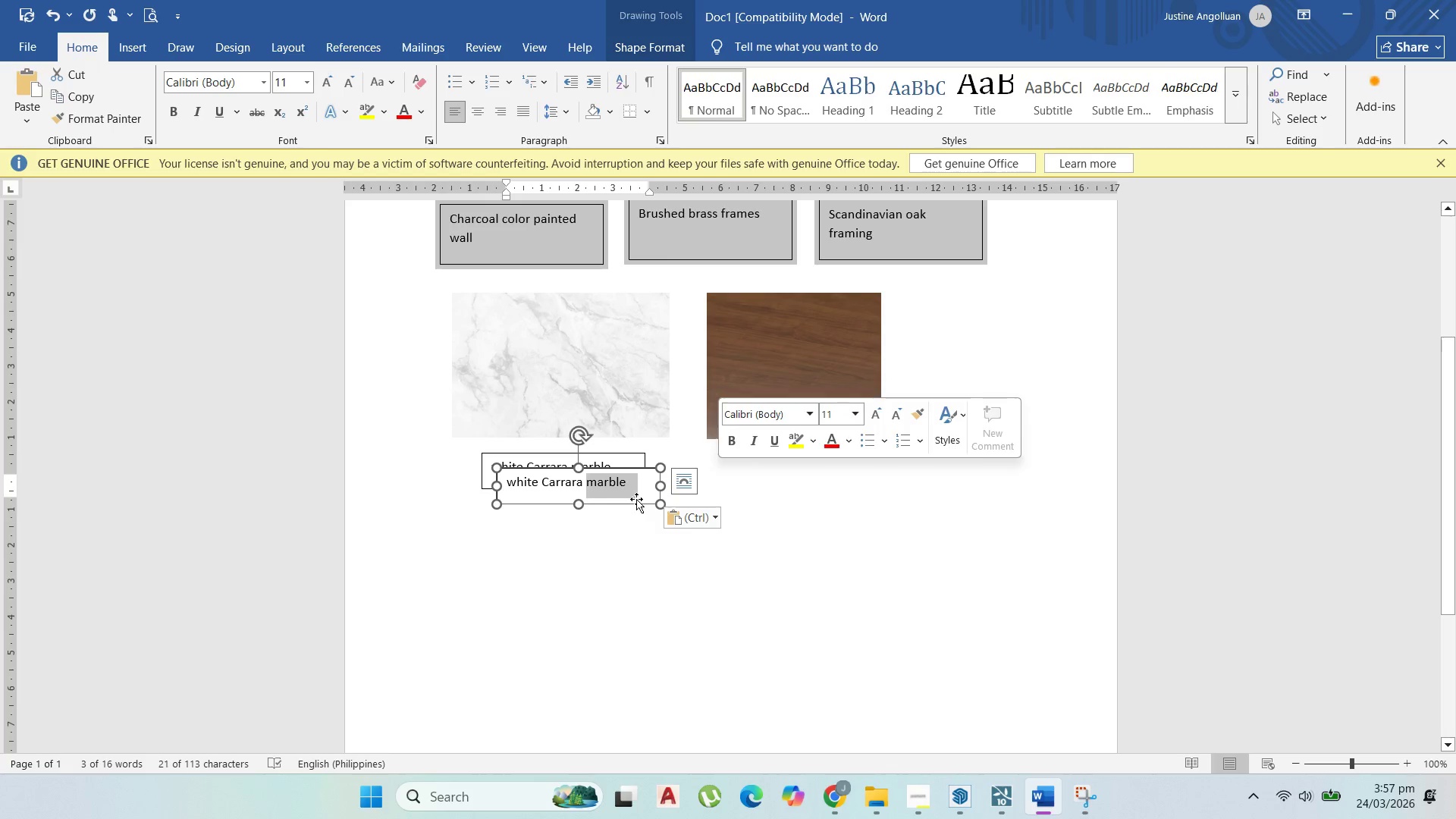 
left_click_drag(start_coordinate=[636, 499], to_coordinate=[853, 487])
 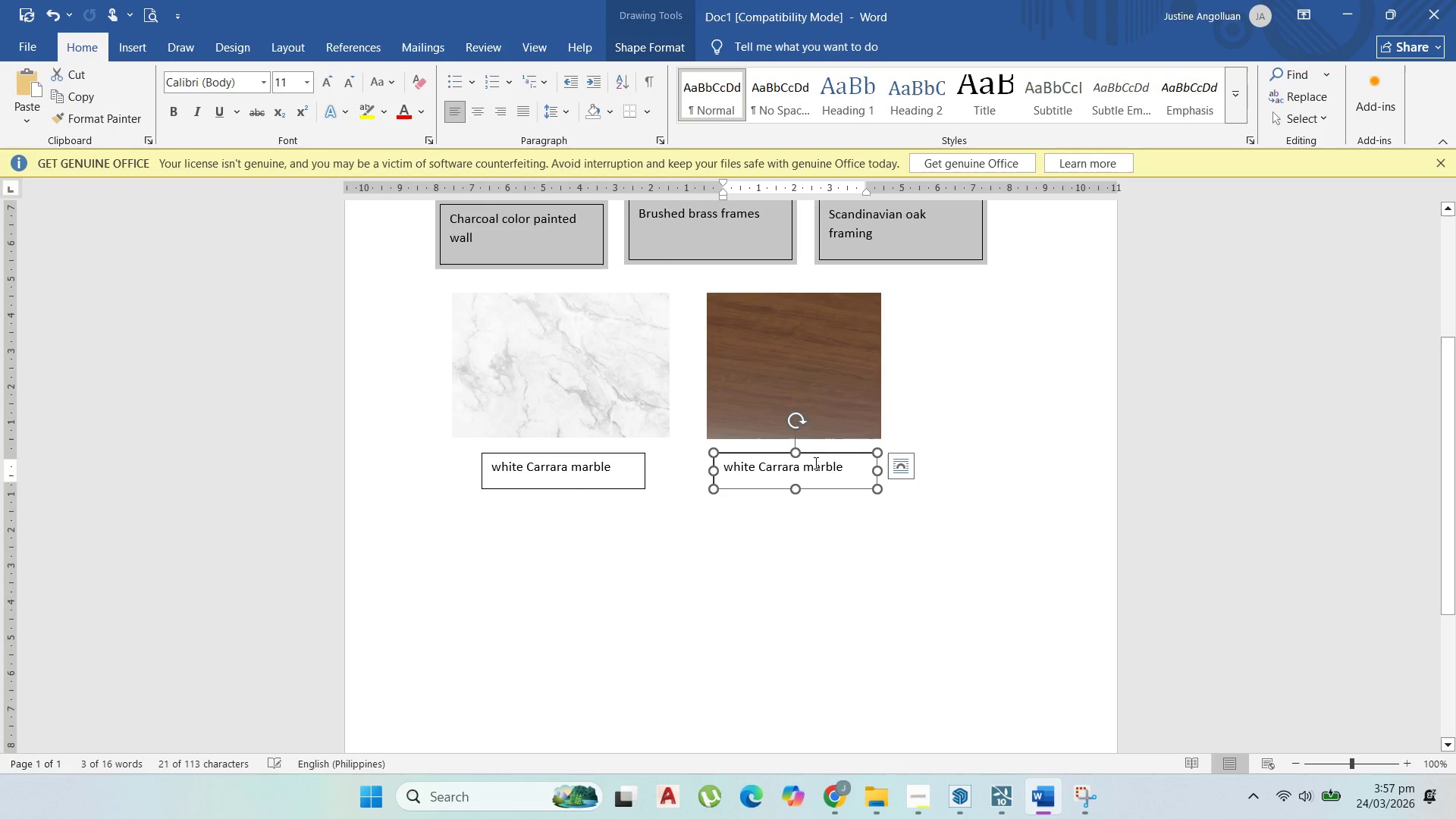 
double_click([814, 463])
 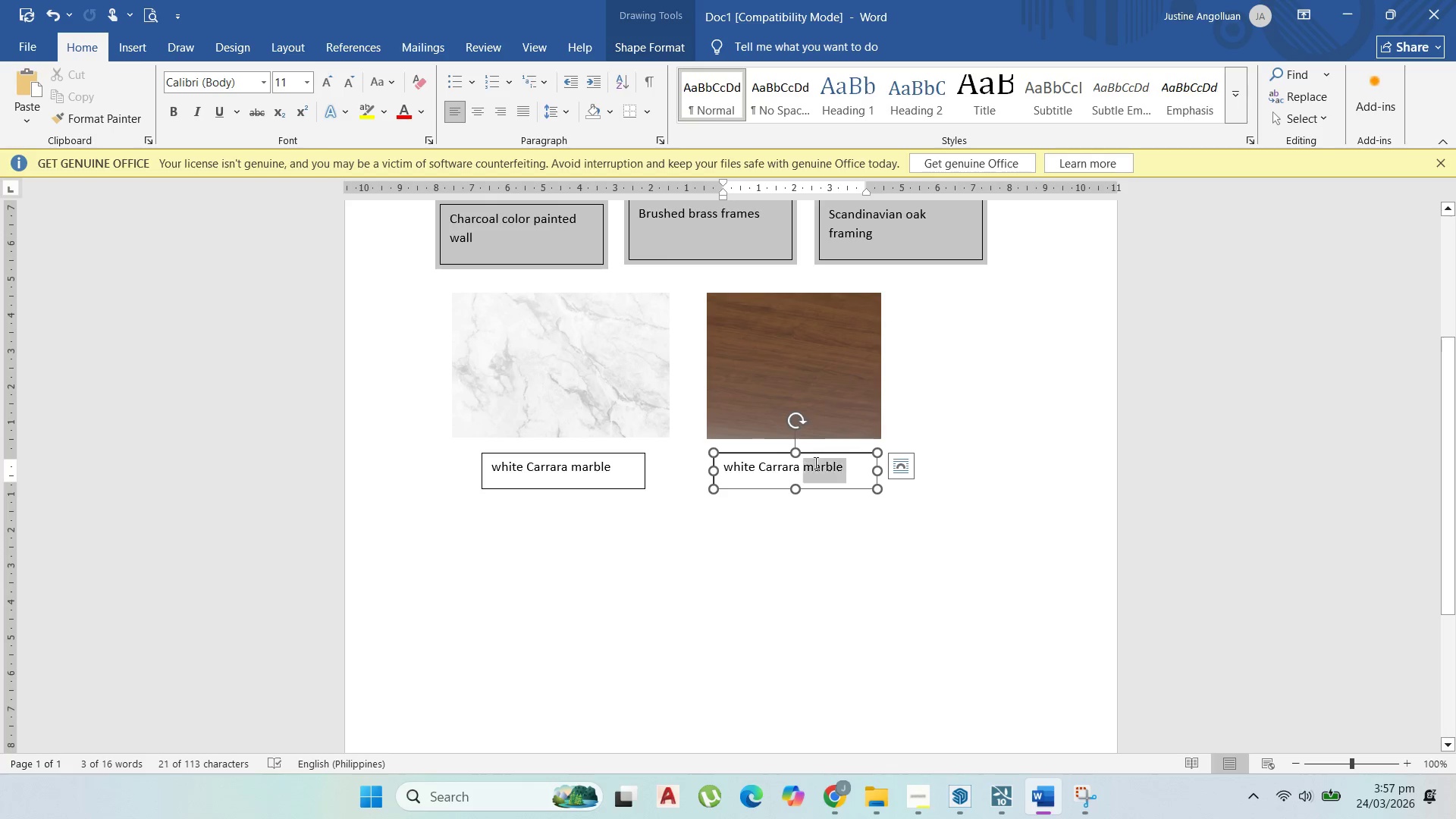 
triple_click([814, 463])
 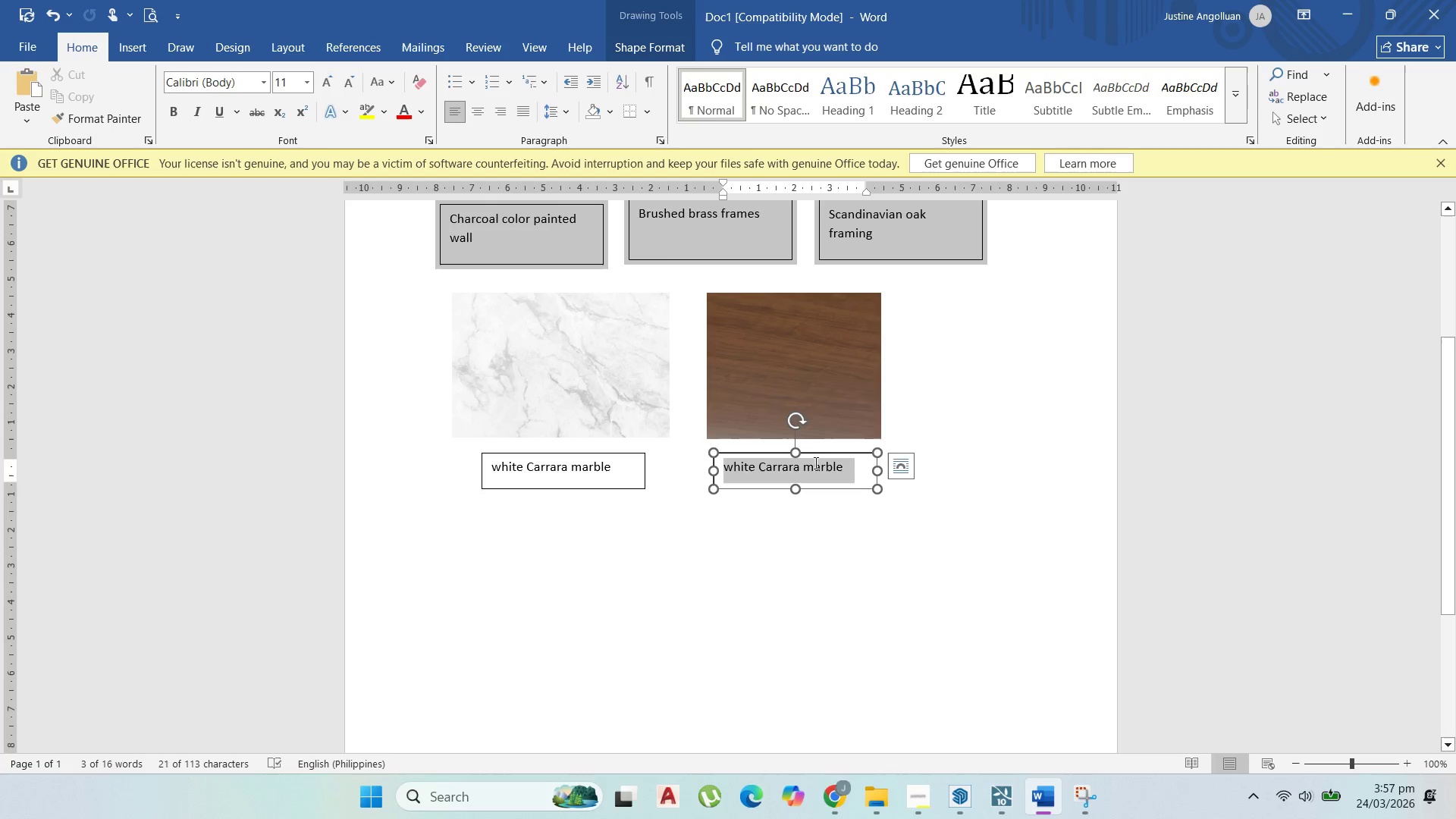 
triple_click([814, 463])
 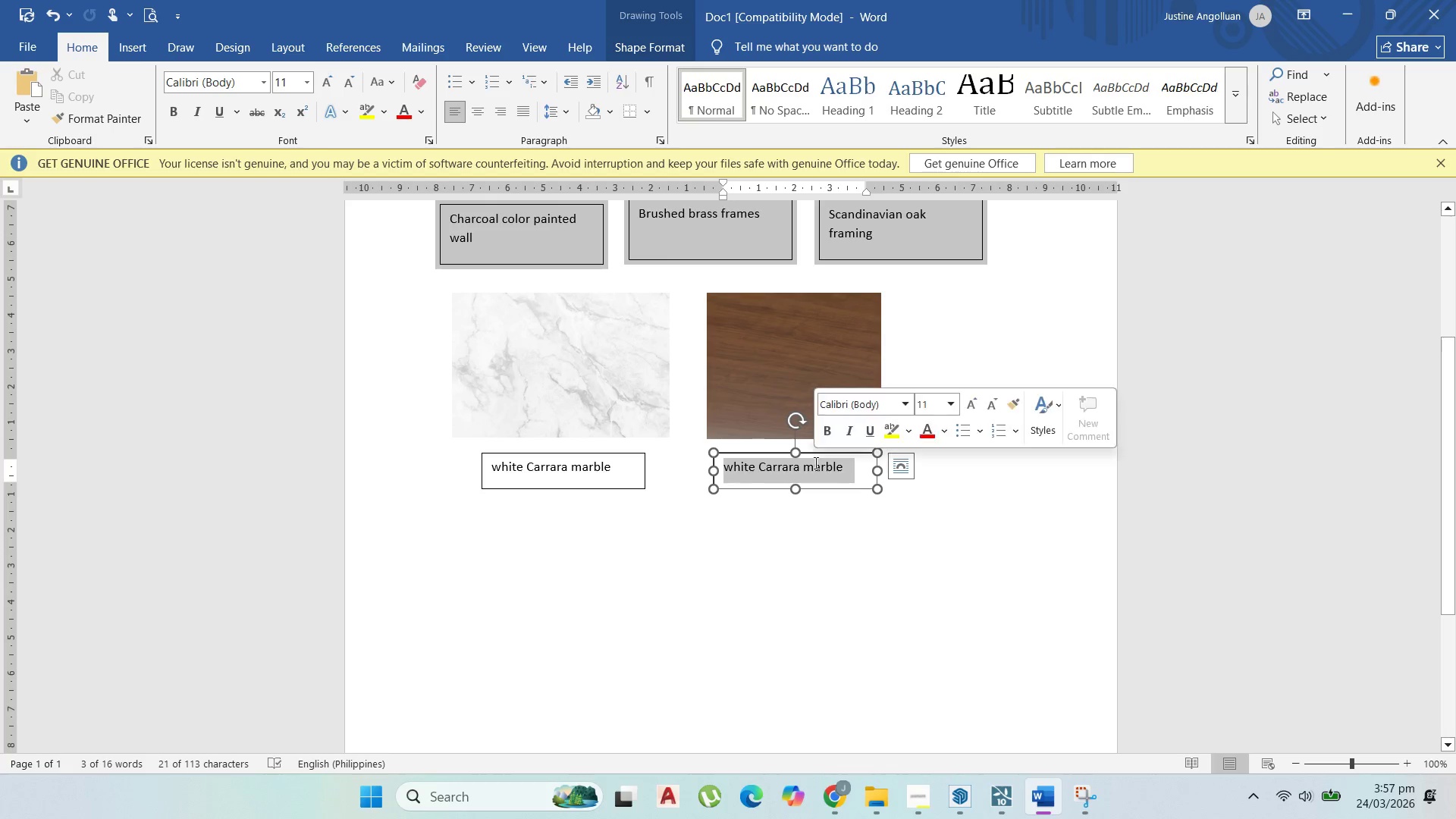 
triple_click([814, 463])
 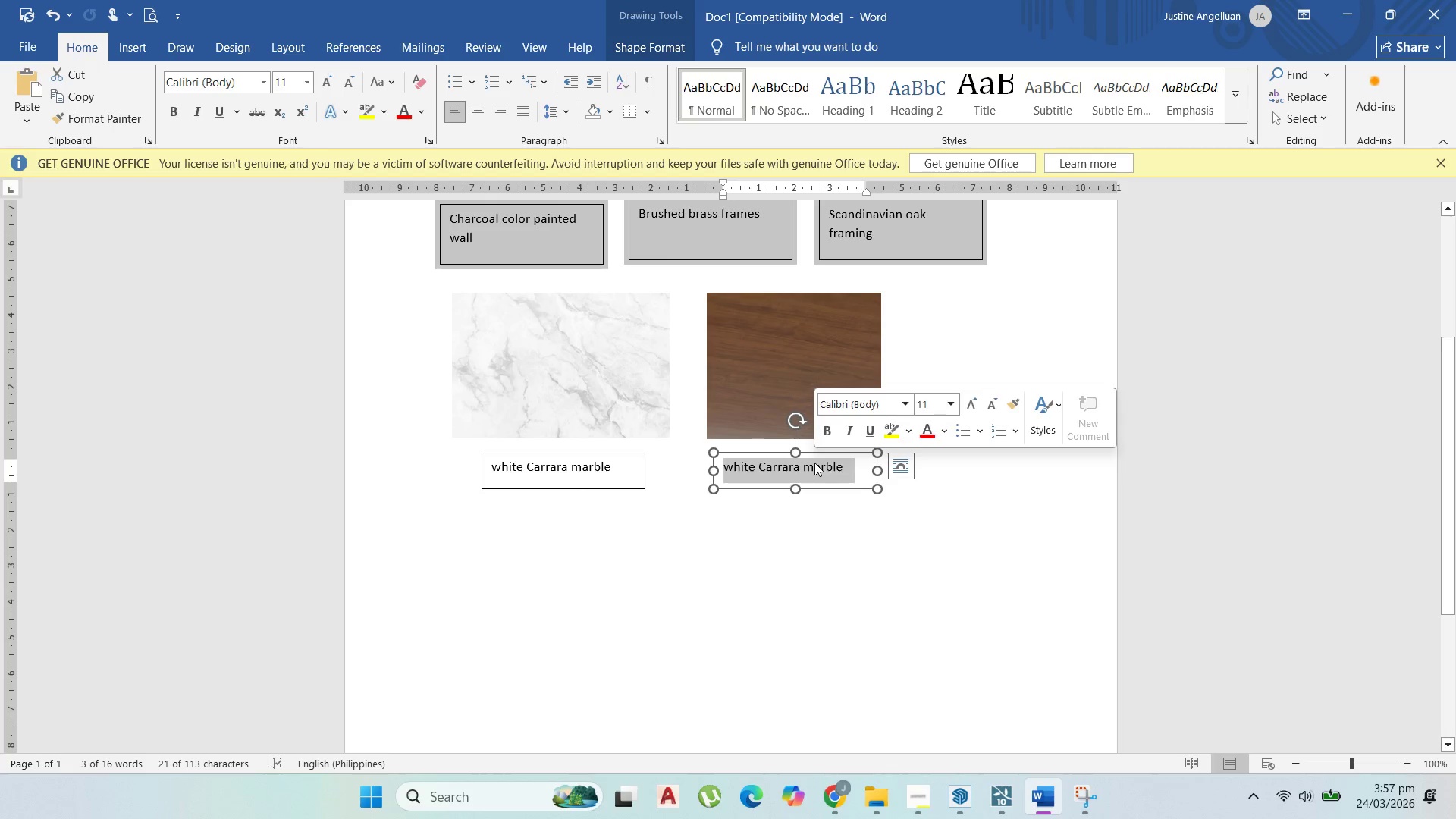 
triple_click([814, 463])
 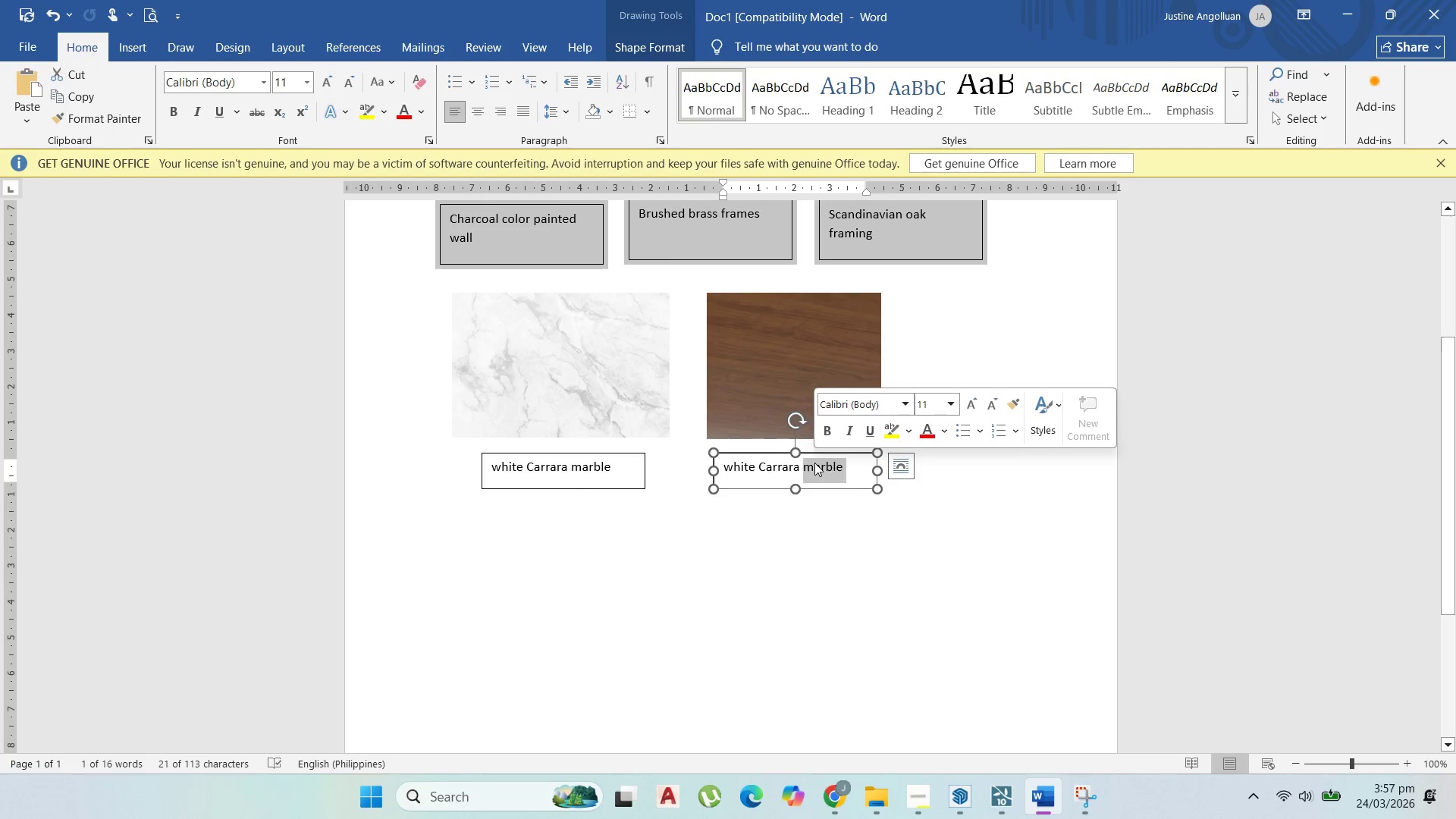 
triple_click([814, 463])
 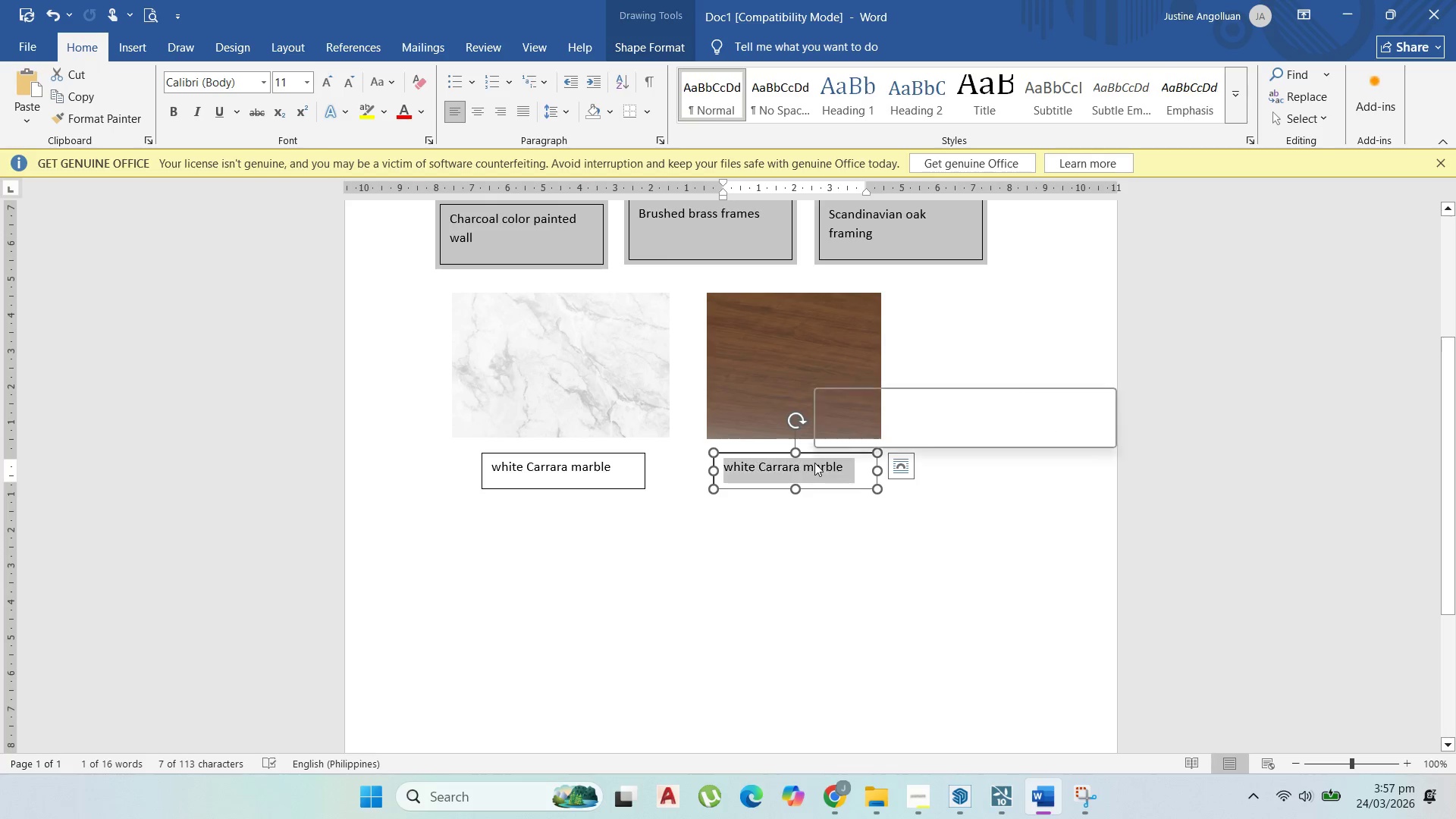 
triple_click([814, 463])
 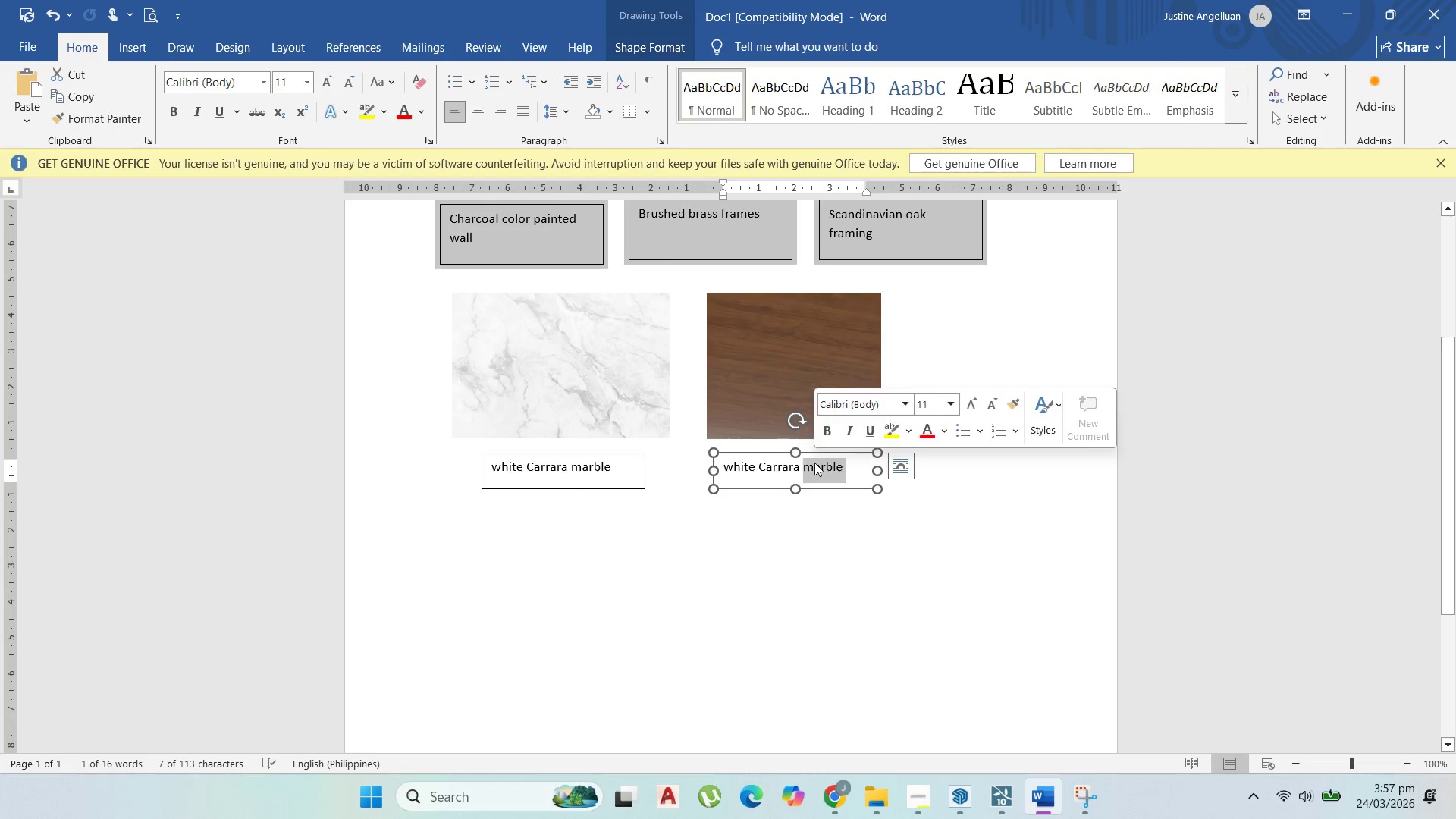 
triple_click([814, 463])
 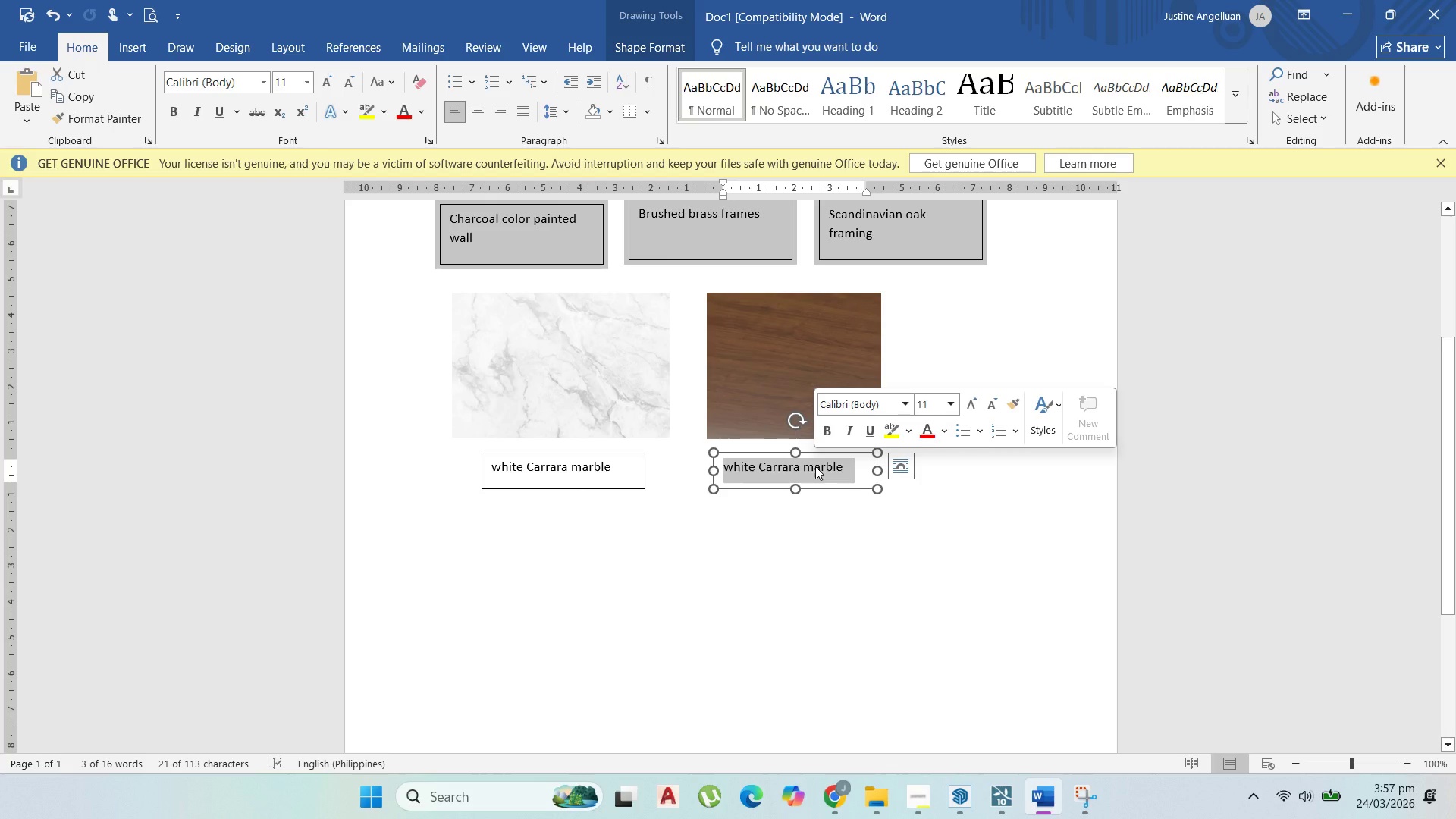 
type(wood eaves)
 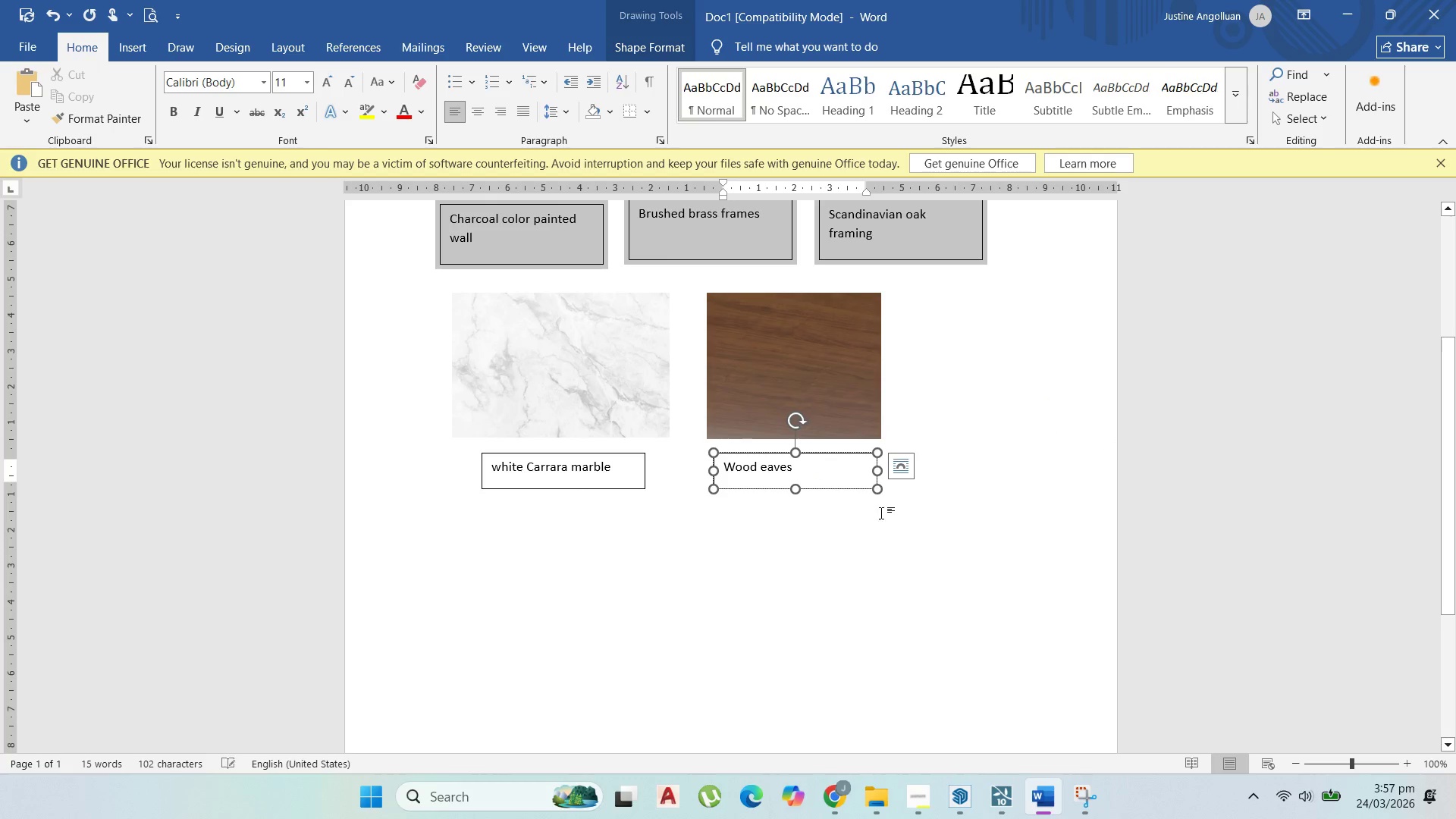 
left_click([817, 535])
 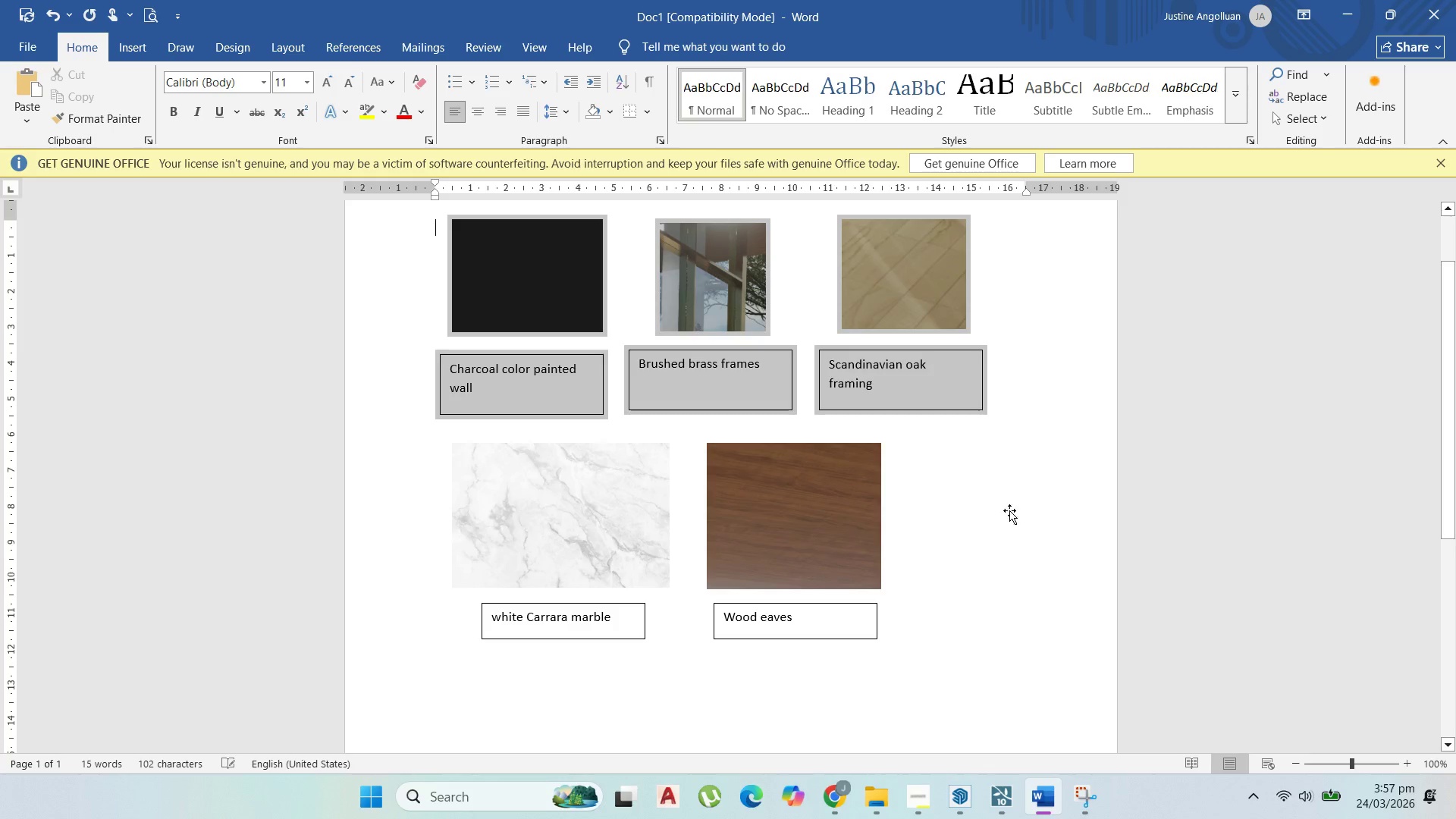 
left_click([1021, 519])
 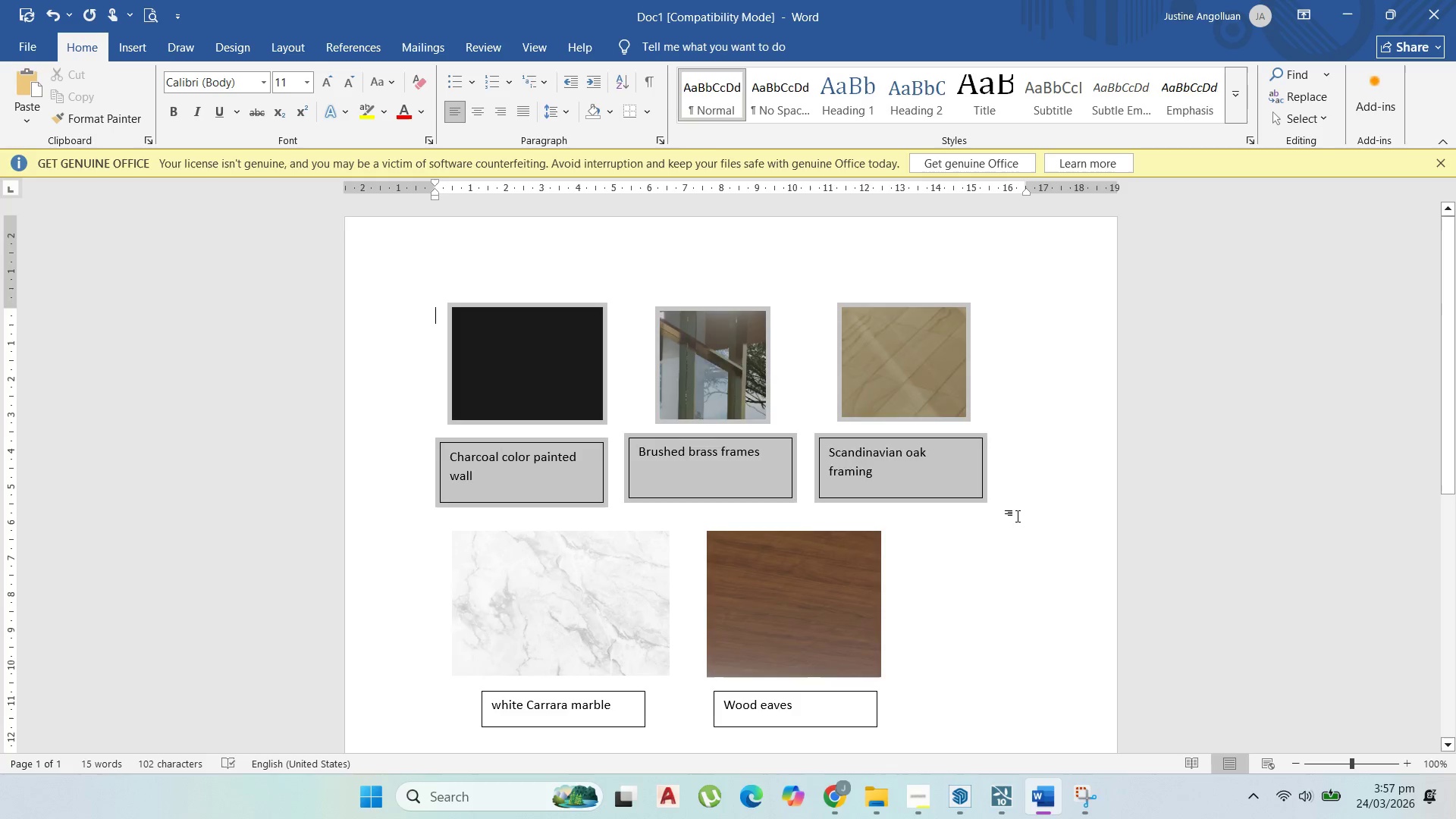 
scroll: coordinate [1009, 519], scroll_direction: up, amount: 2.0
 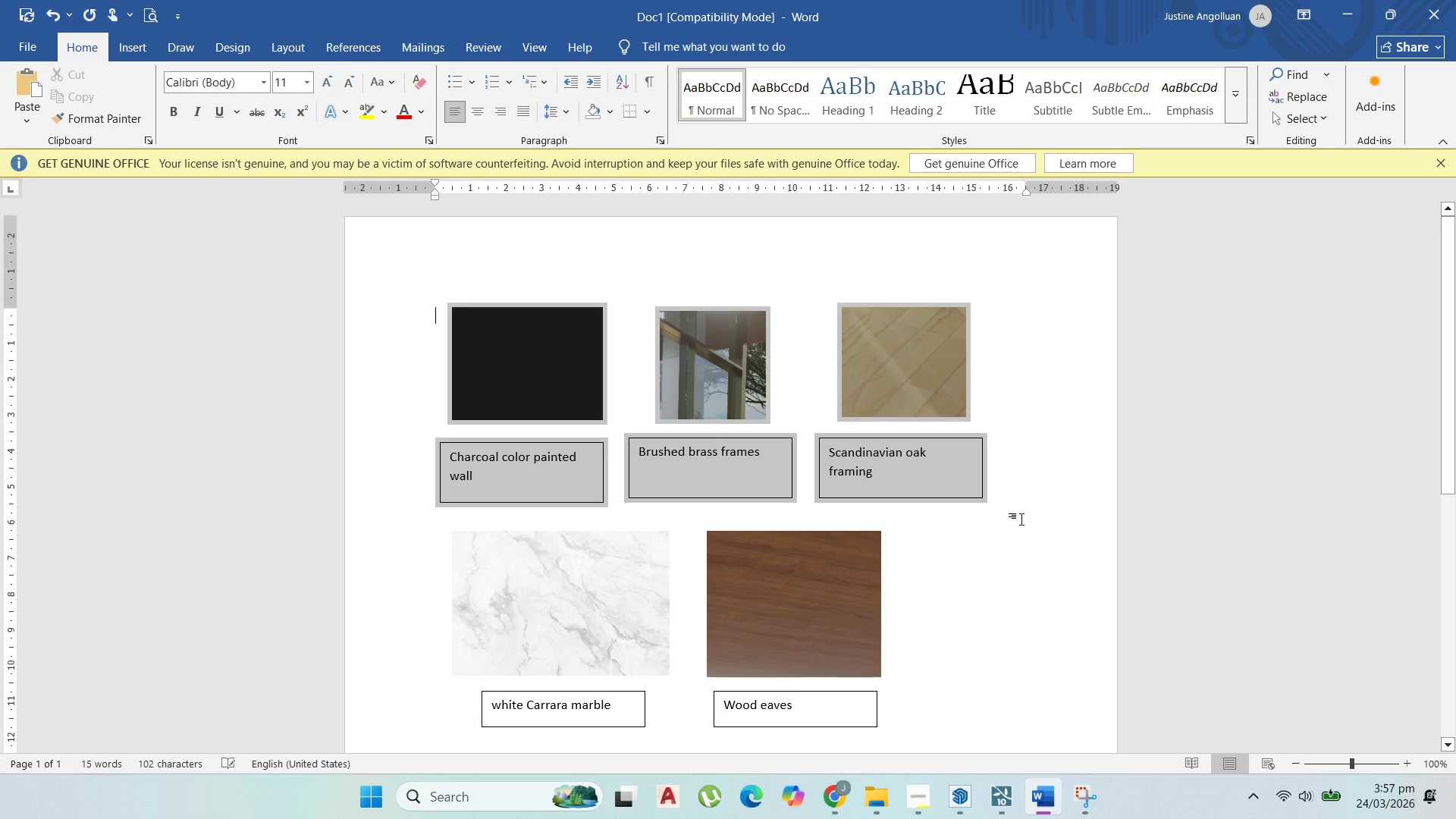 
scroll: coordinate [964, 488], scroll_direction: down, amount: 8.0
 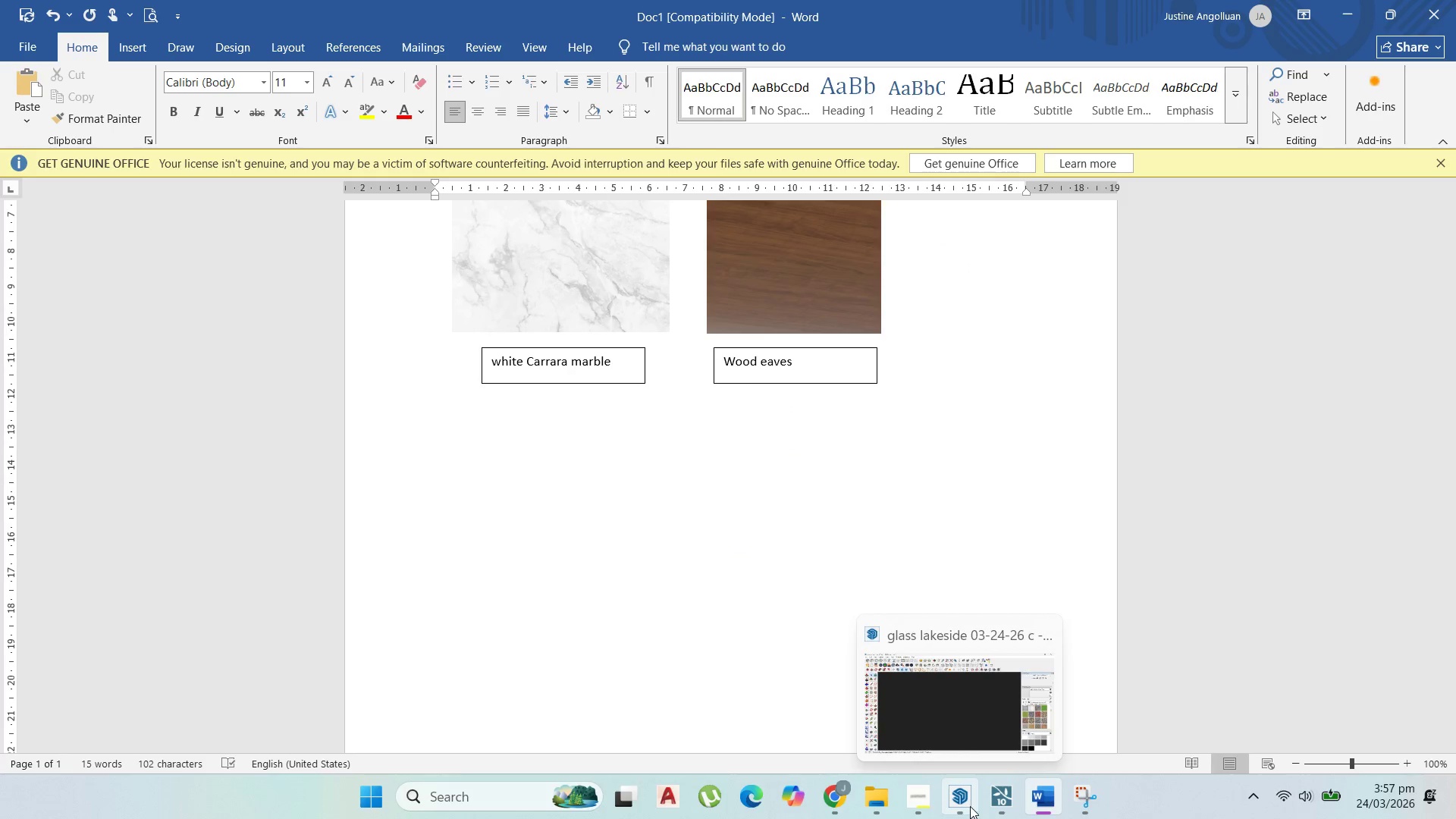 
left_click([987, 803])
 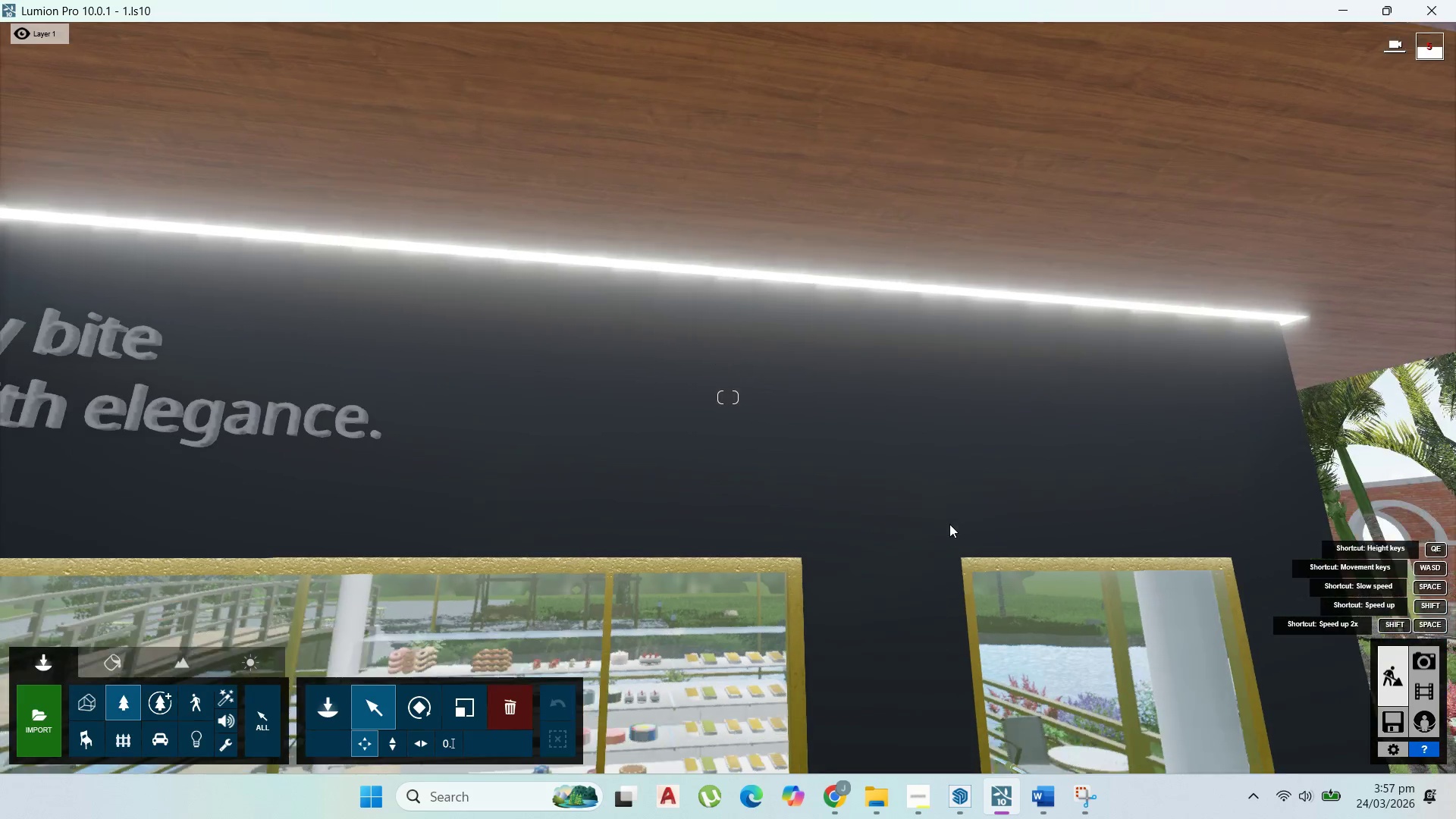 
scroll: coordinate [726, 553], scroll_direction: up, amount: 20.0
 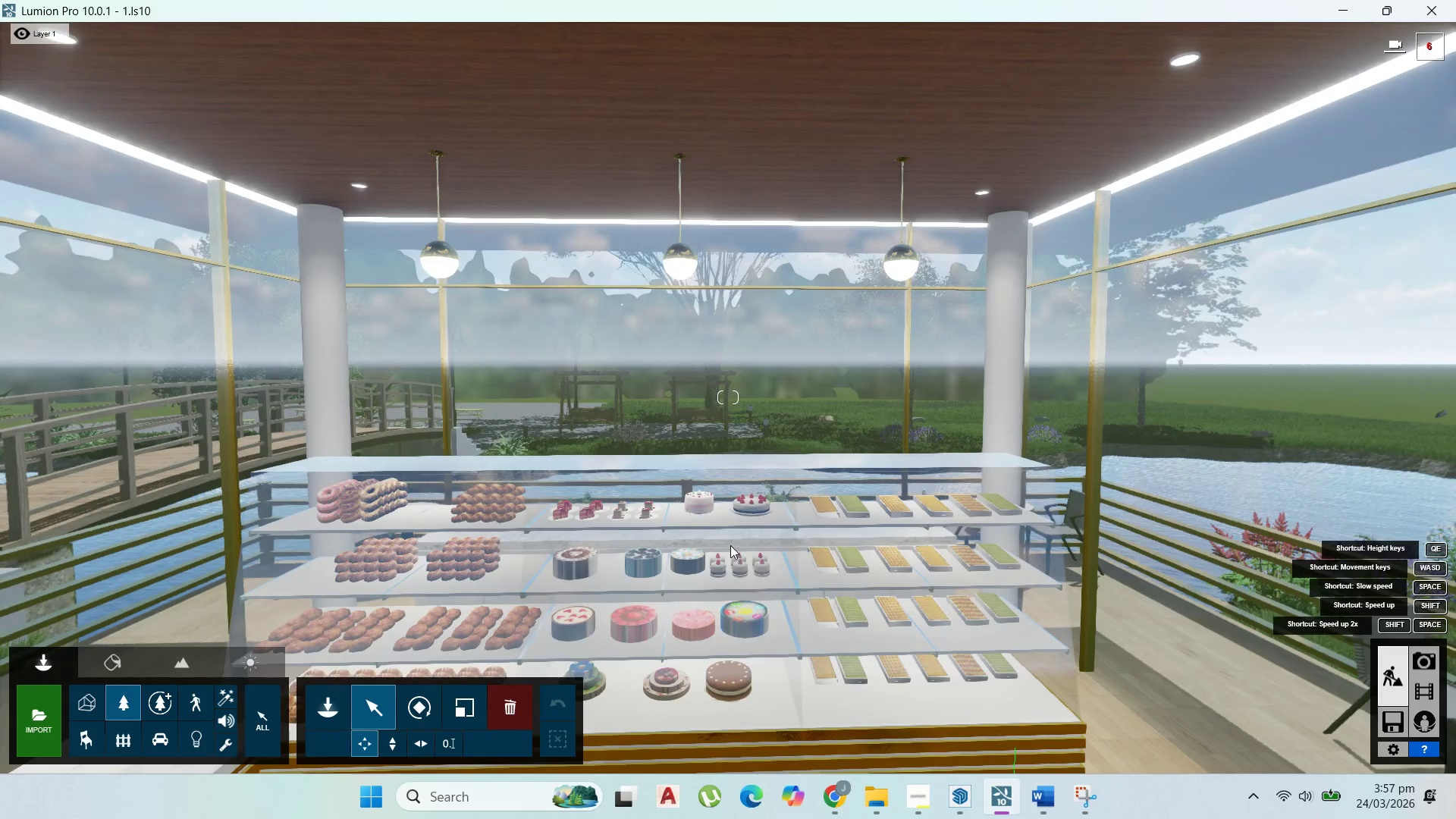 
scroll: coordinate [736, 535], scroll_direction: down, amount: 29.0
 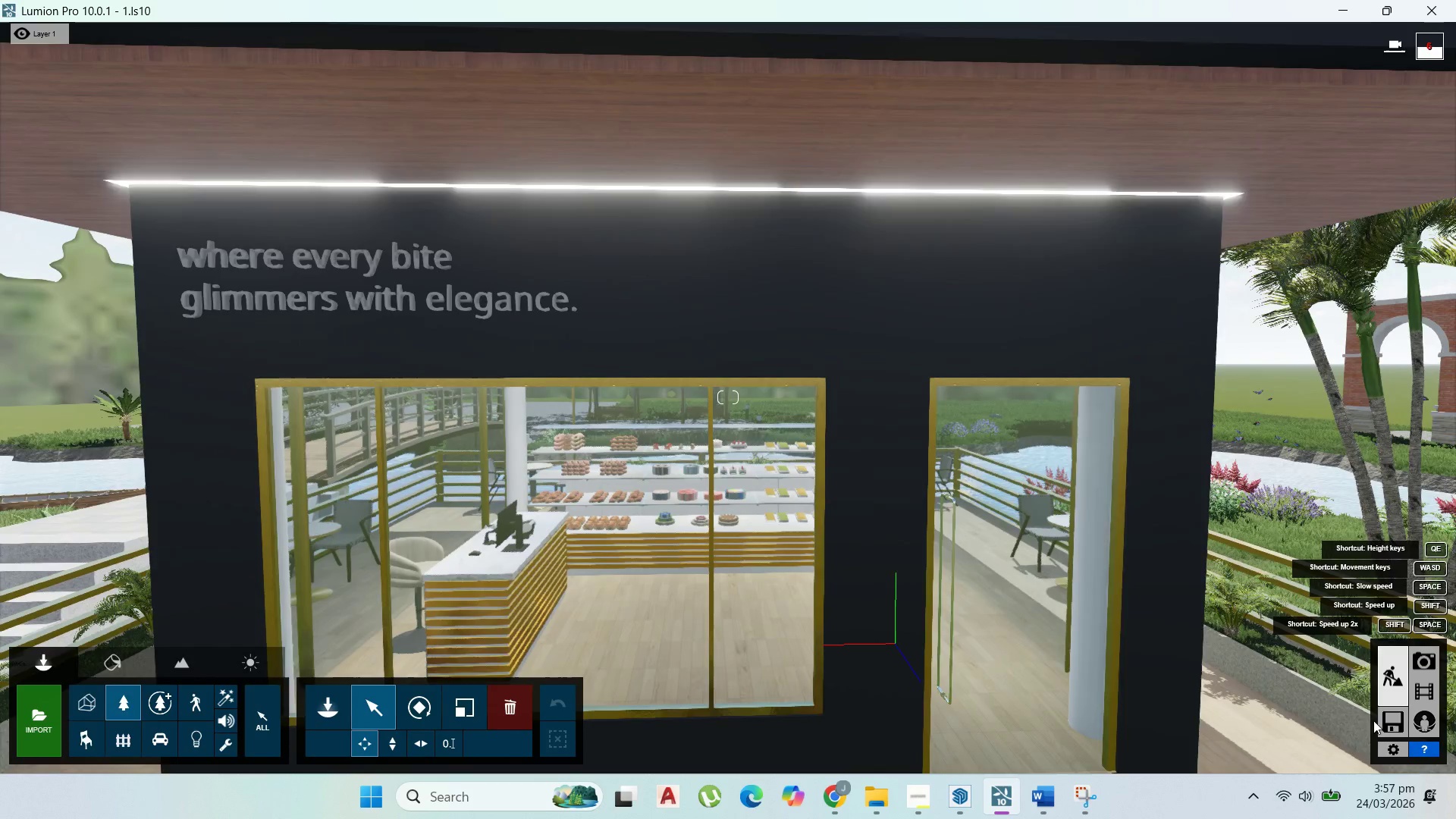 
double_click([1392, 715])
 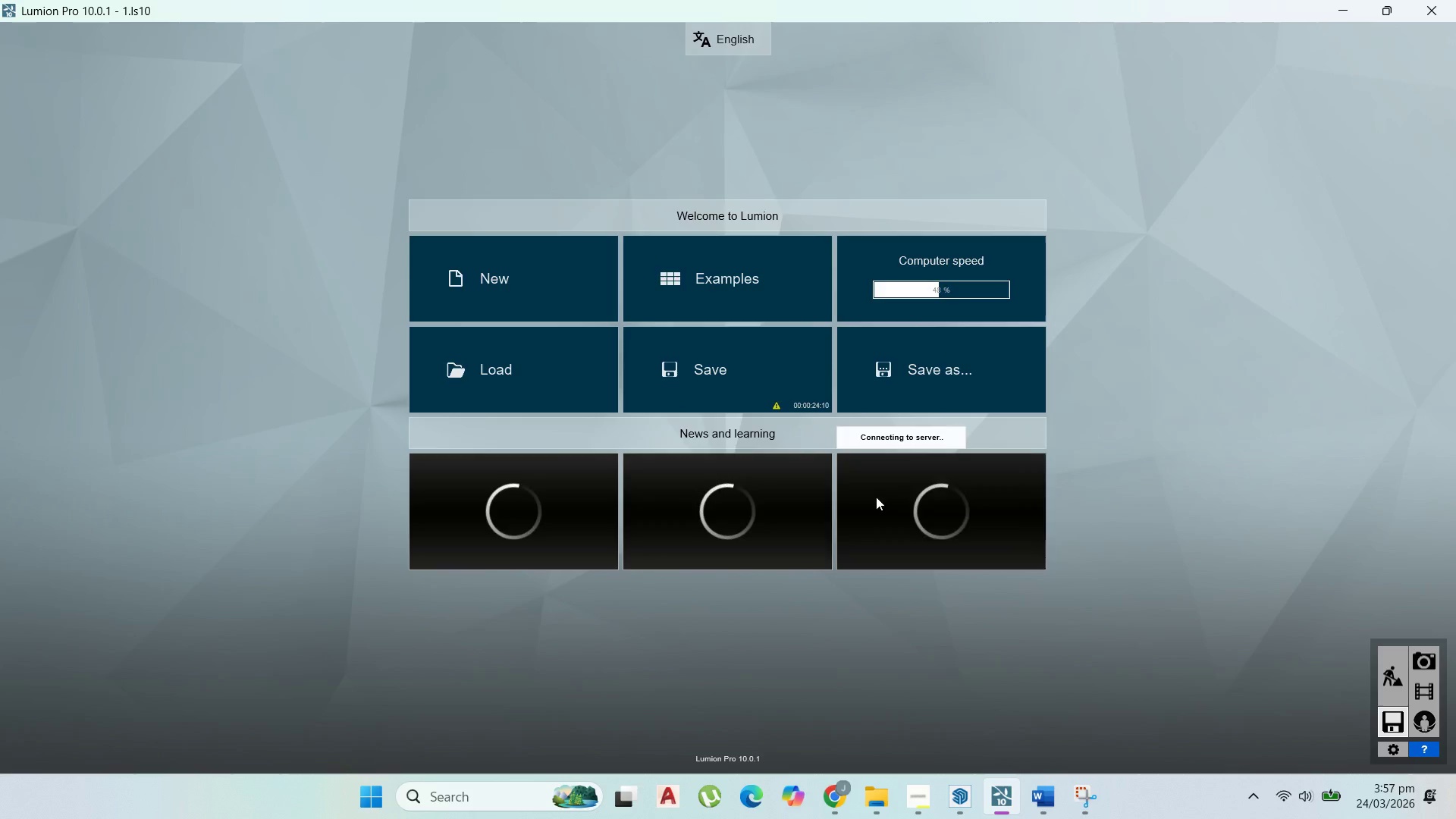 
left_click([770, 374])
 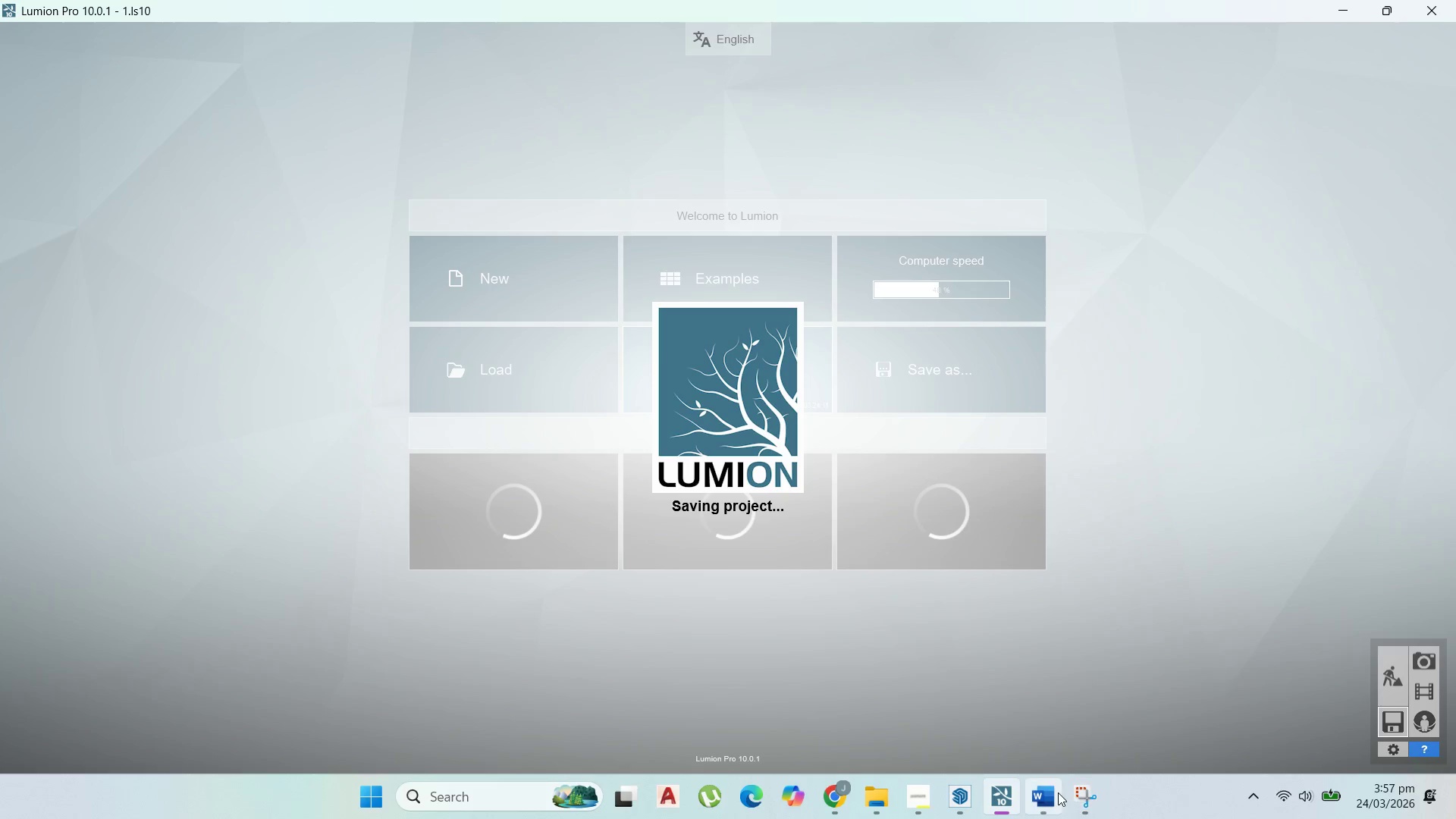 
left_click([1057, 791])
 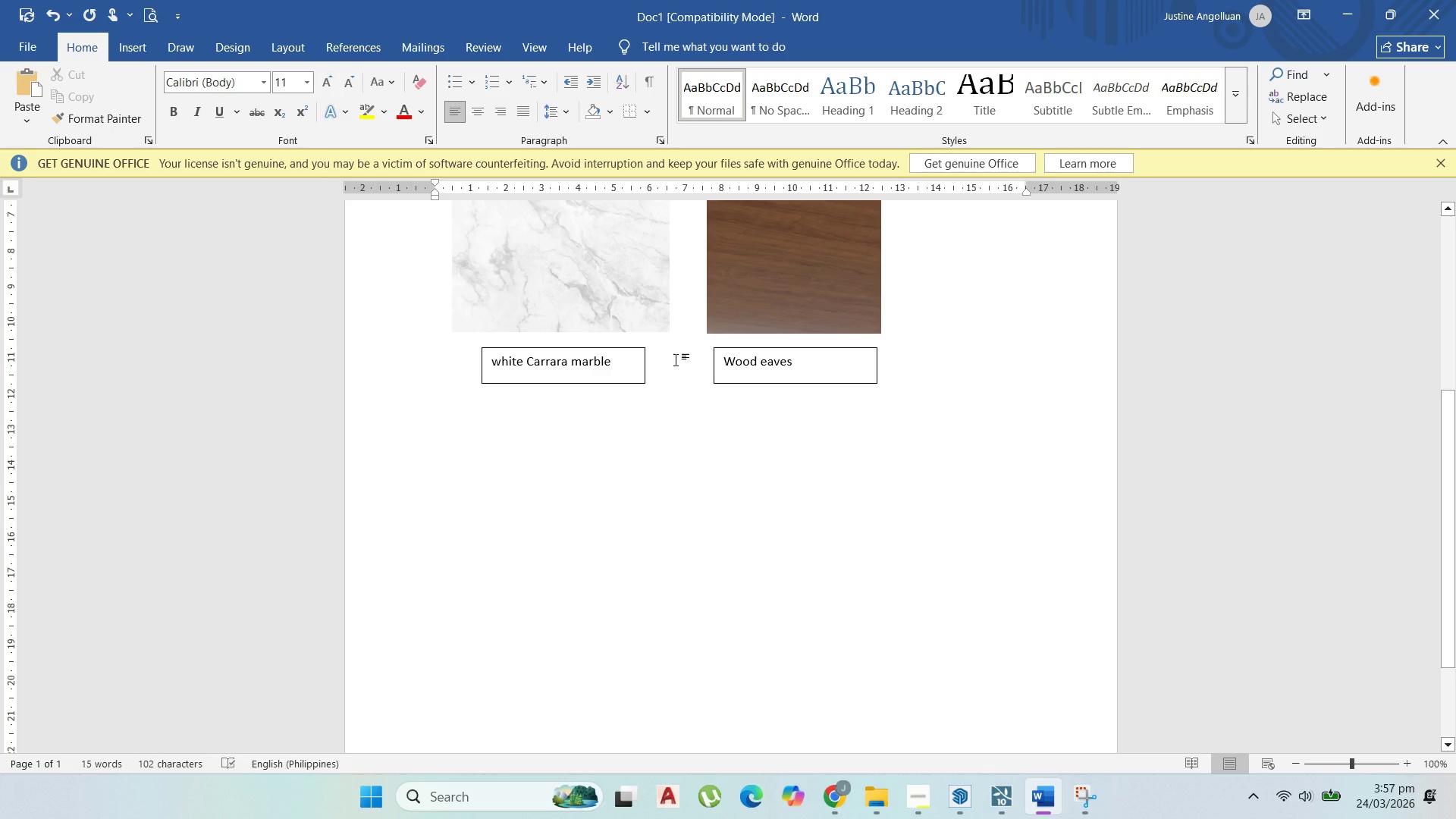 
scroll: coordinate [670, 332], scroll_direction: up, amount: 12.0
 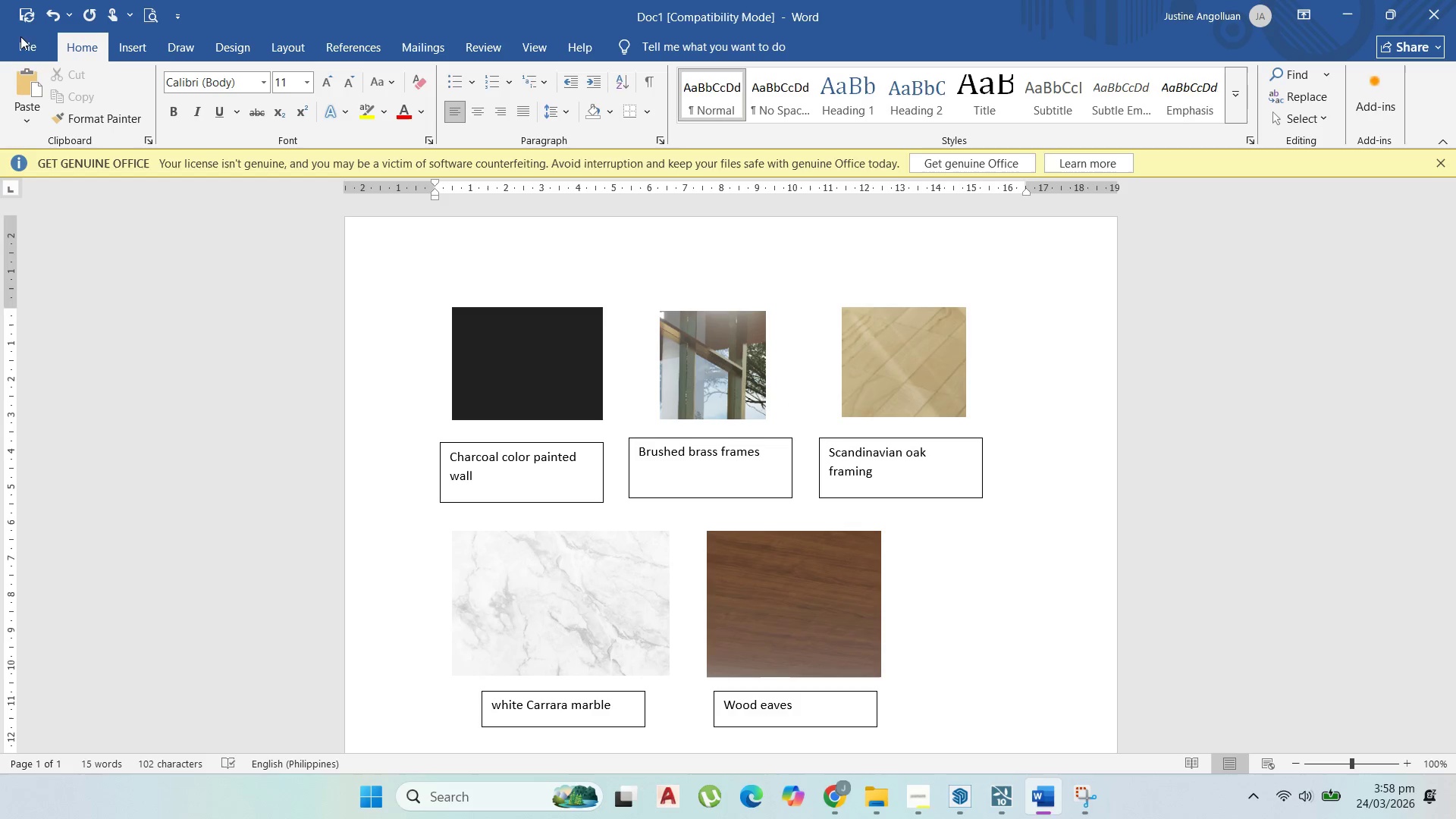 
left_click([17, 53])
 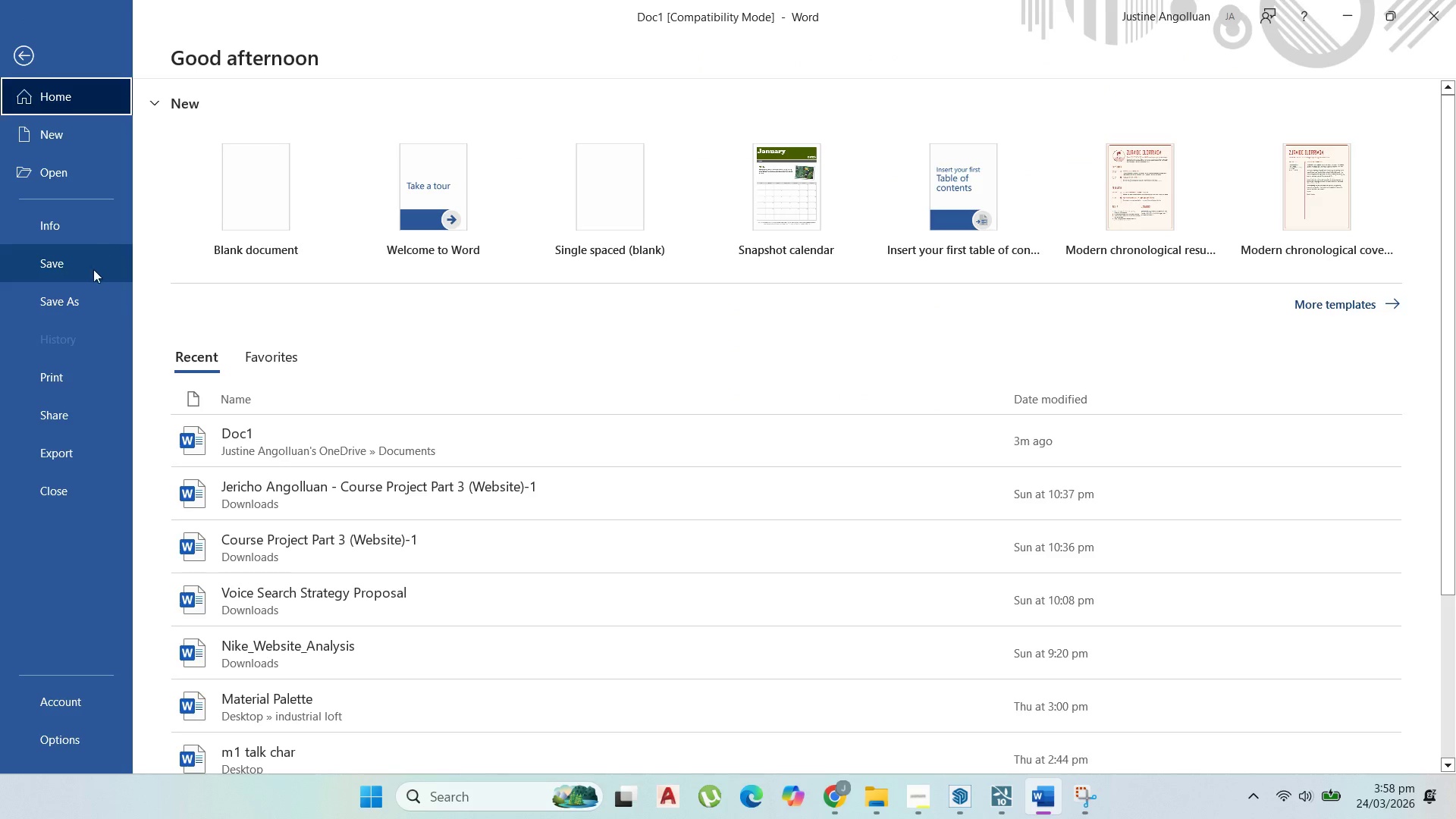 
left_click([85, 297])
 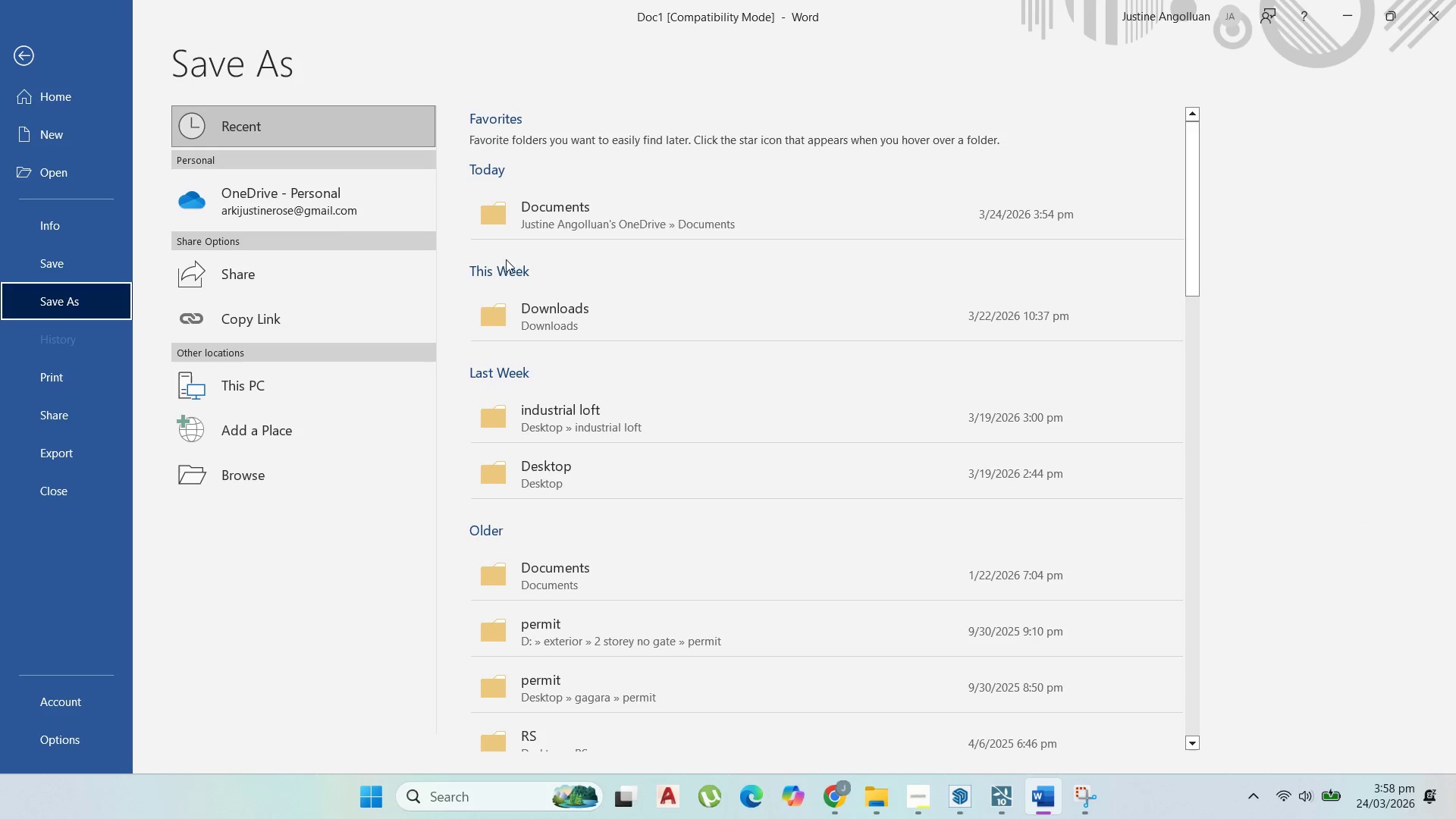 
left_click([568, 214])
 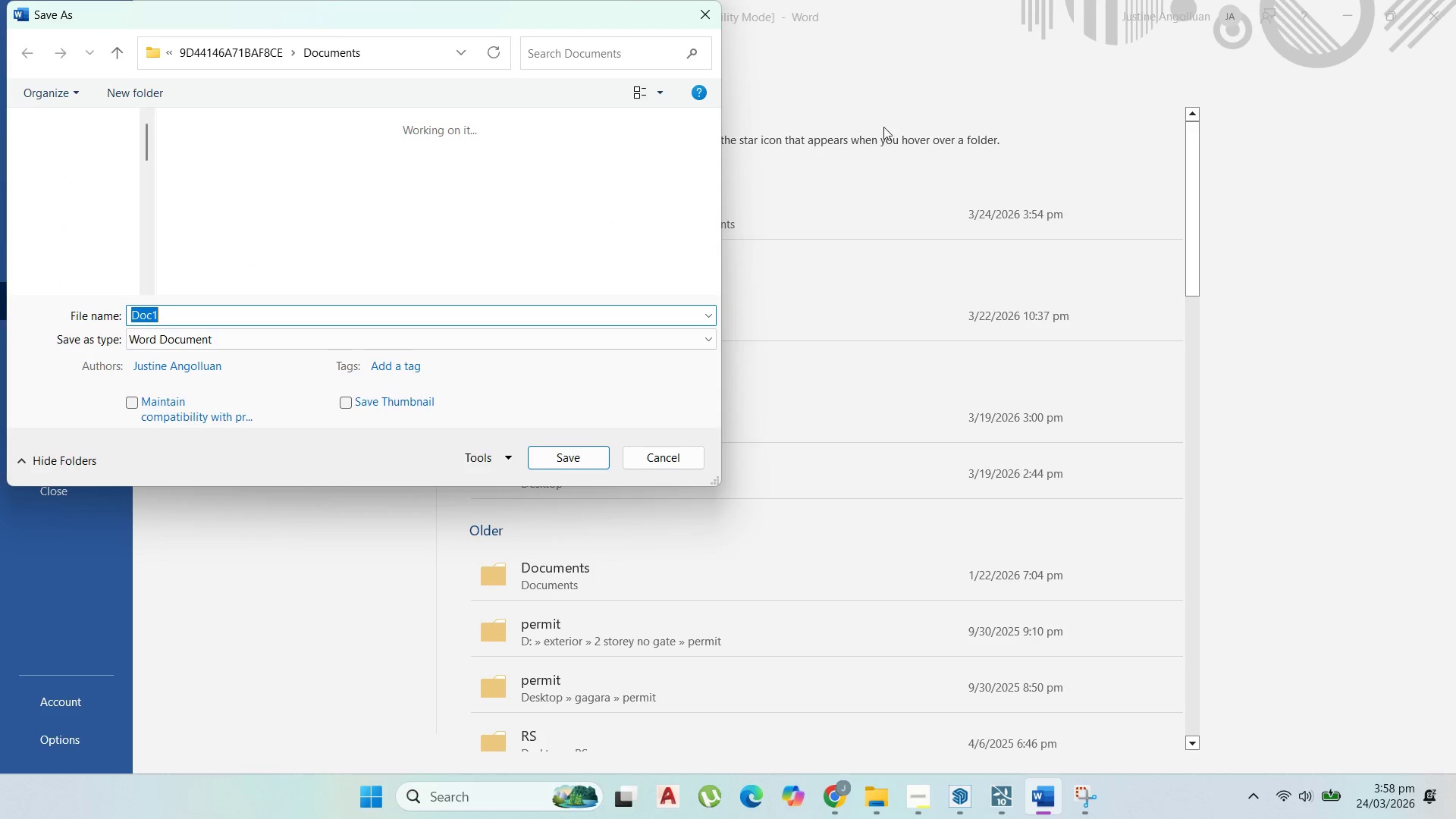 
left_click([692, 14])
 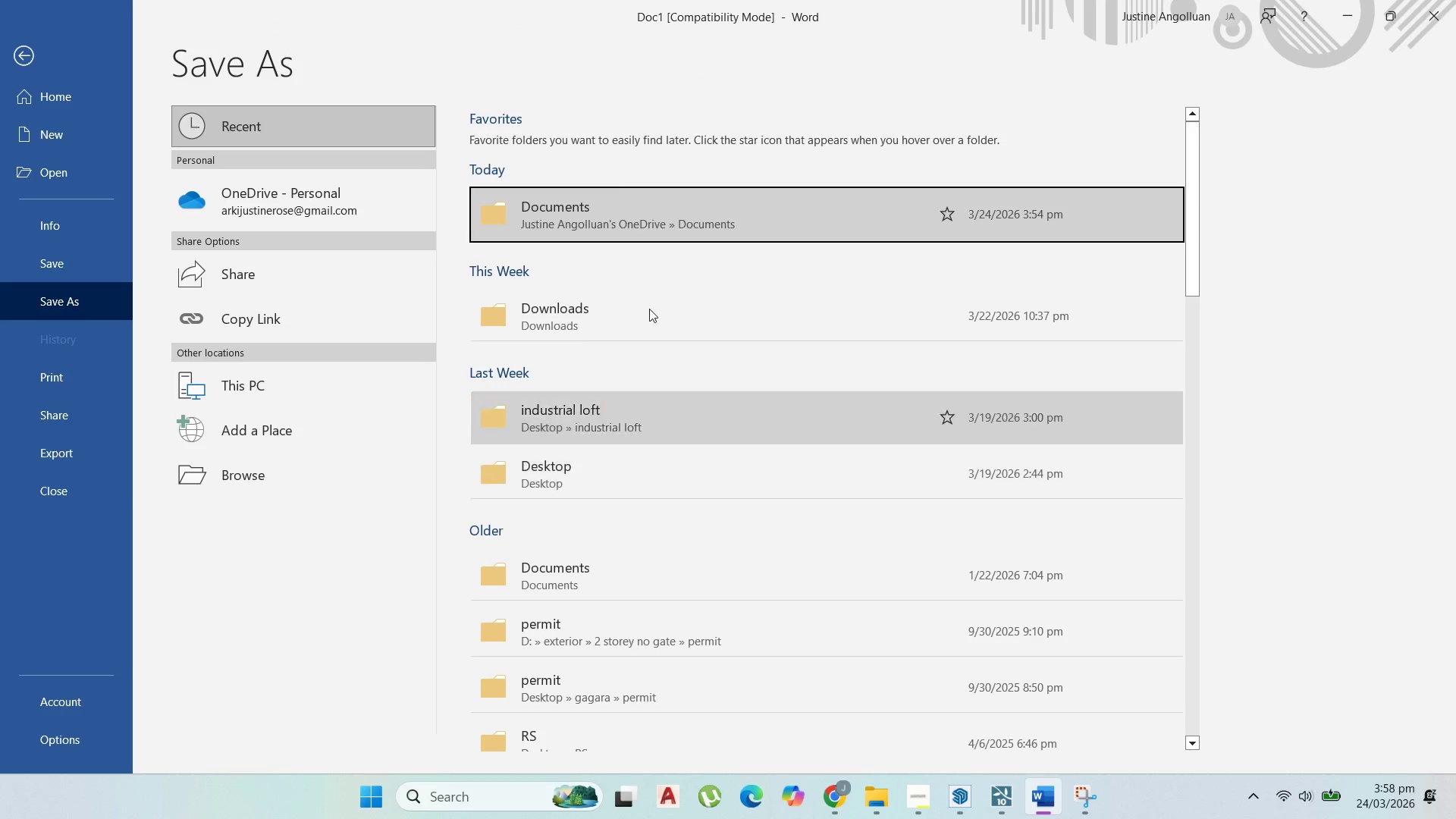 
left_click([619, 206])
 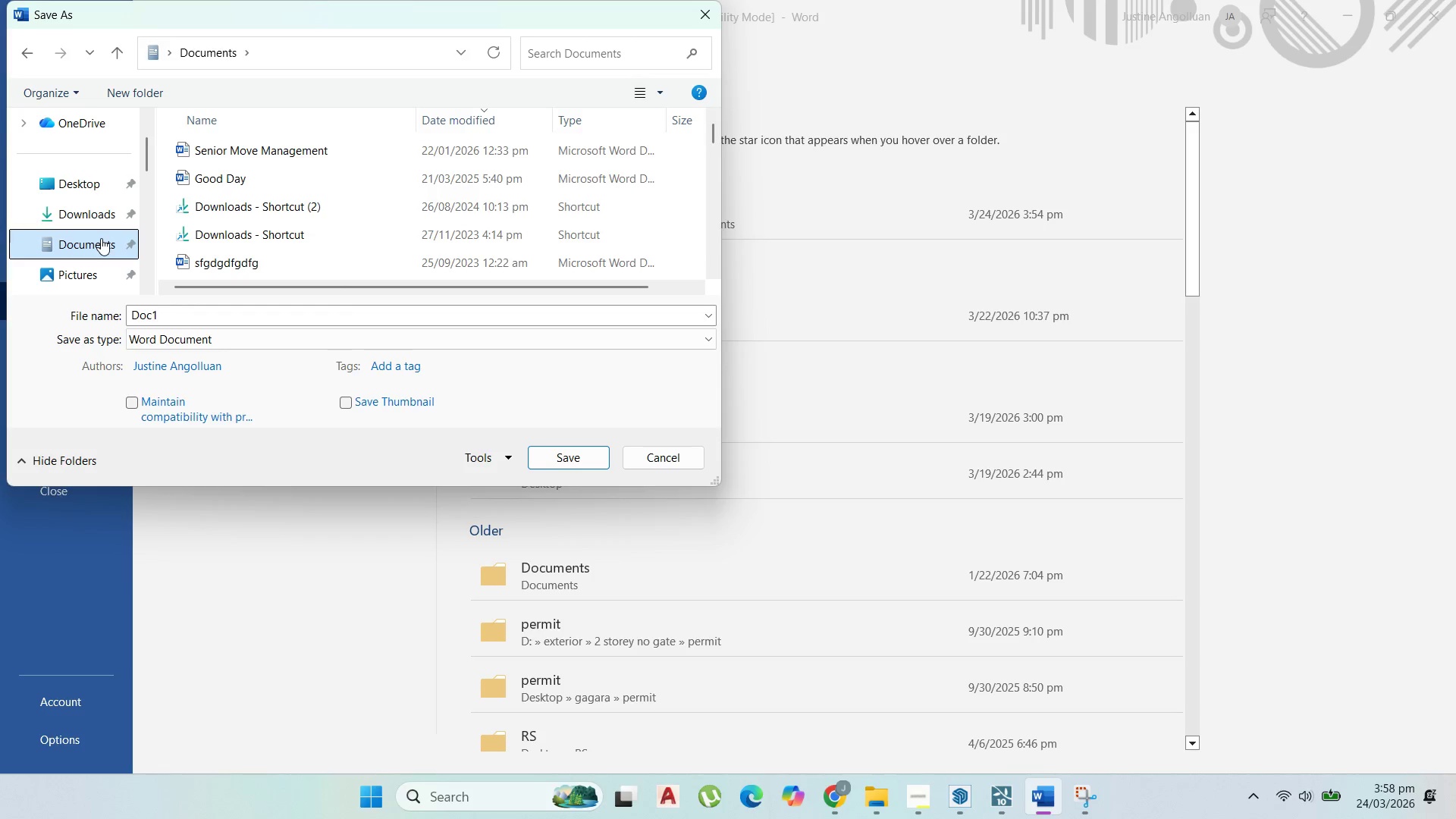 
wait(5.53)
 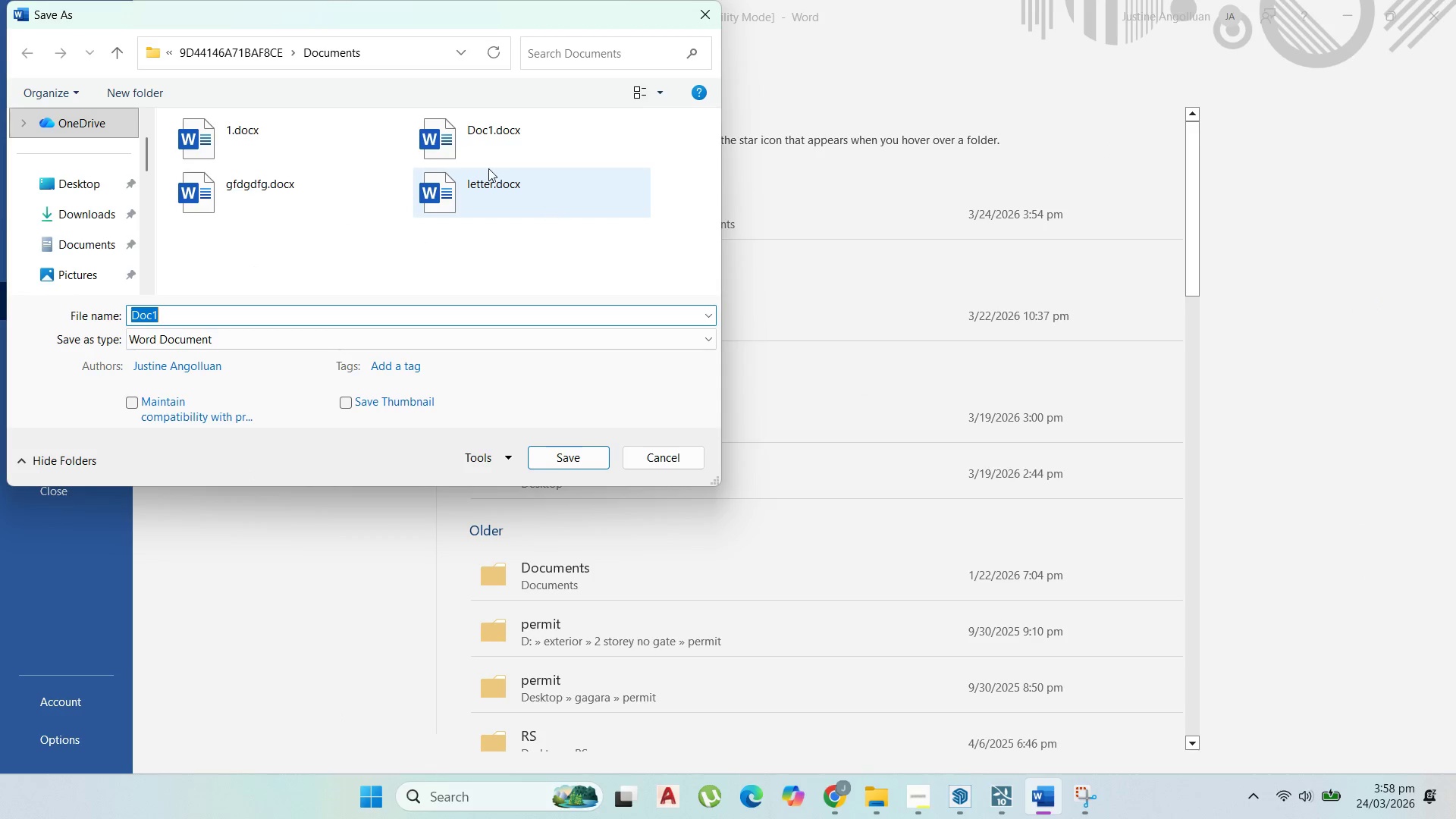 
scroll: coordinate [331, 234], scroll_direction: down, amount: 6.0
 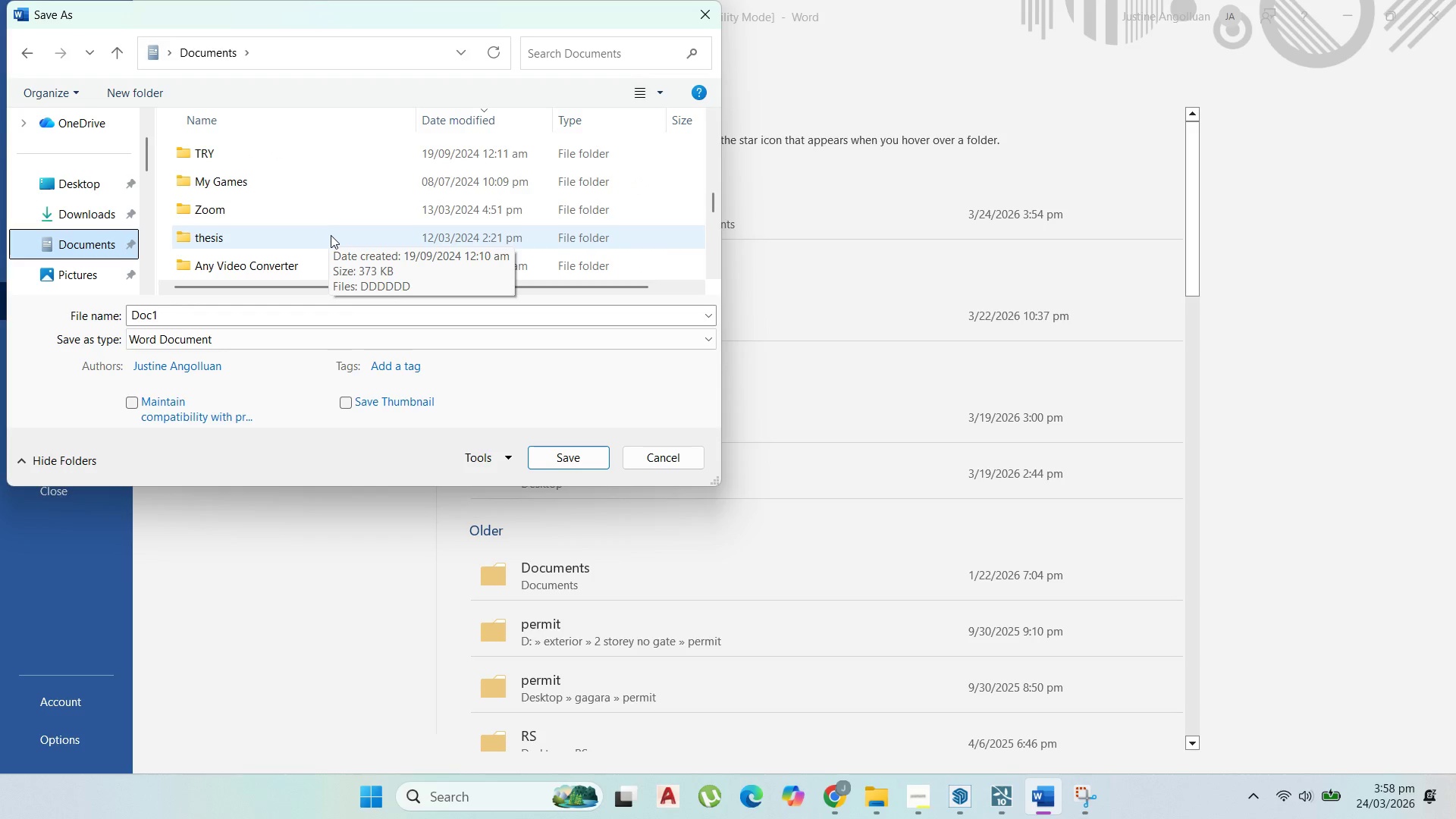 
scroll: coordinate [339, 218], scroll_direction: up, amount: 2.0
 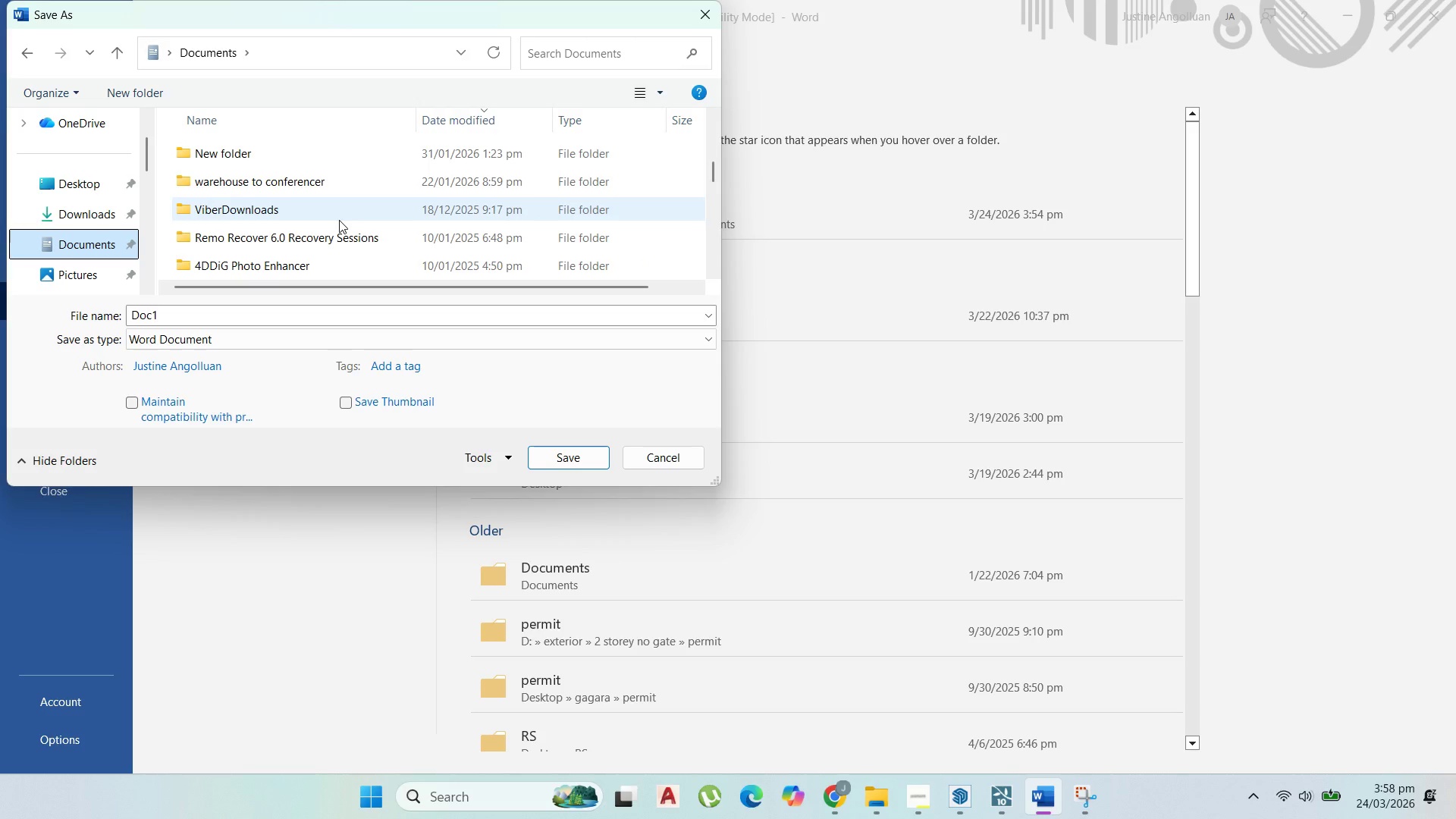 
scroll: coordinate [336, 224], scroll_direction: down, amount: 8.0
 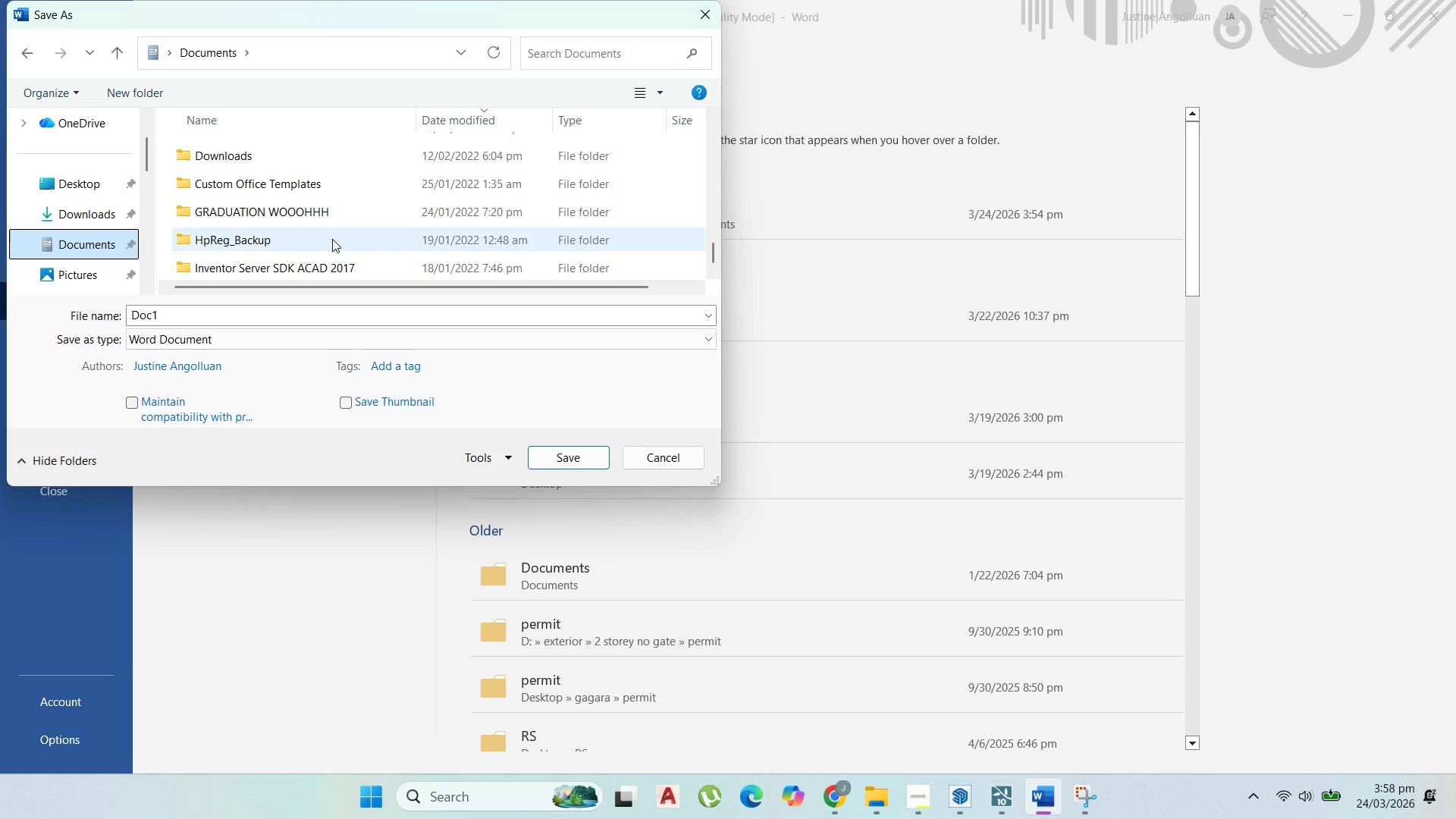 
scroll: coordinate [331, 238], scroll_direction: up, amount: 6.0
 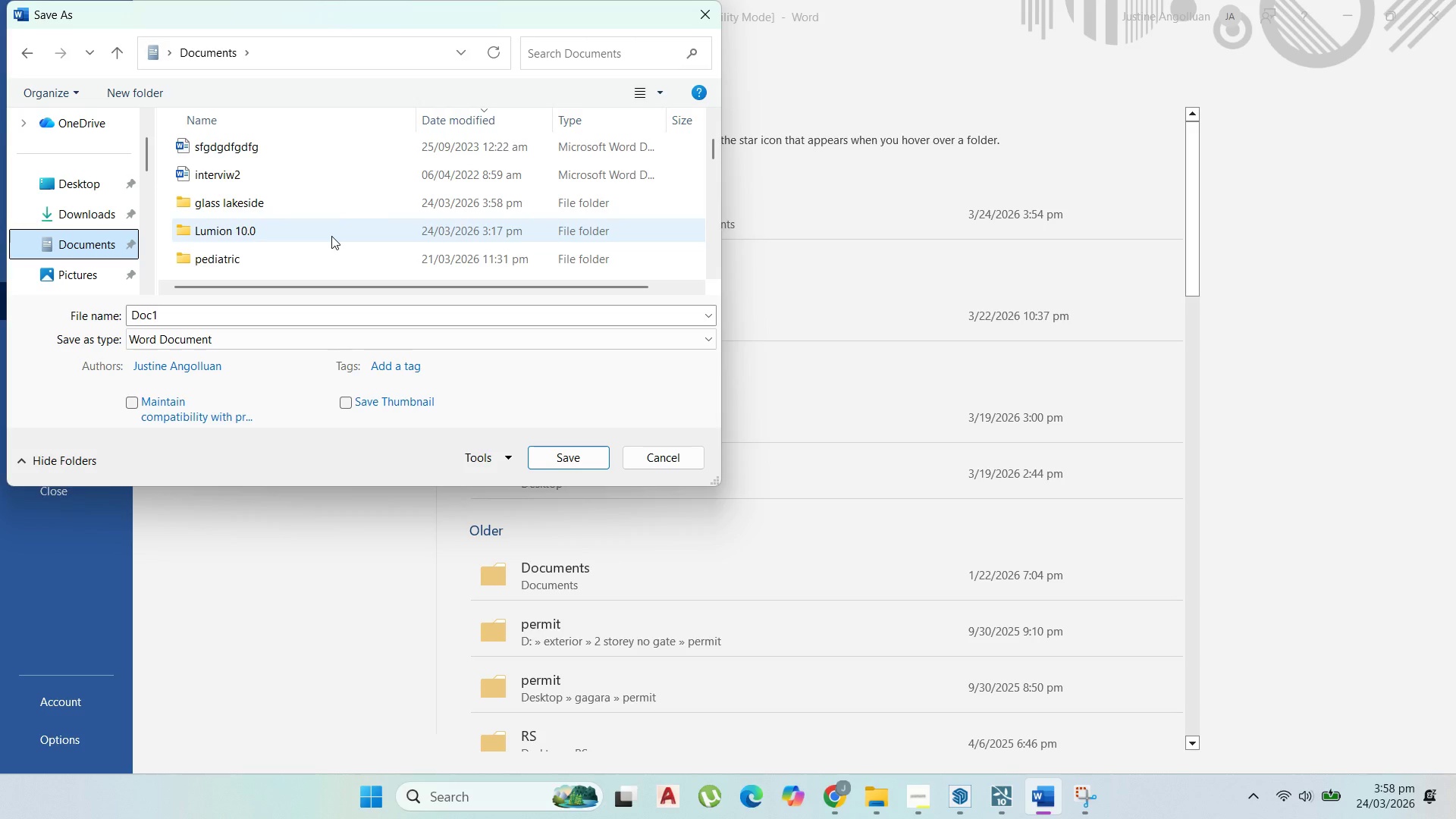 
double_click([306, 209])
 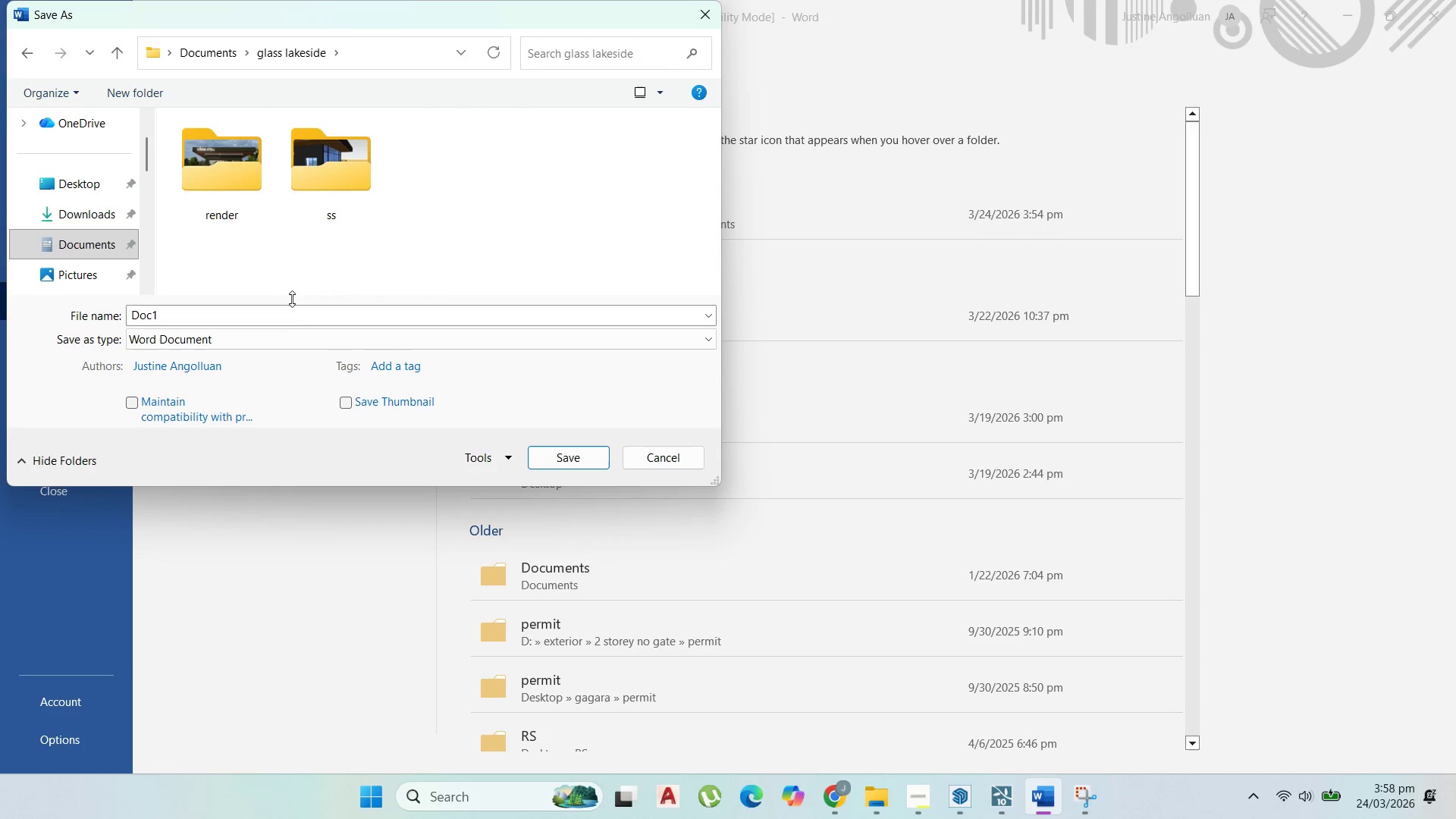 
left_click([300, 317])
 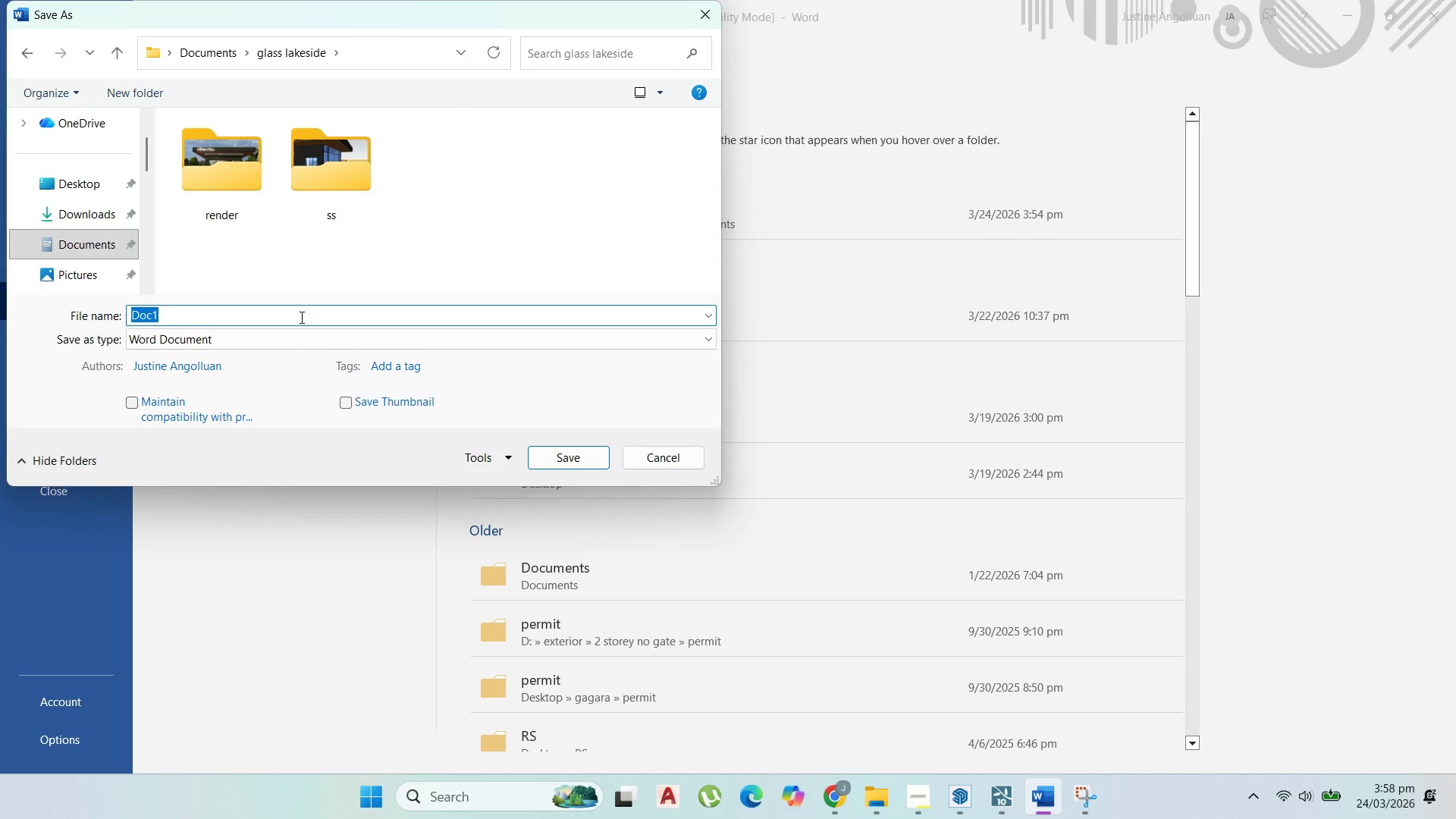 
type(materials)
 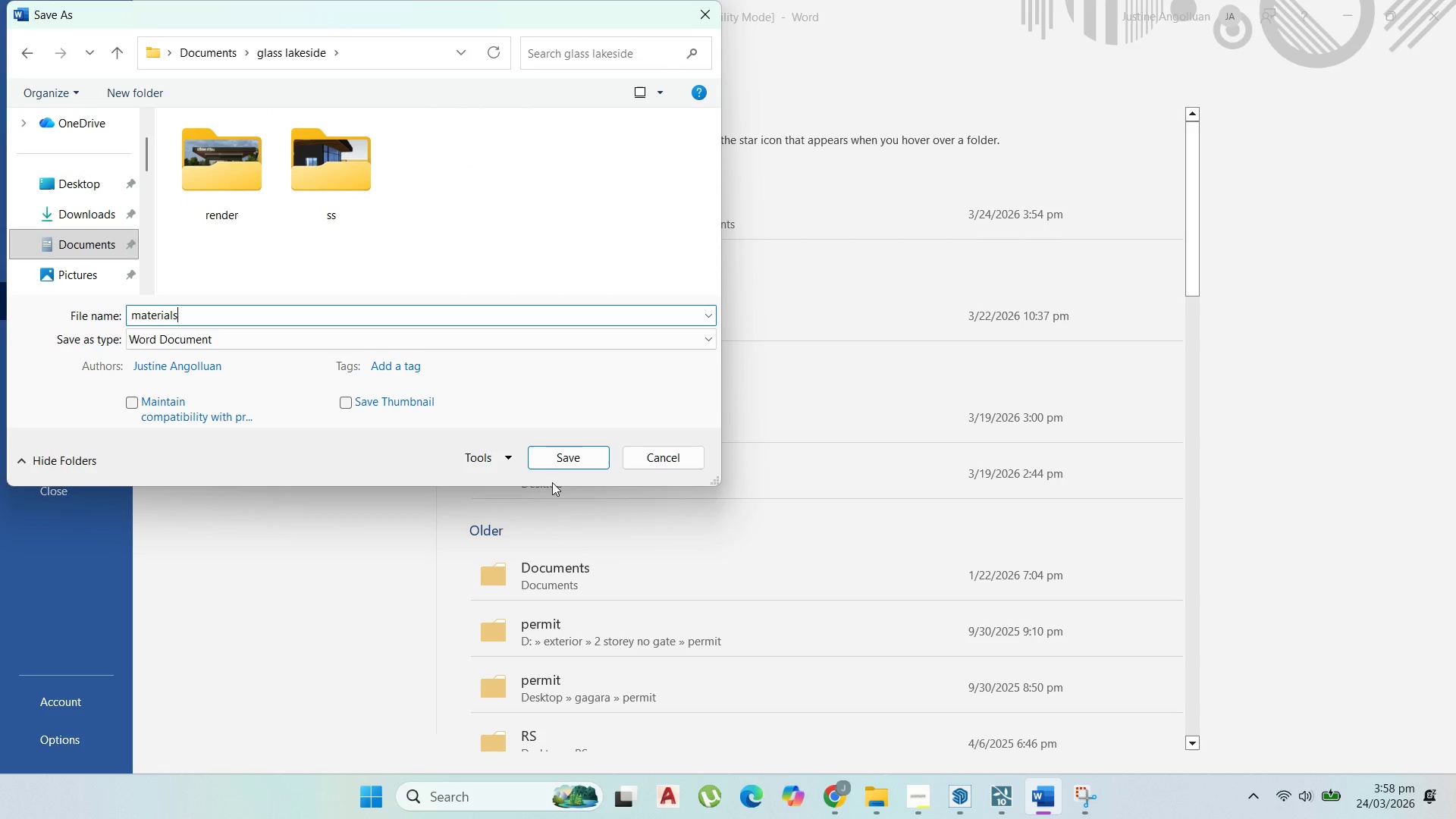 
left_click([598, 460])
 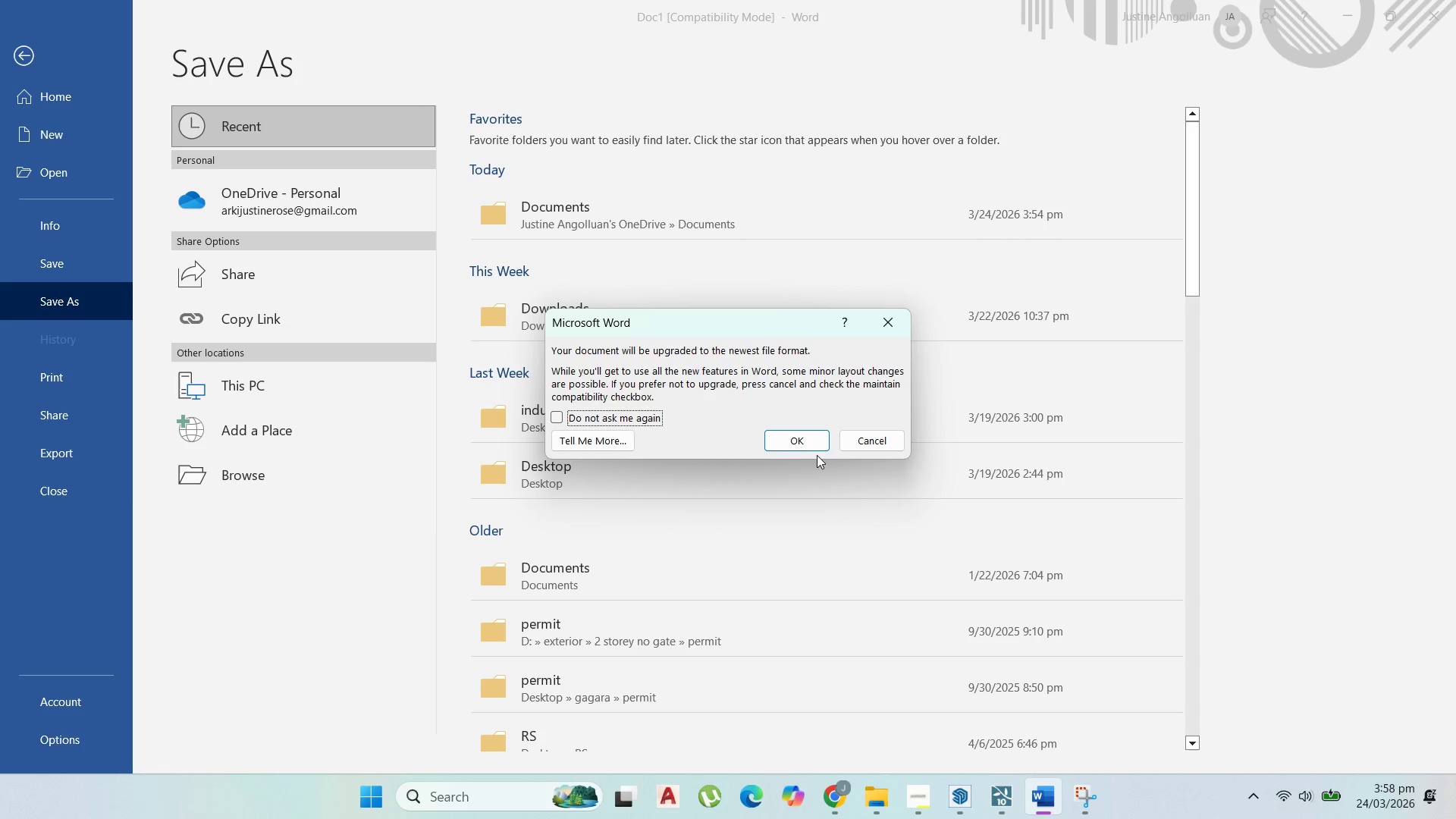 
left_click([786, 447])
 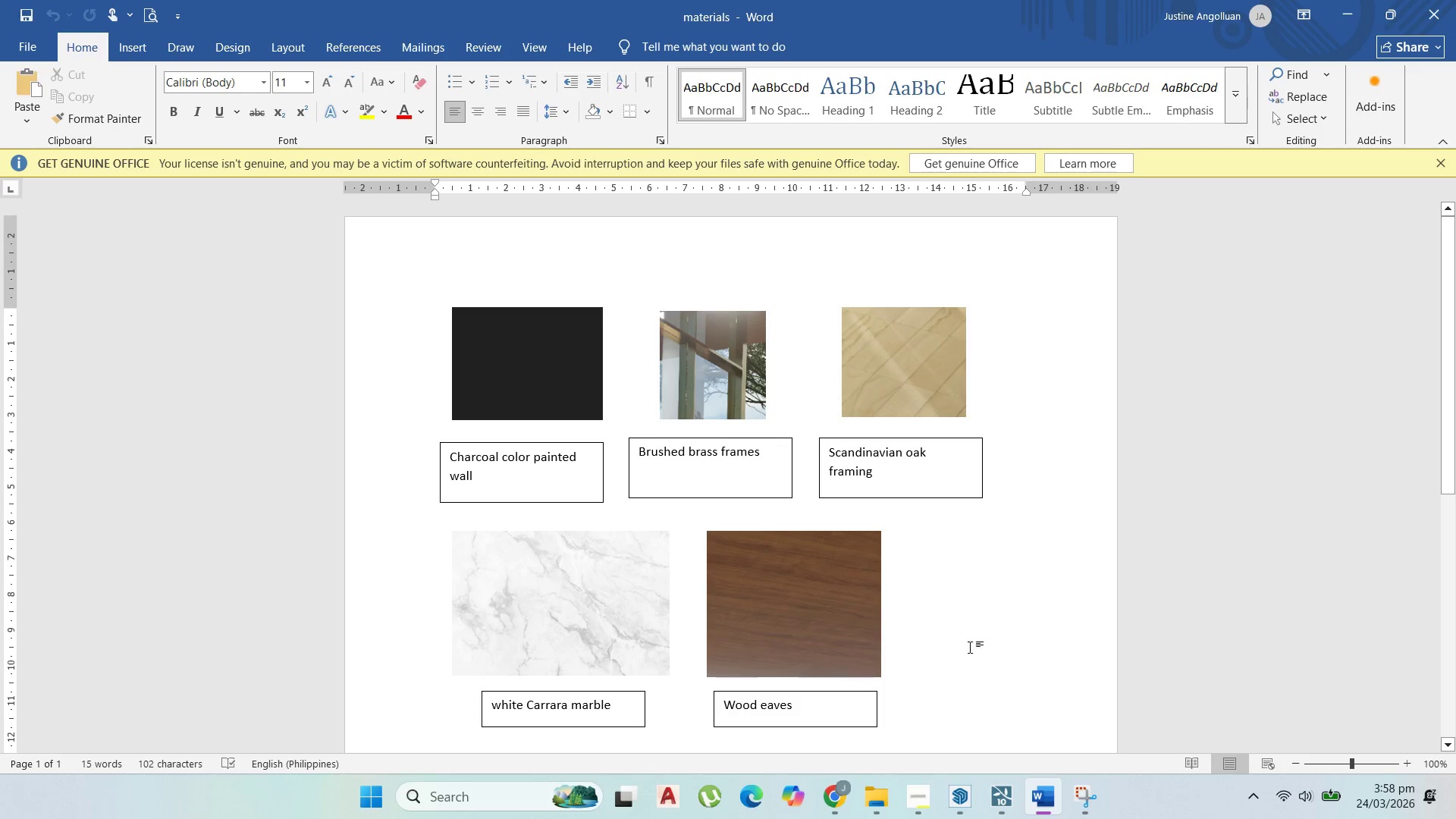 
left_click([1009, 804])
 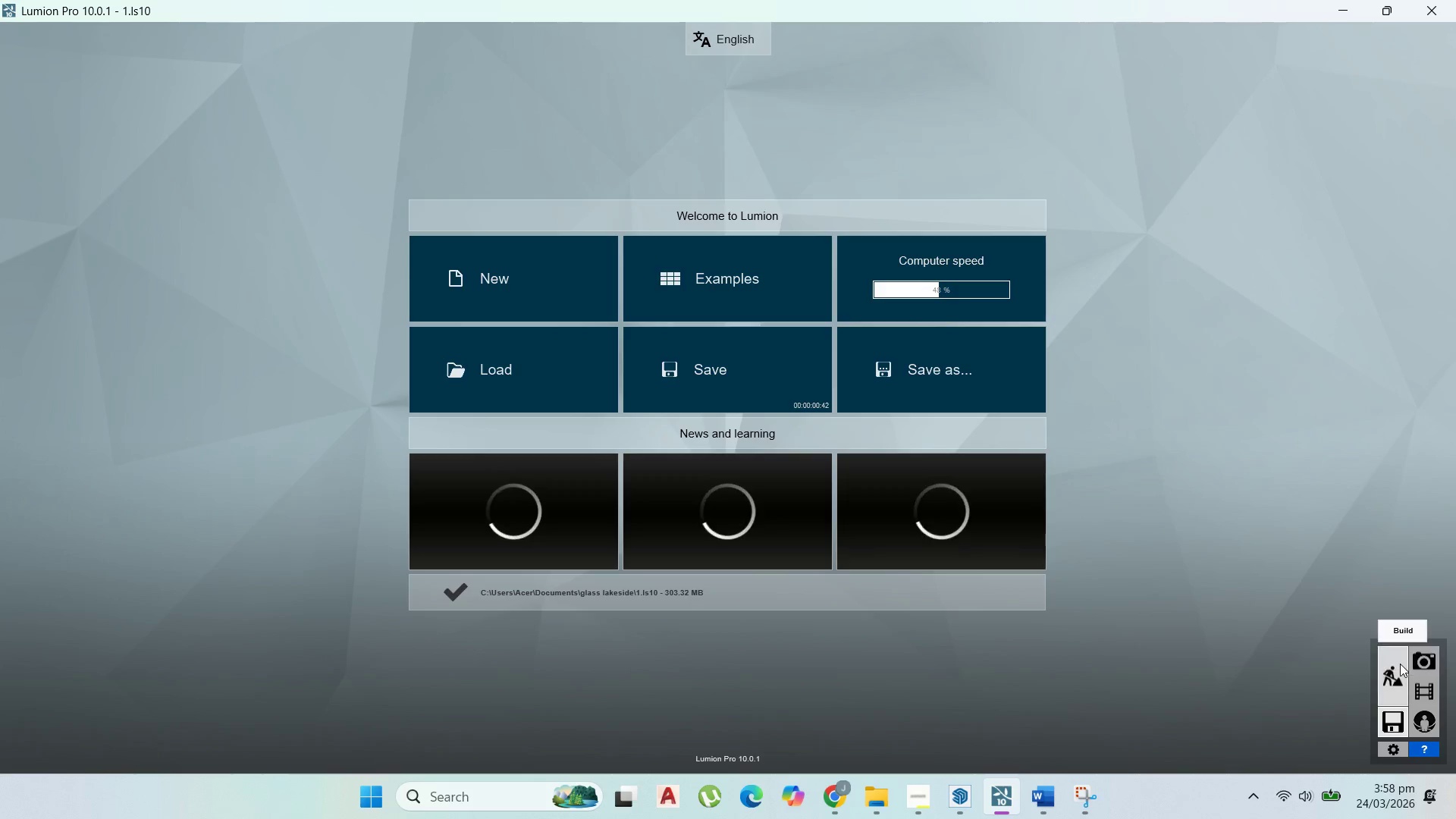 
double_click([1395, 661])
 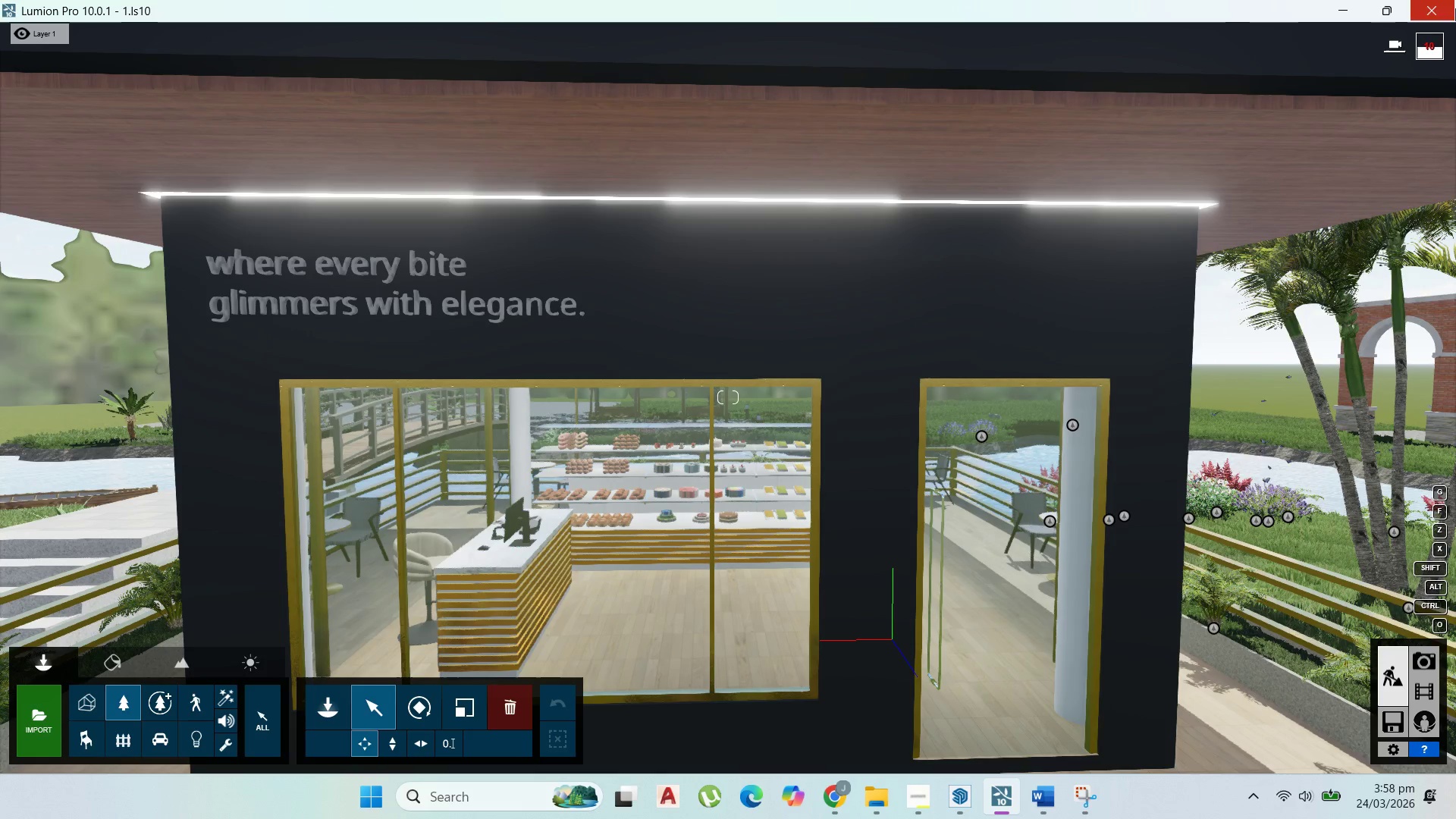 
left_click([1436, 13])
 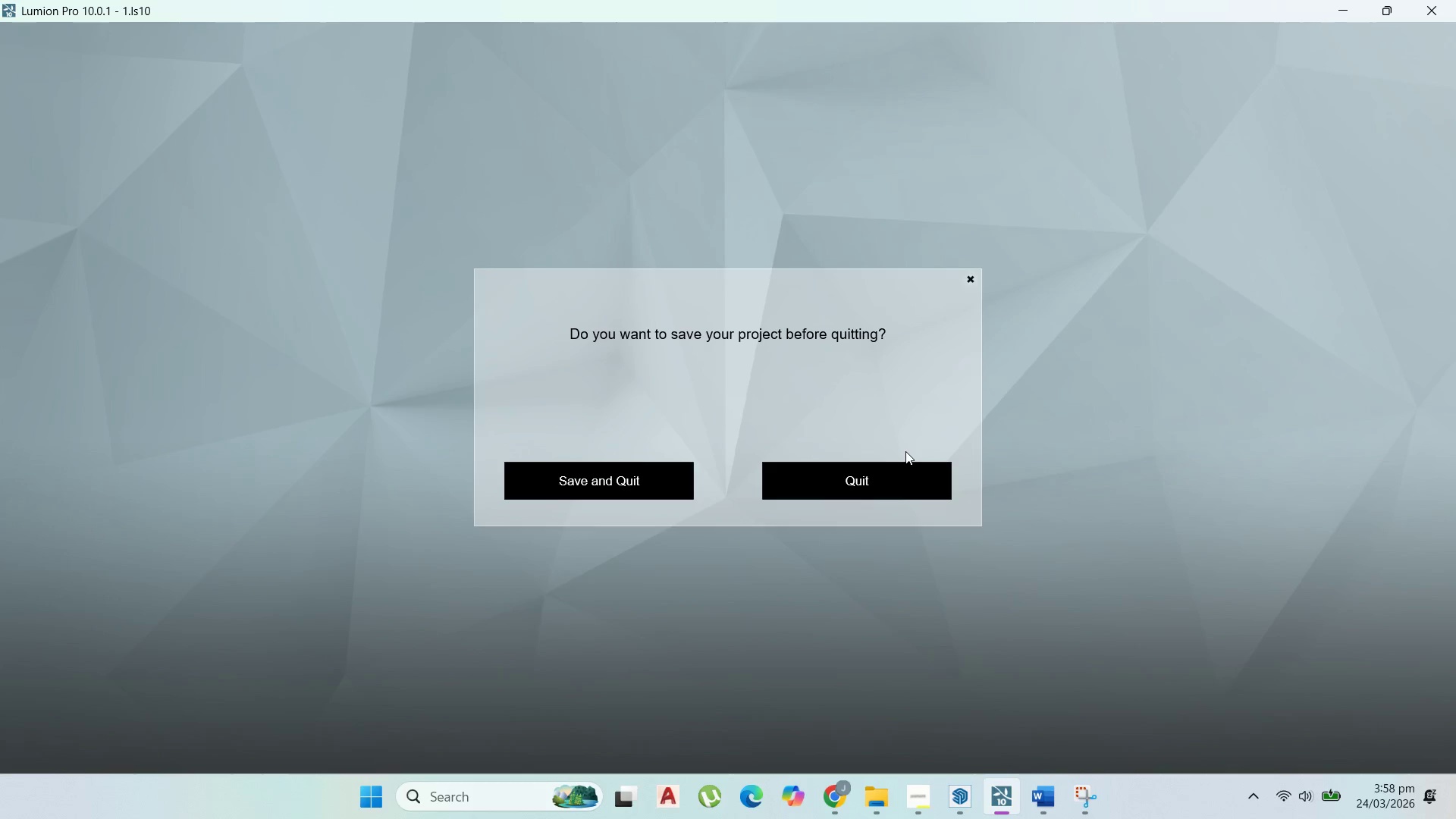 
double_click([902, 485])
 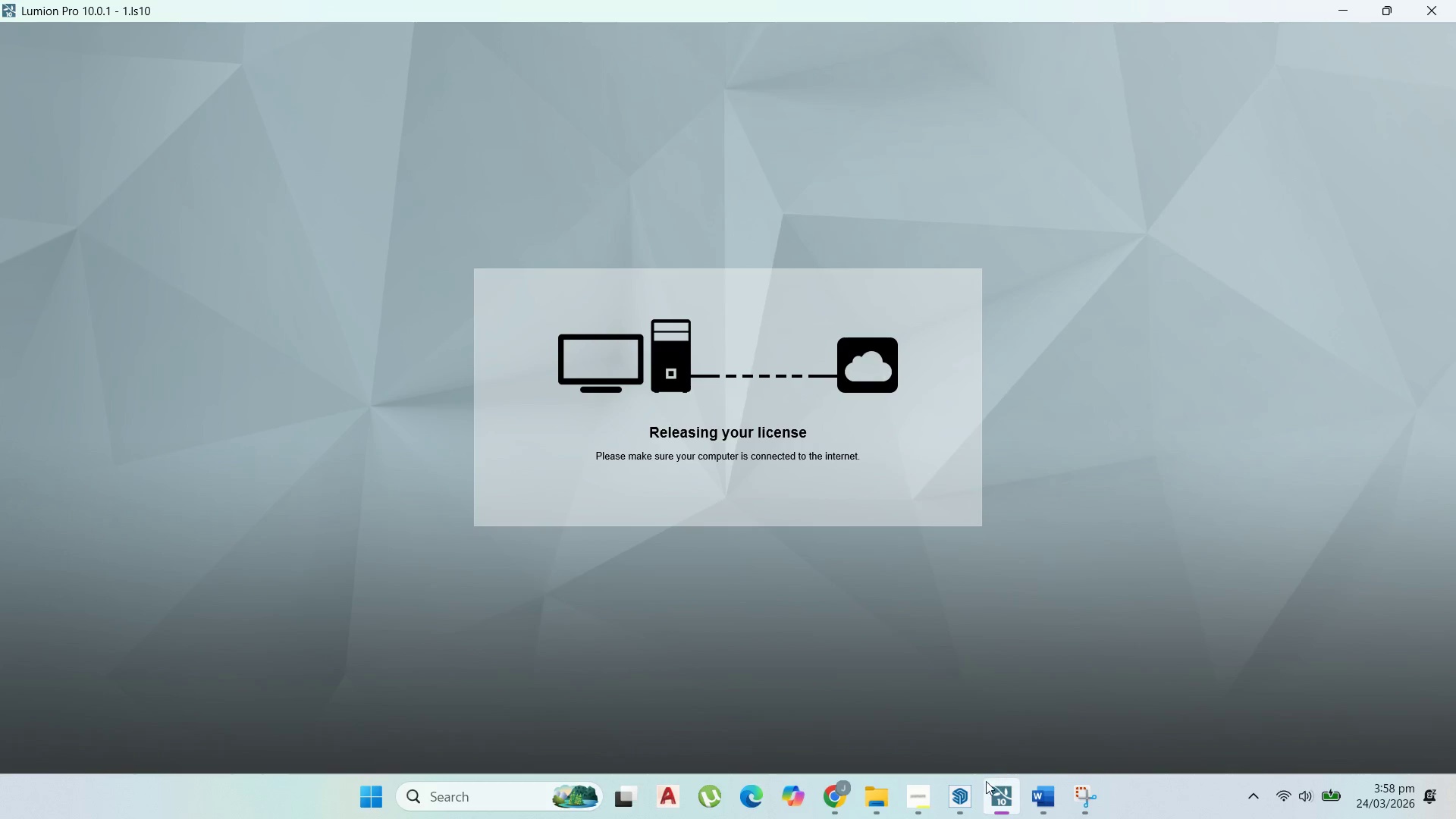 
left_click([961, 798])
 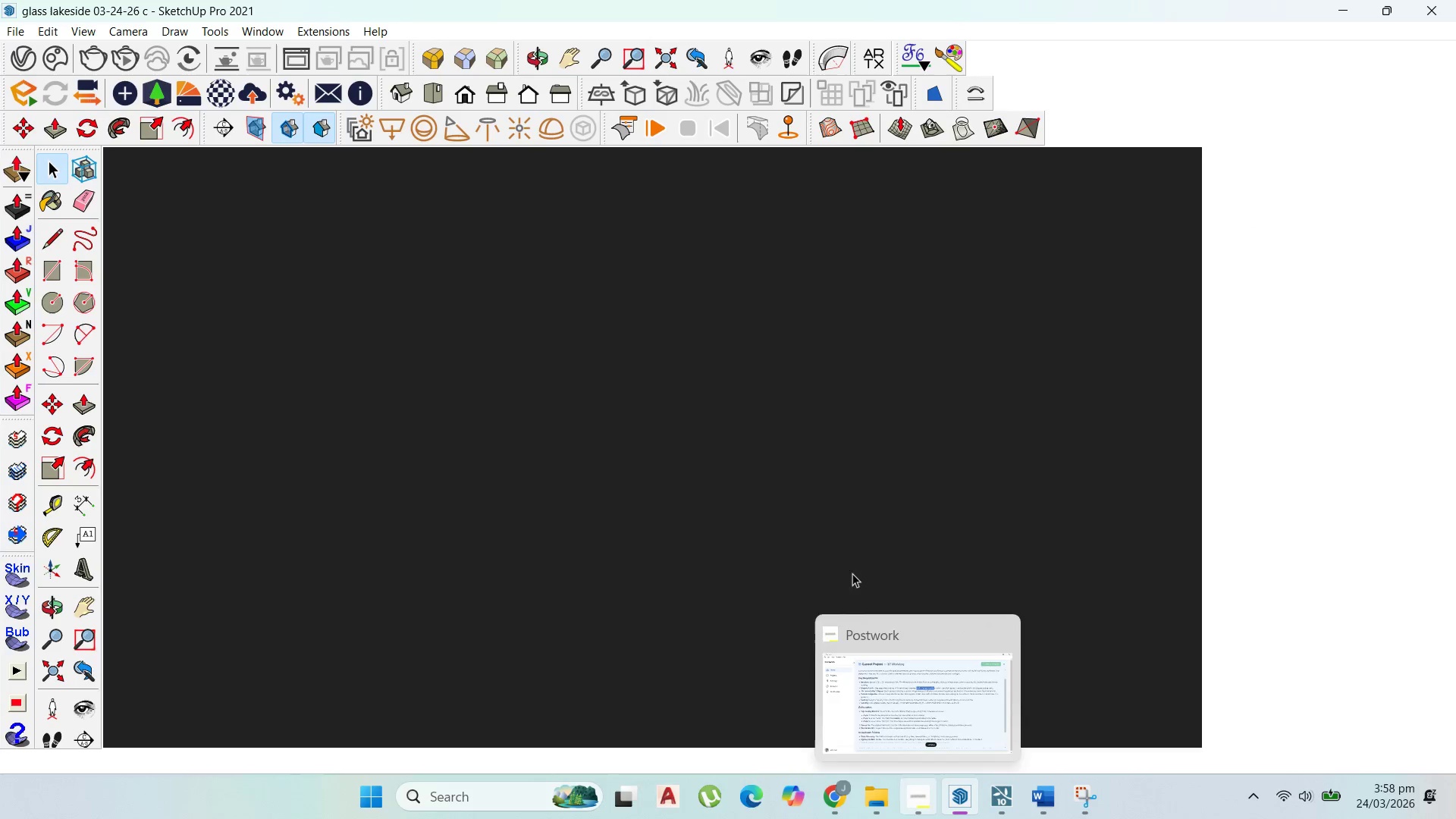 
scroll: coordinate [449, 523], scroll_direction: down, amount: 59.0
 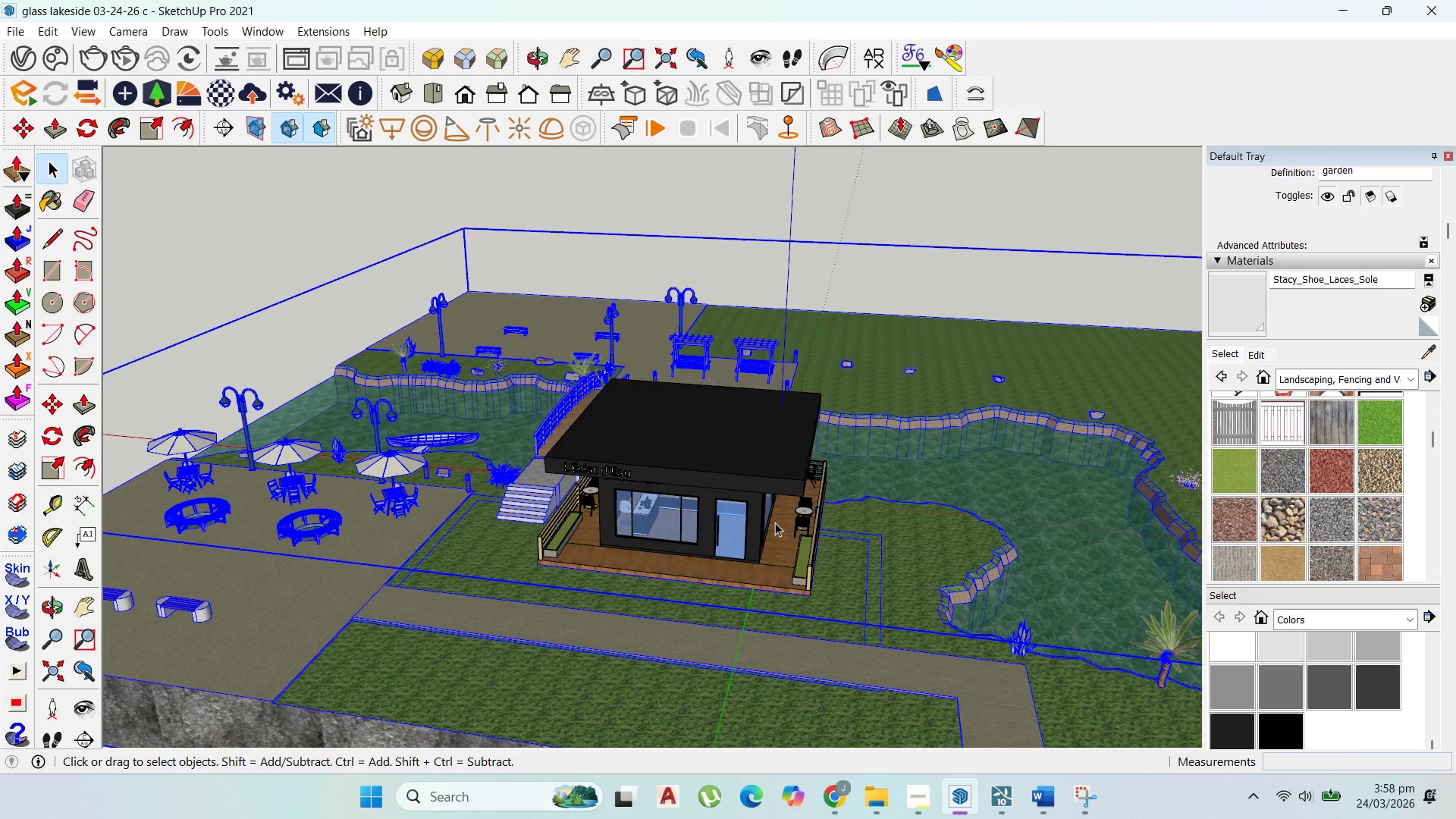 
right_click([945, 579])
 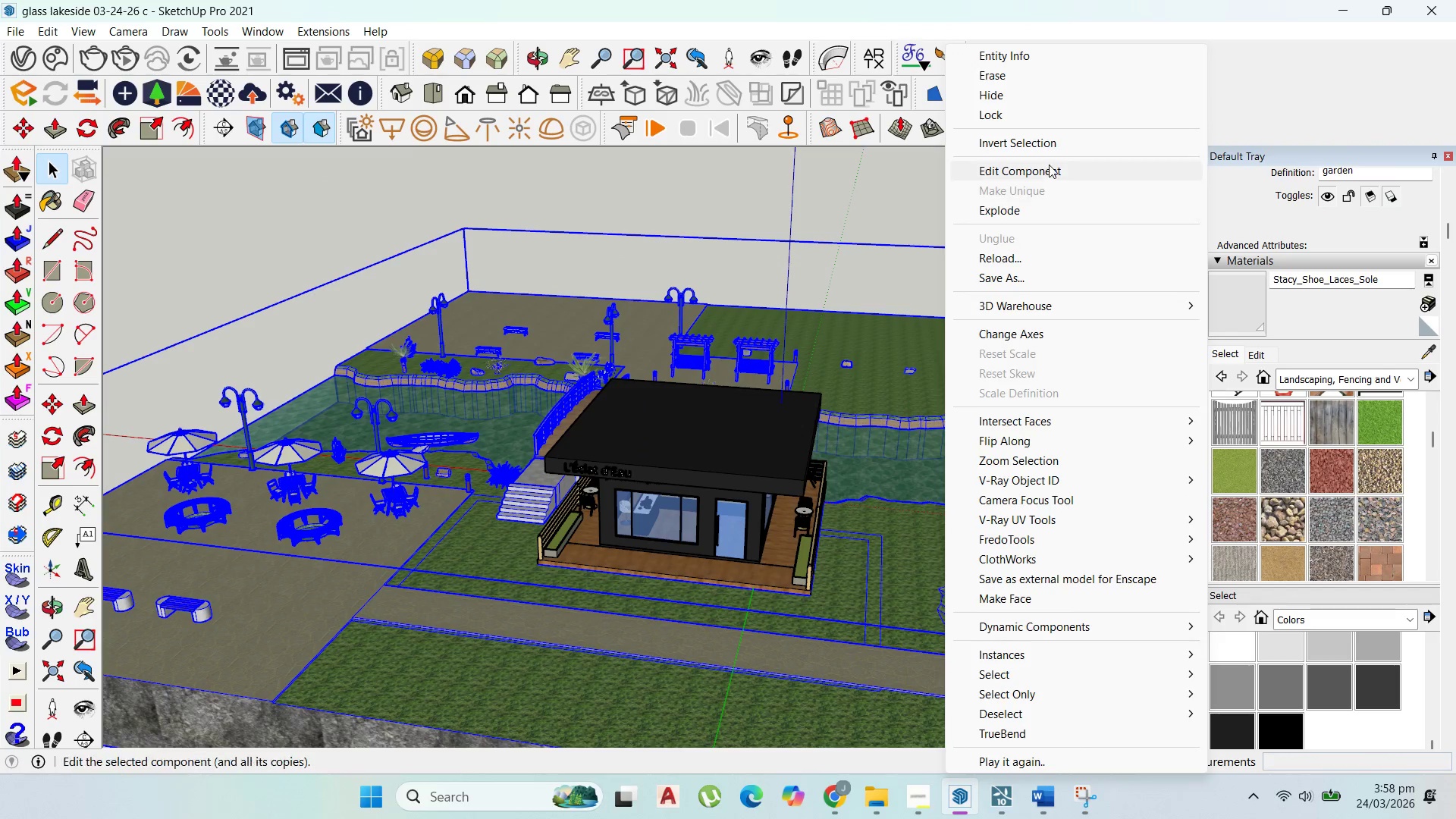 
double_click([1049, 165])
 